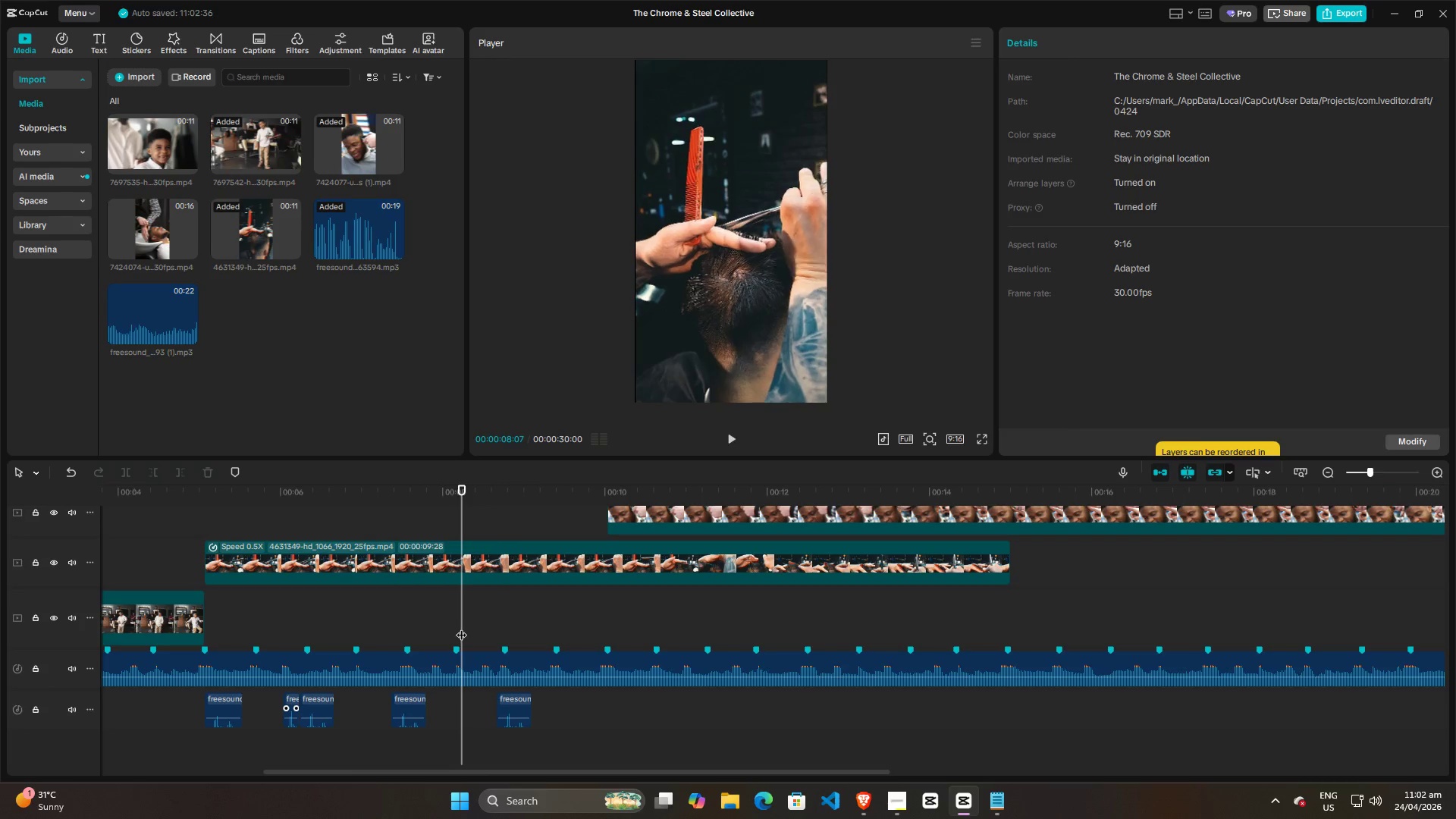 
key(Space)
 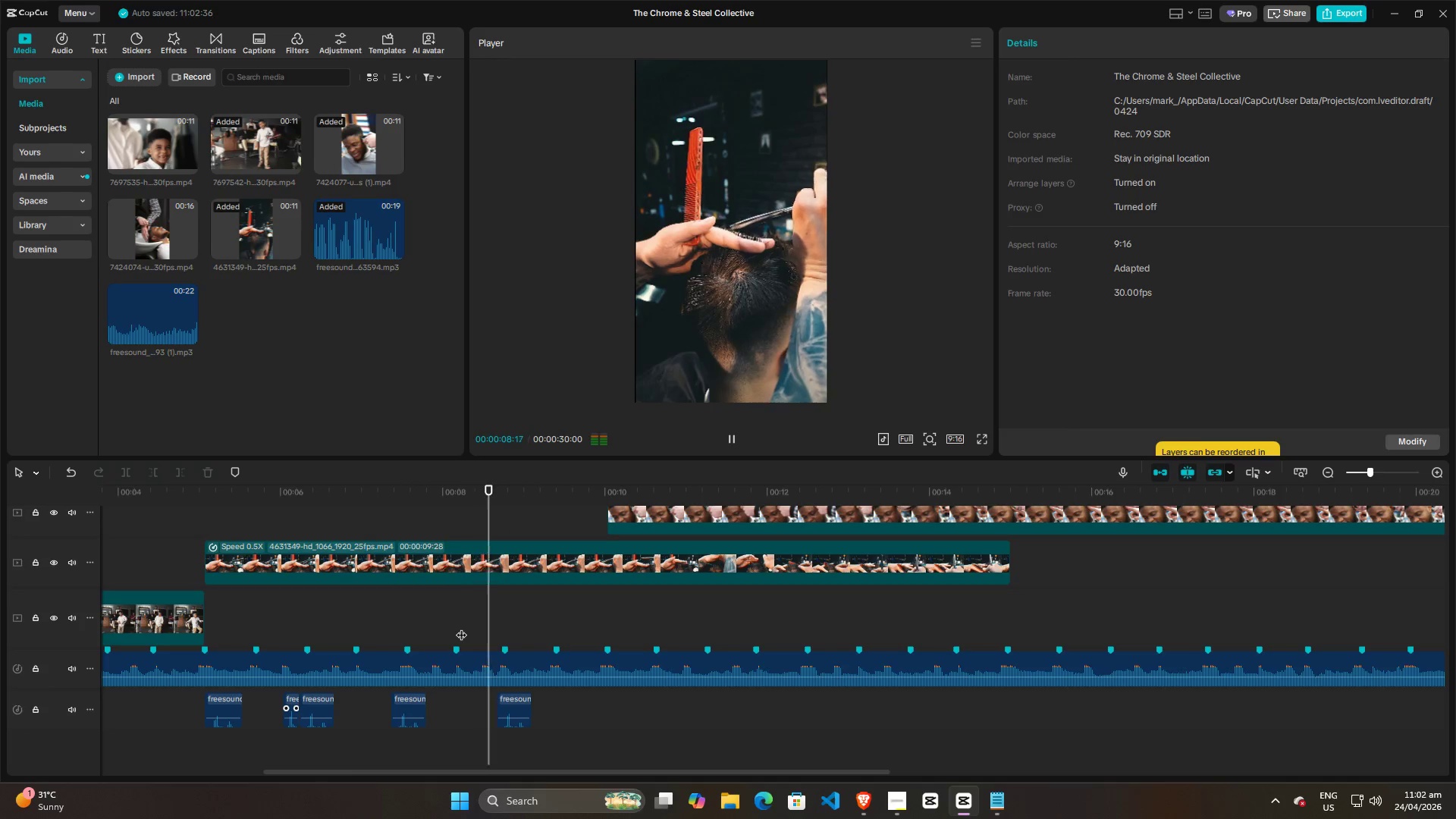 
key(Space)
 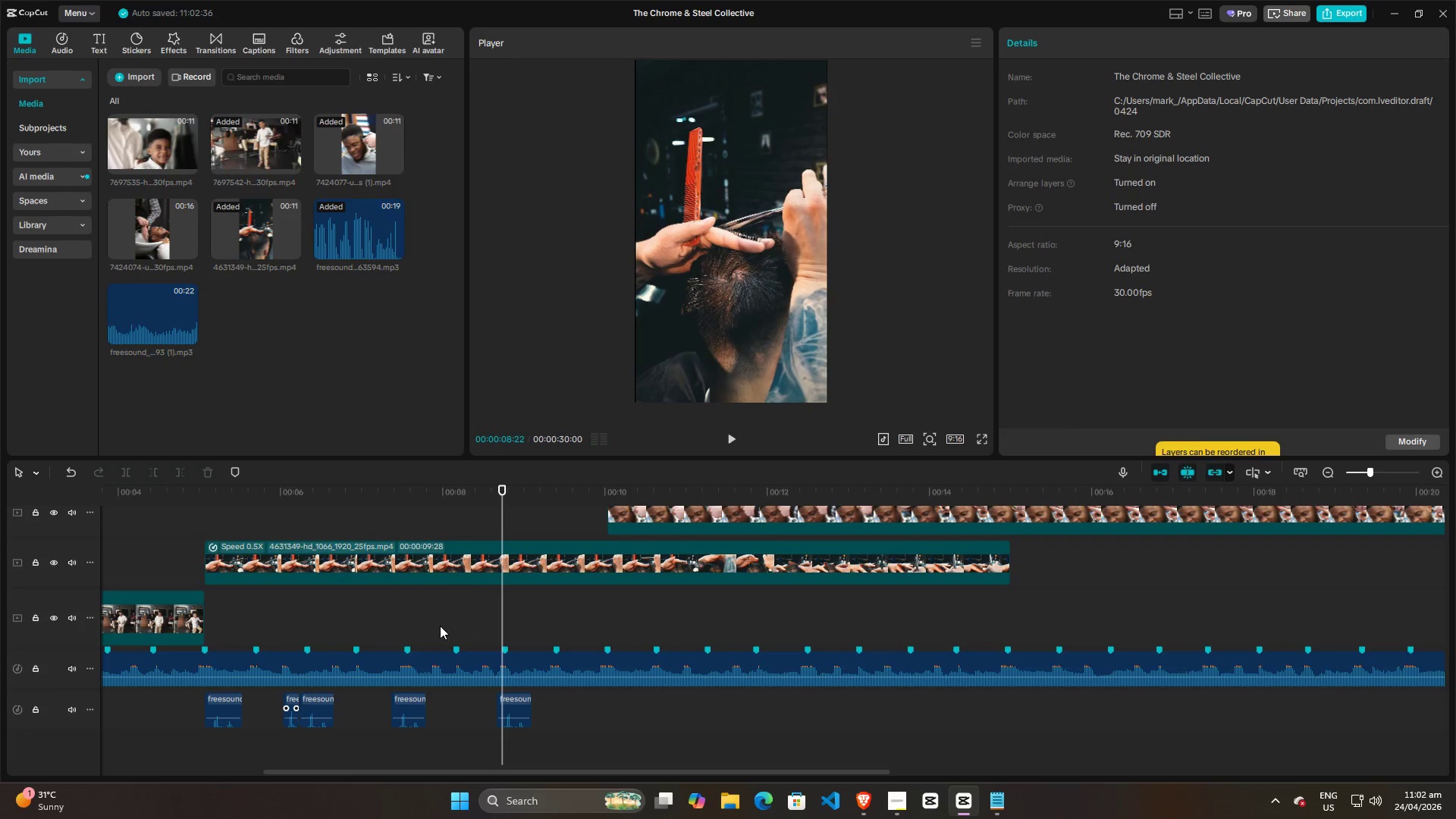 
left_click([435, 625])
 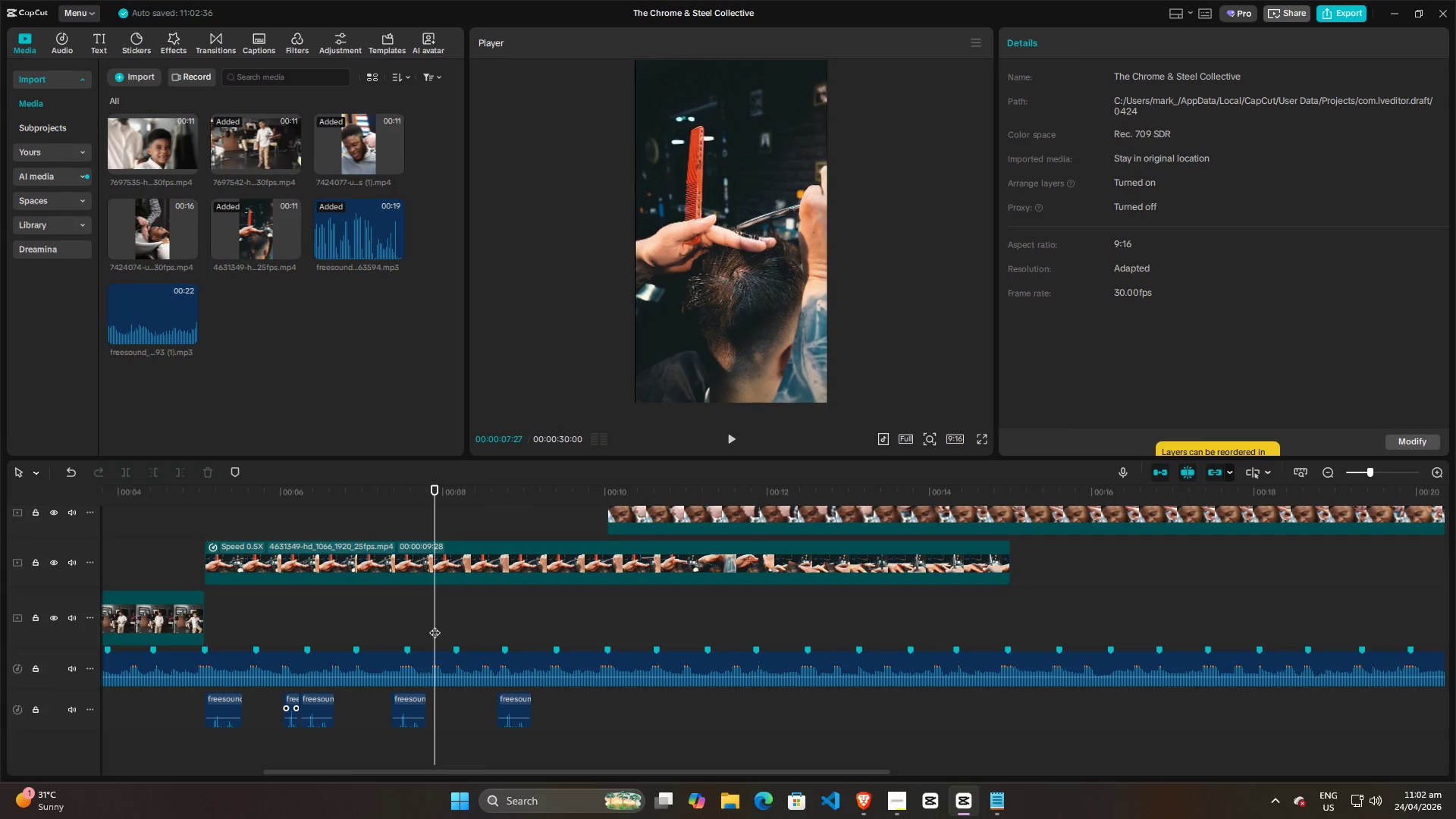 
key(Space)
 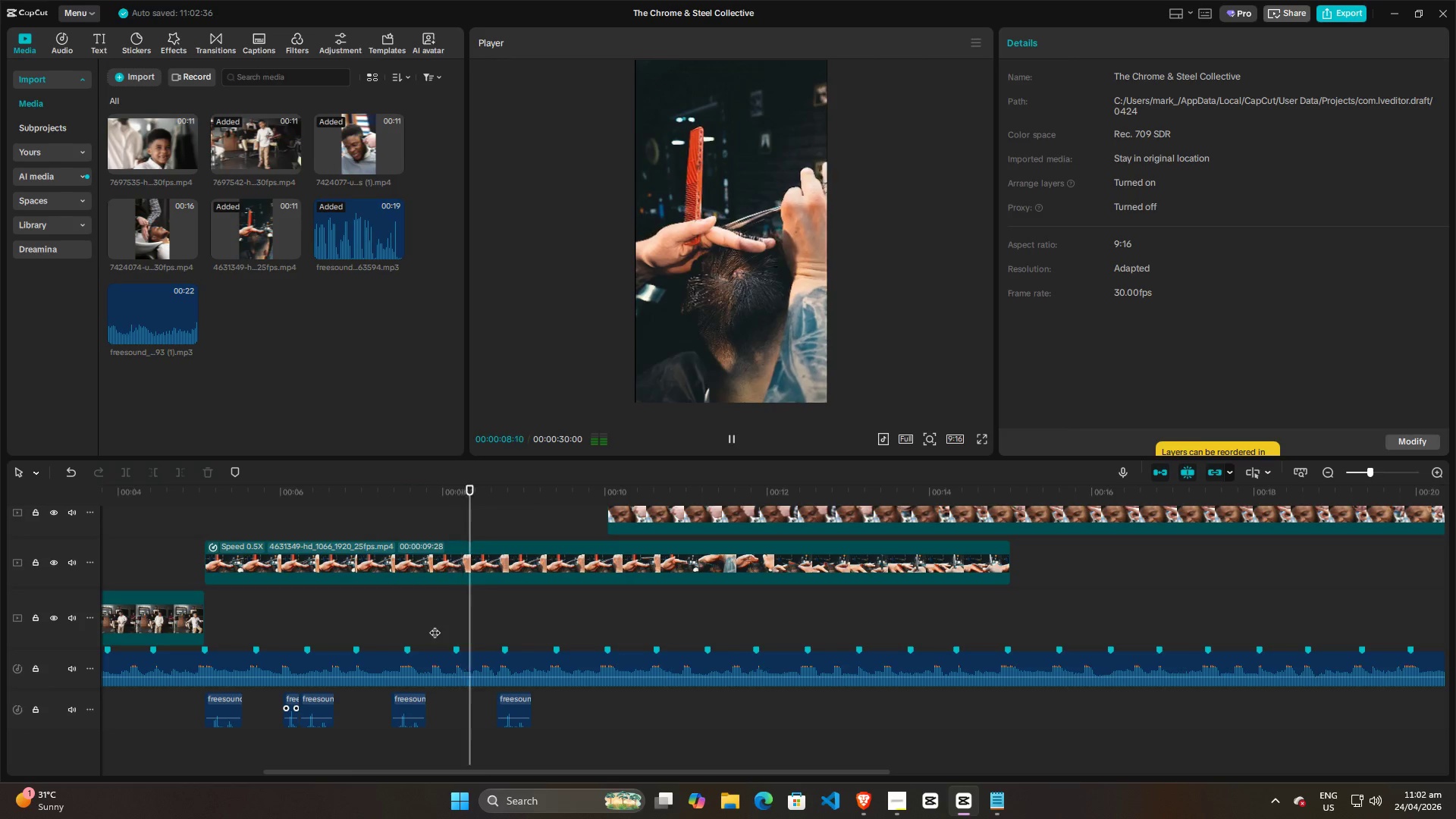 
key(Space)
 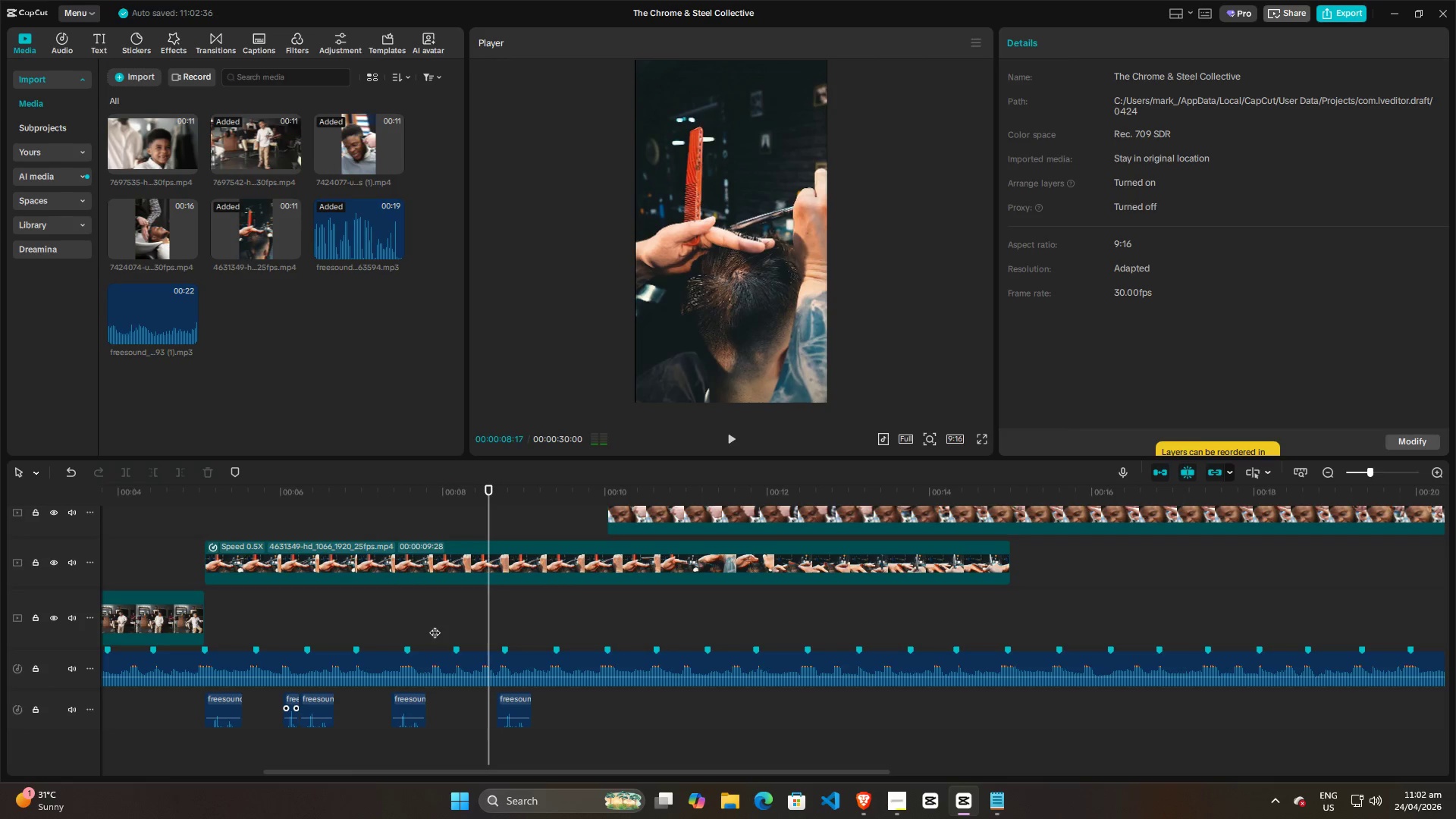 
left_click([435, 625])
 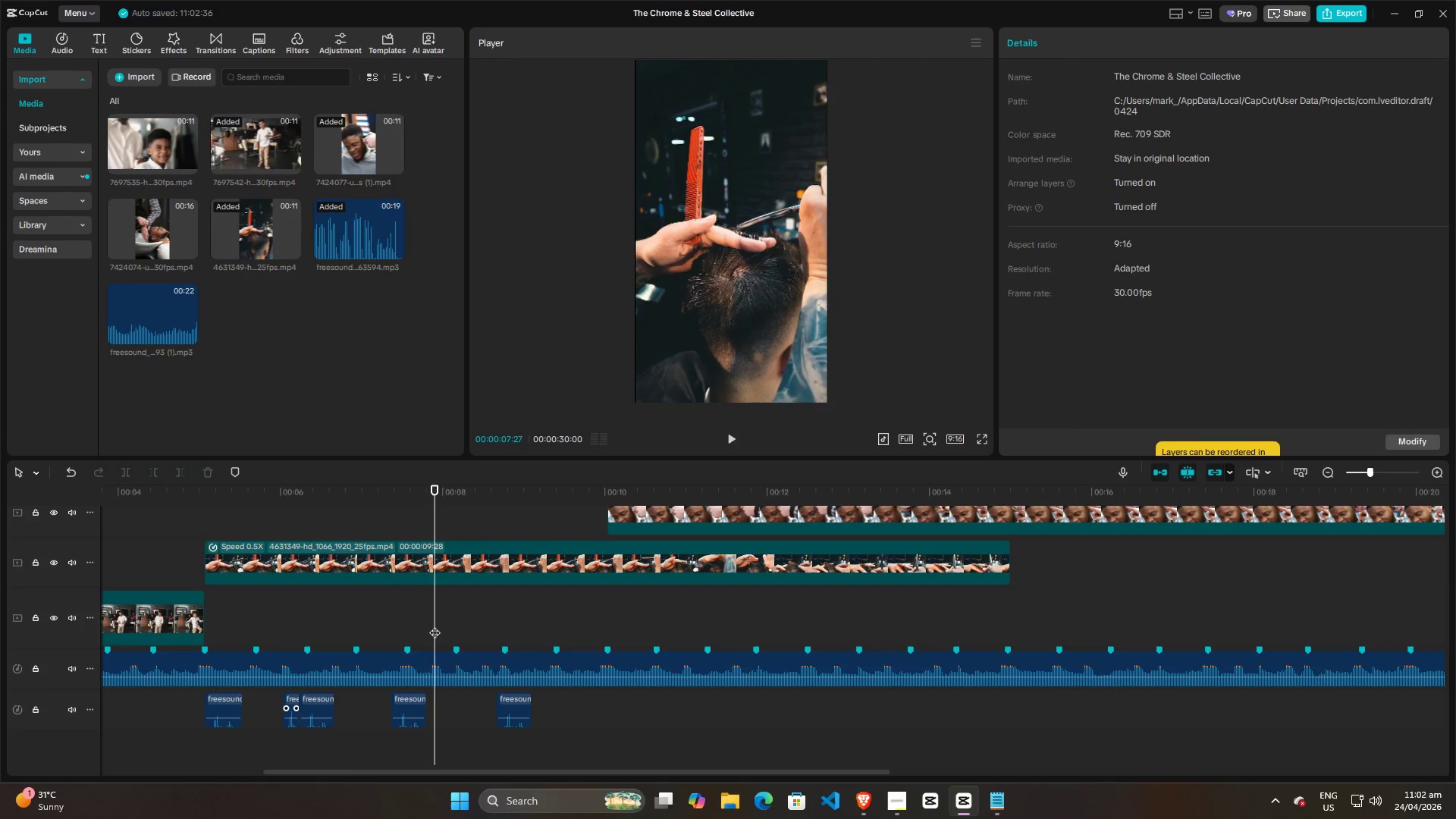 
key(Space)
 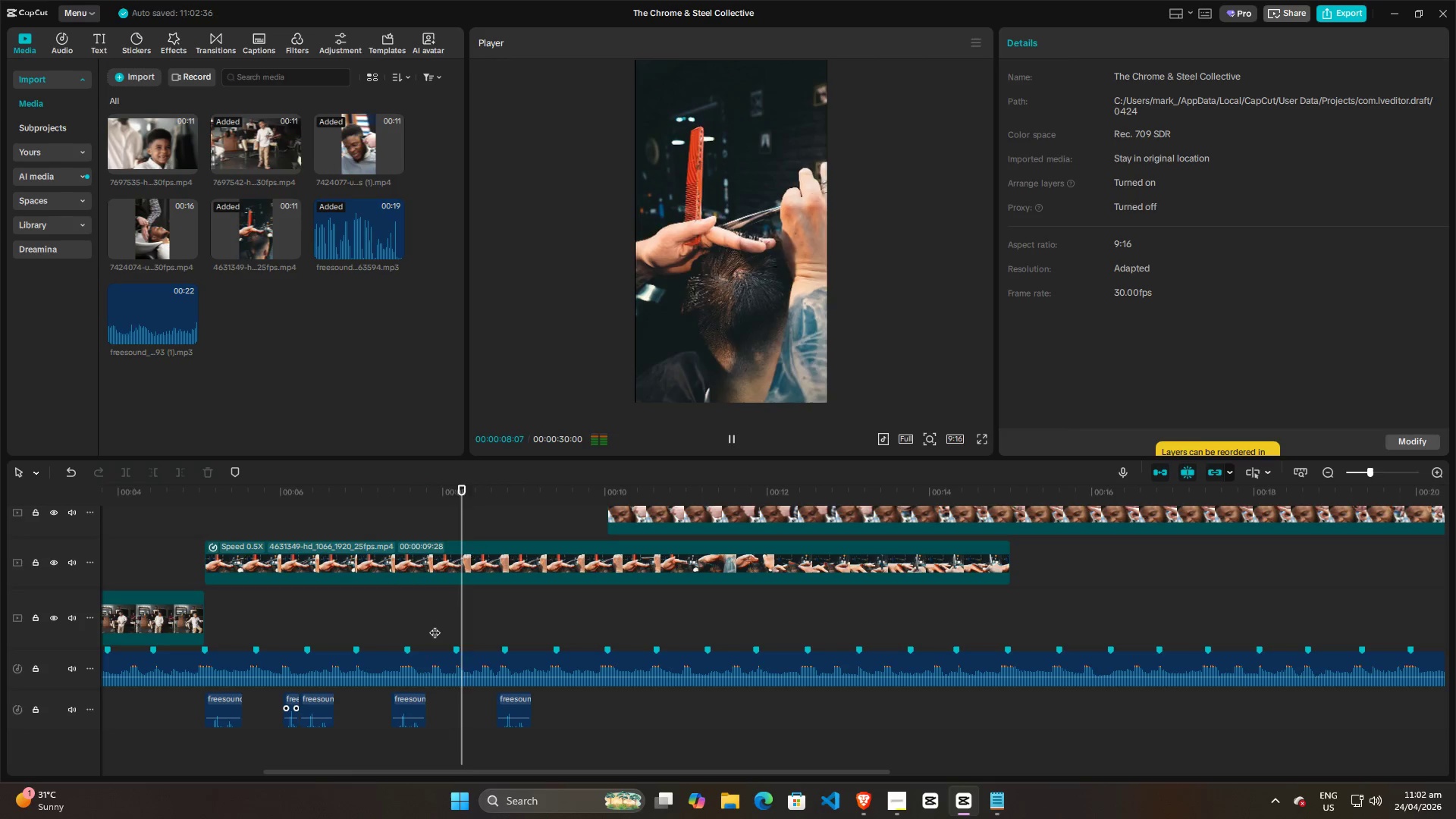 
key(Space)
 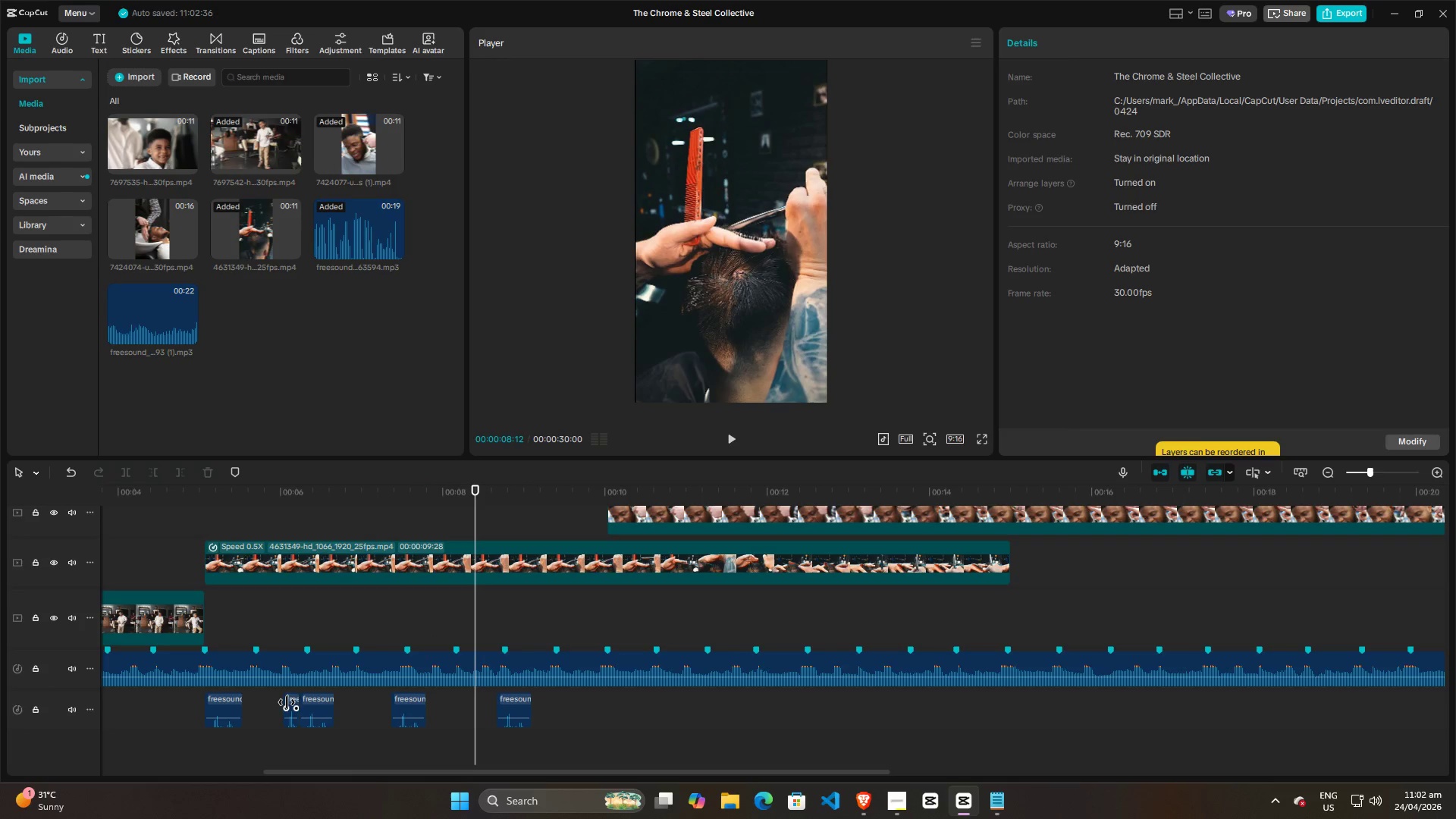 
hold_key(key=AltLeft, duration=1.52)
left_click_drag(start_coordinate=[290, 700], to_coordinate=[476, 703])
 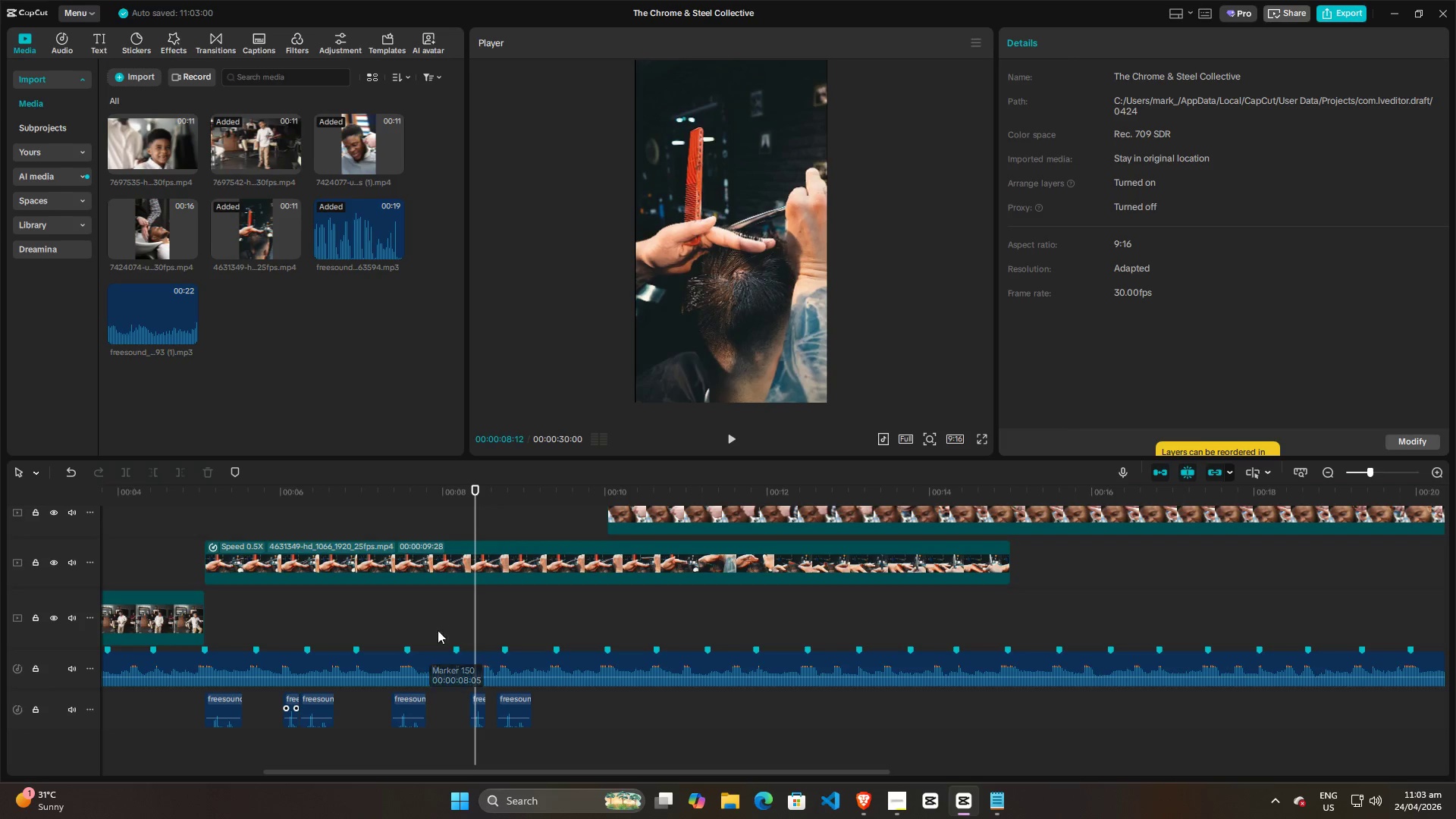 
hold_key(key=AltLeft, duration=1.0)
 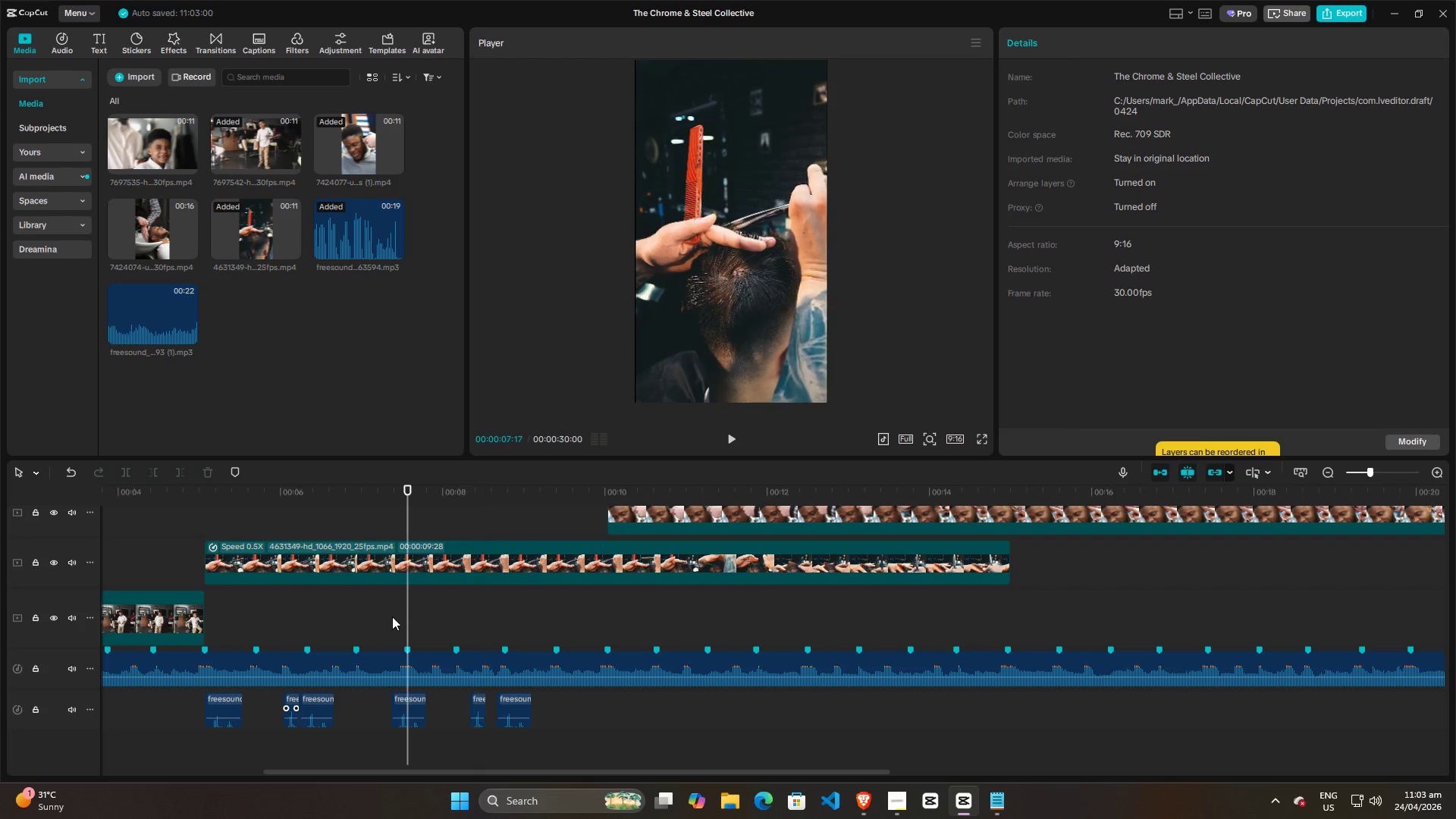 
double_click([383, 616])
 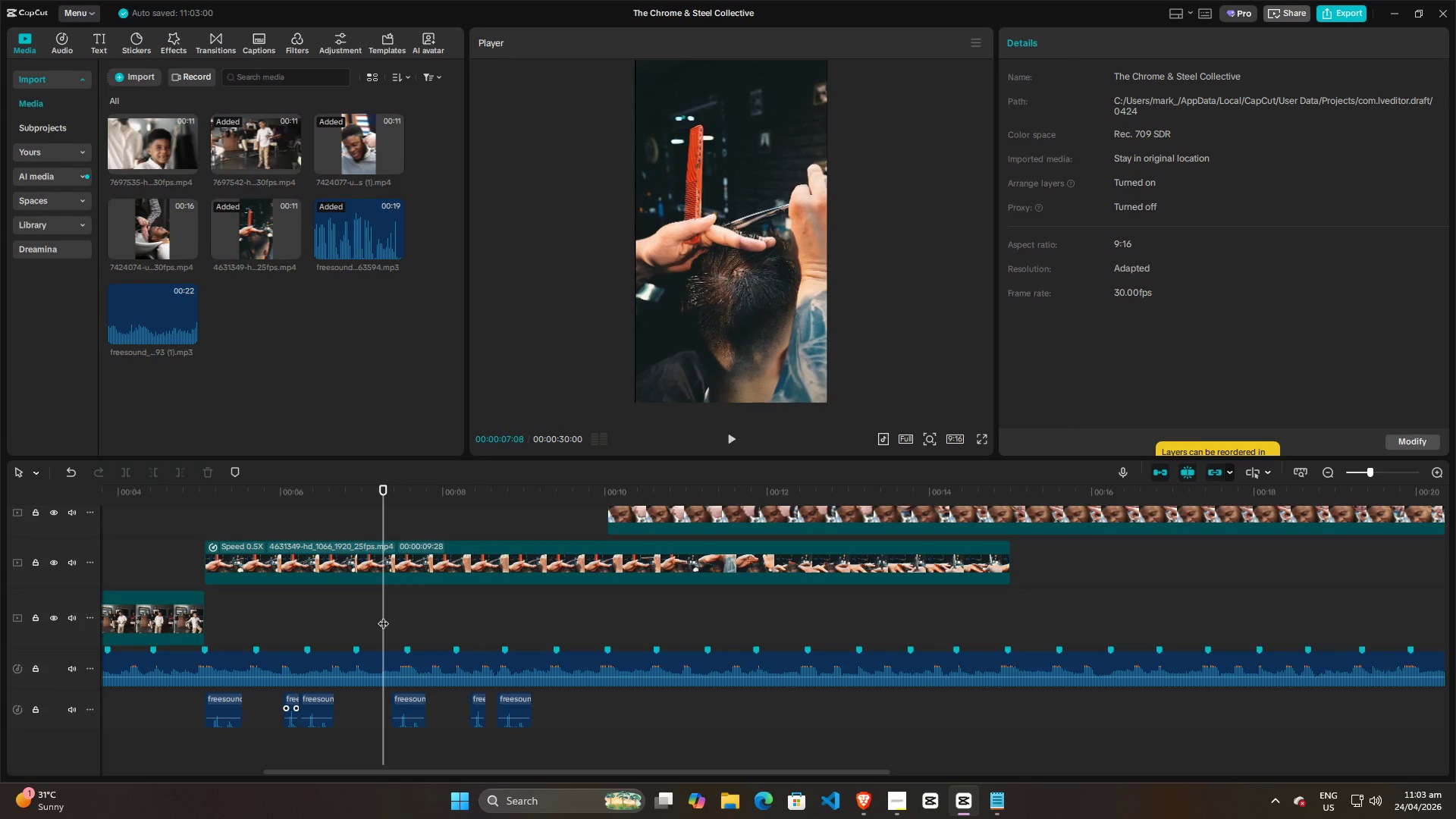 
key(Space)
 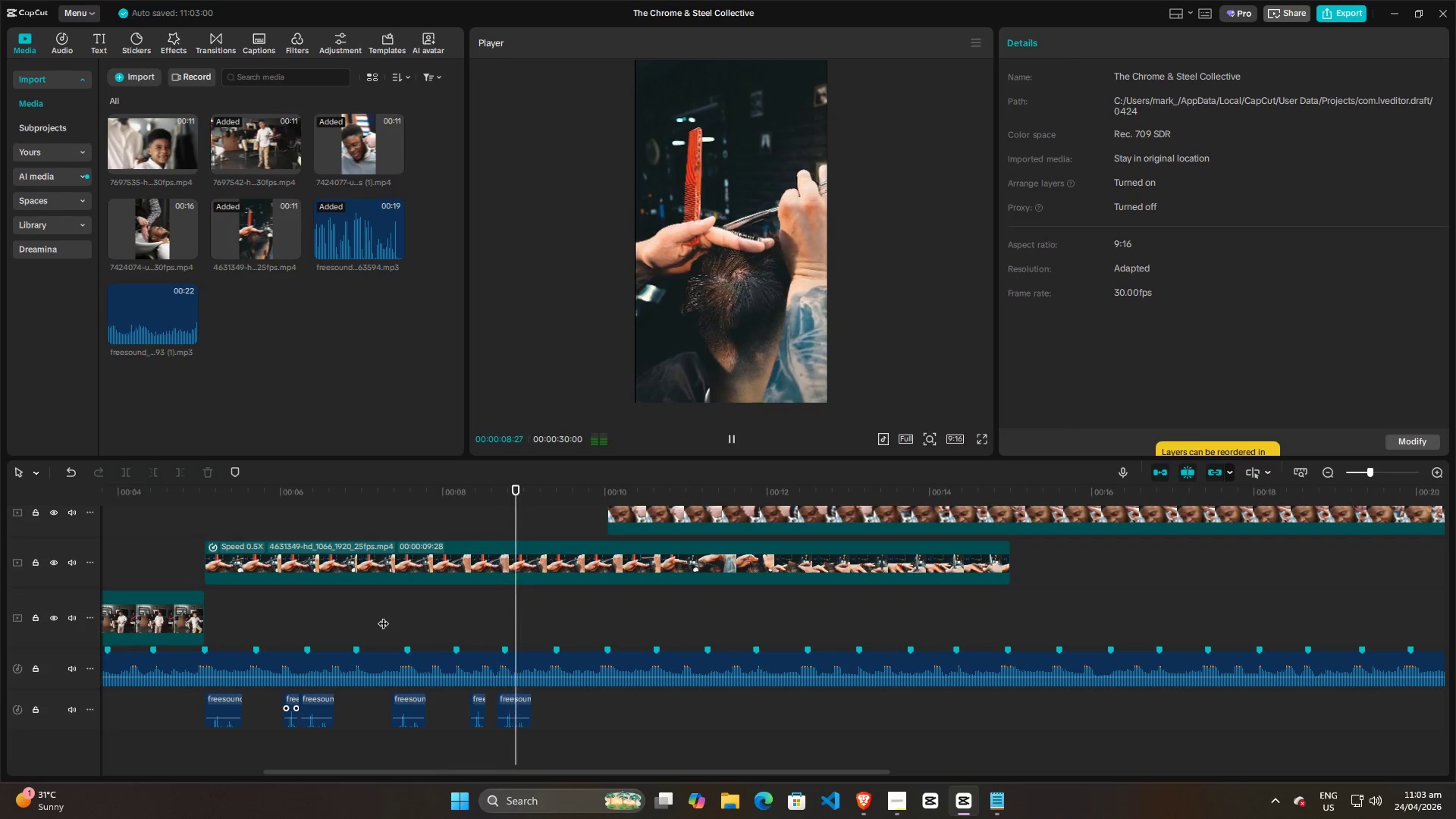 
key(Space)
 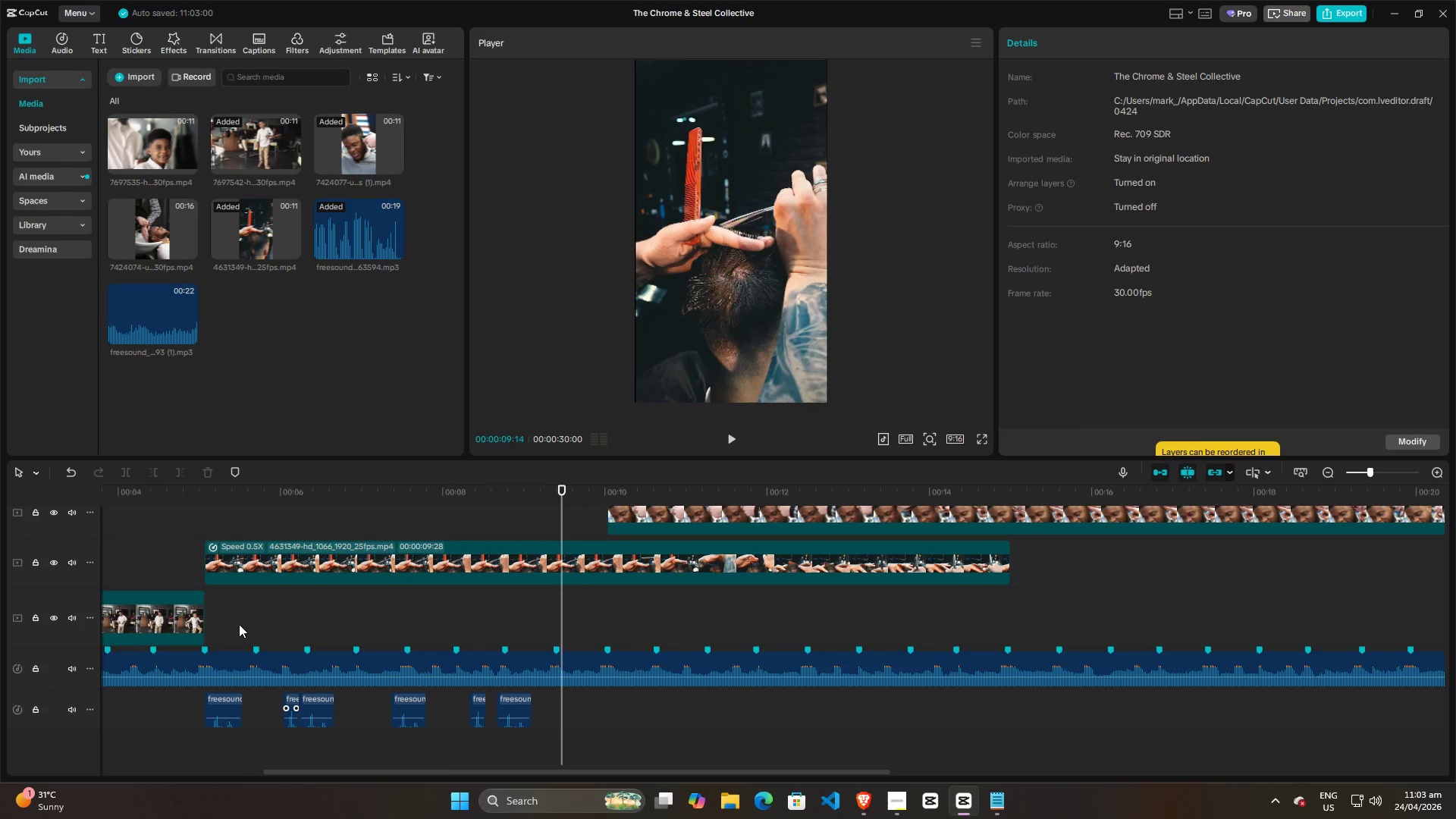 
double_click([239, 624])
 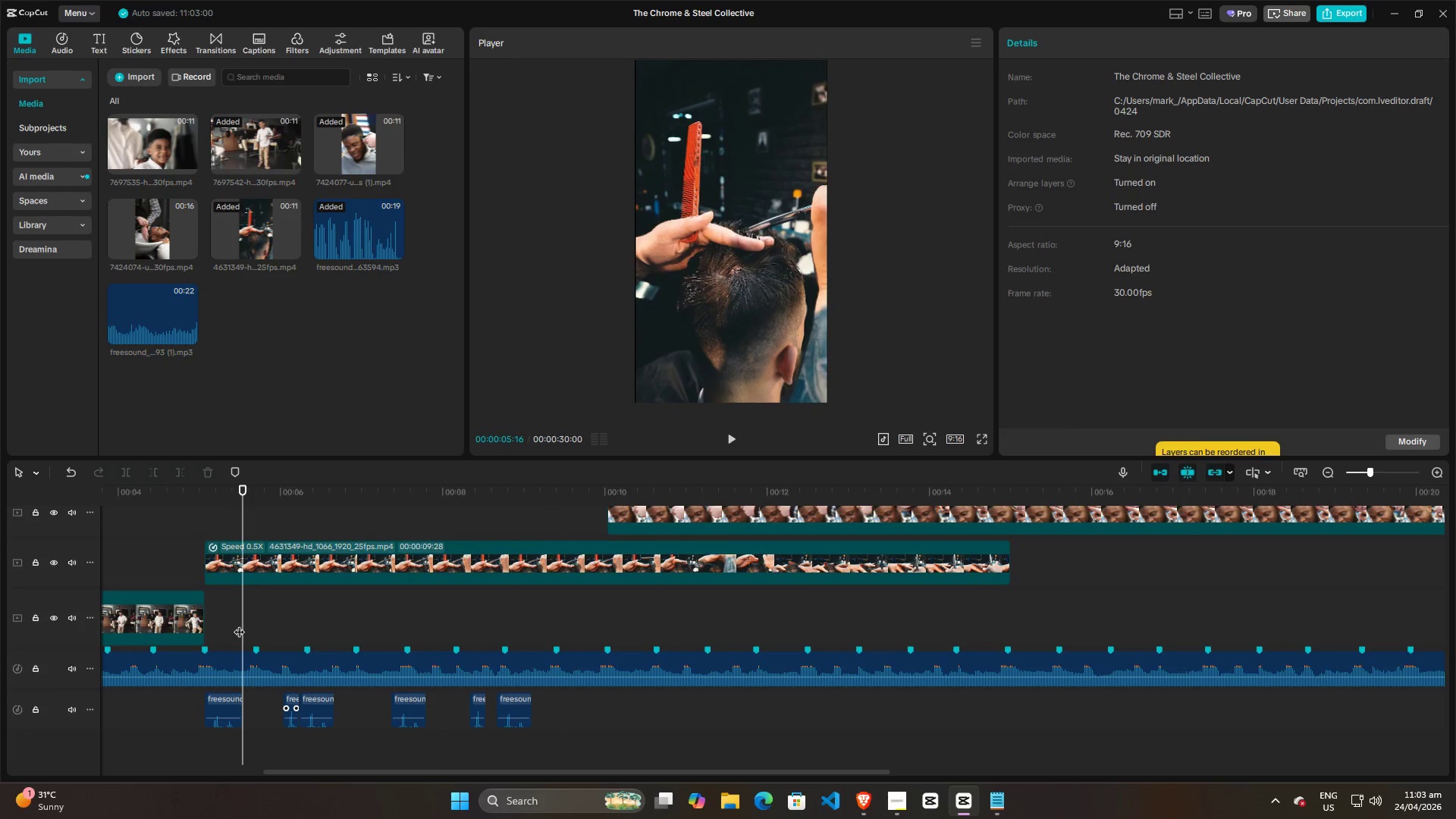 
left_click_drag(start_coordinate=[239, 624], to_coordinate=[202, 630])
 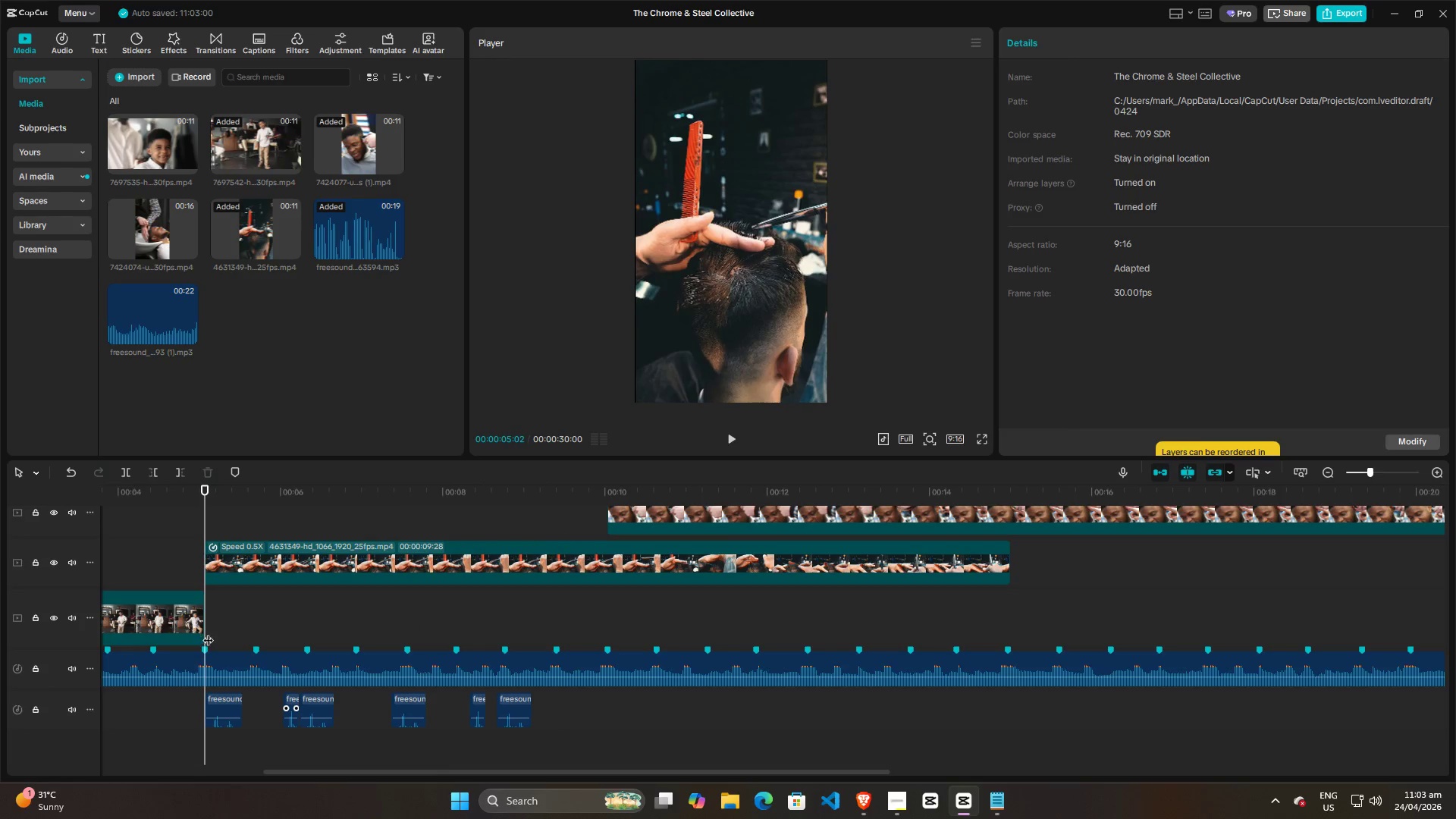 
key(Space)
 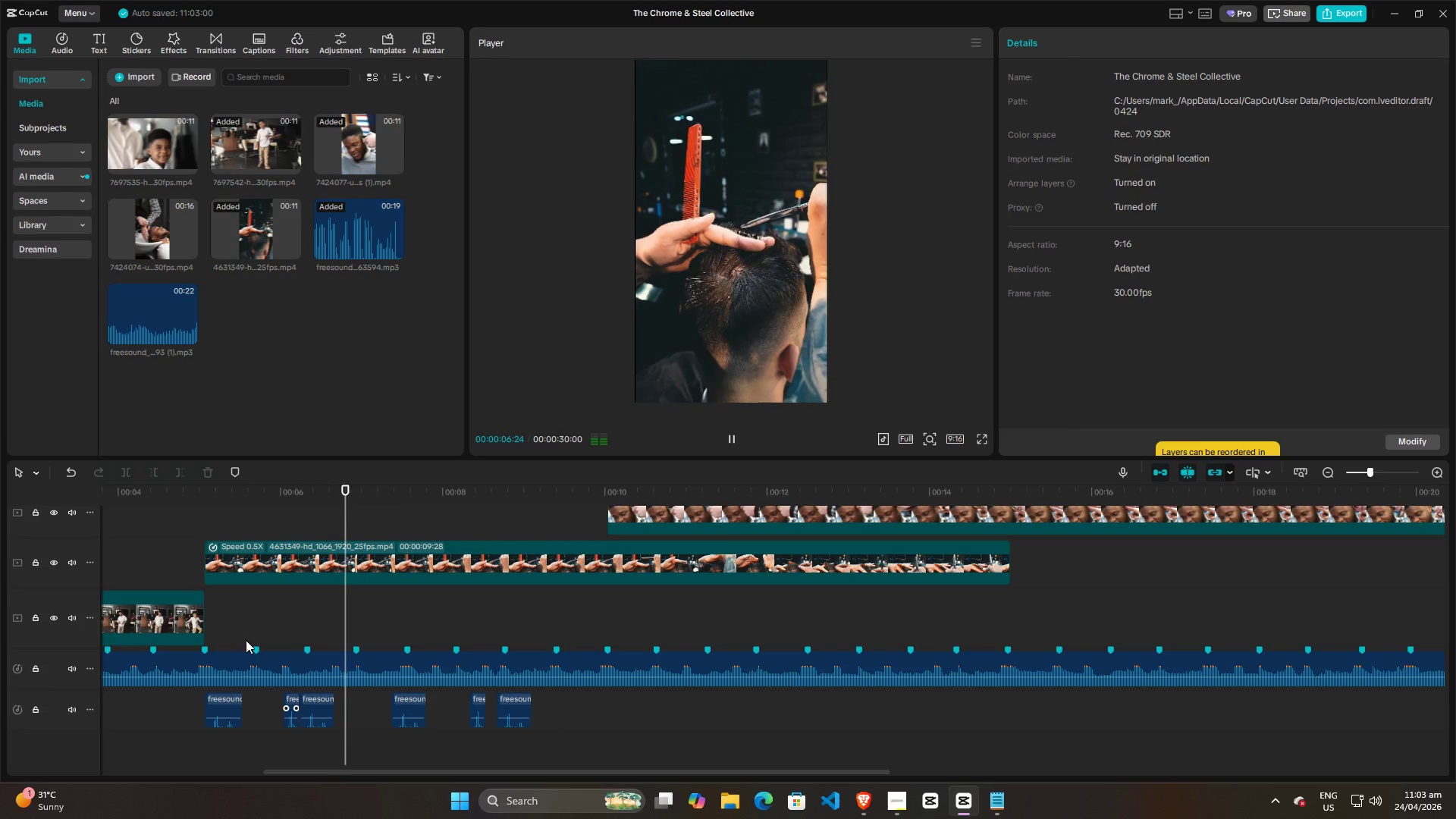 
key(Space)
 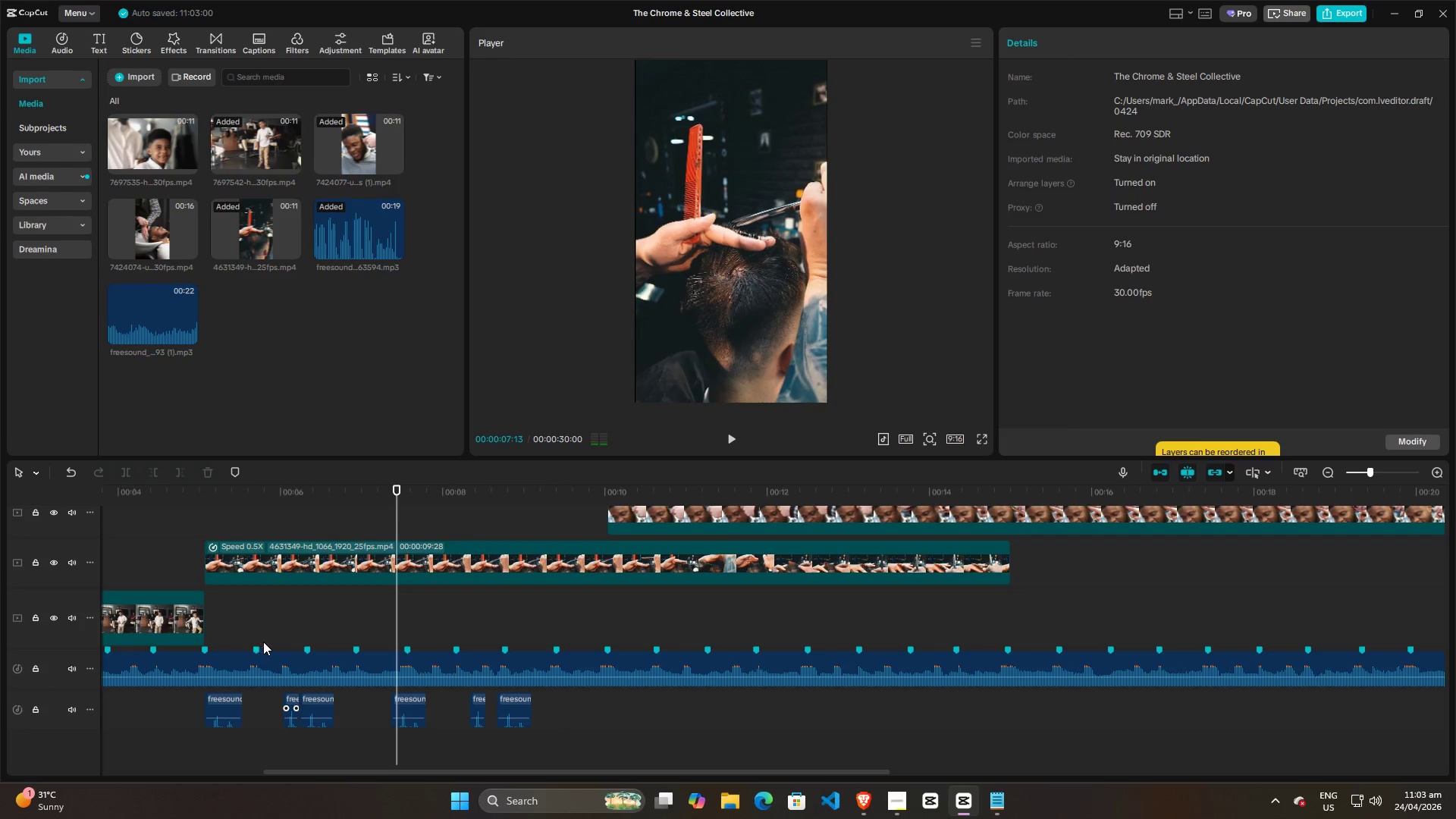 
left_click([284, 632])
 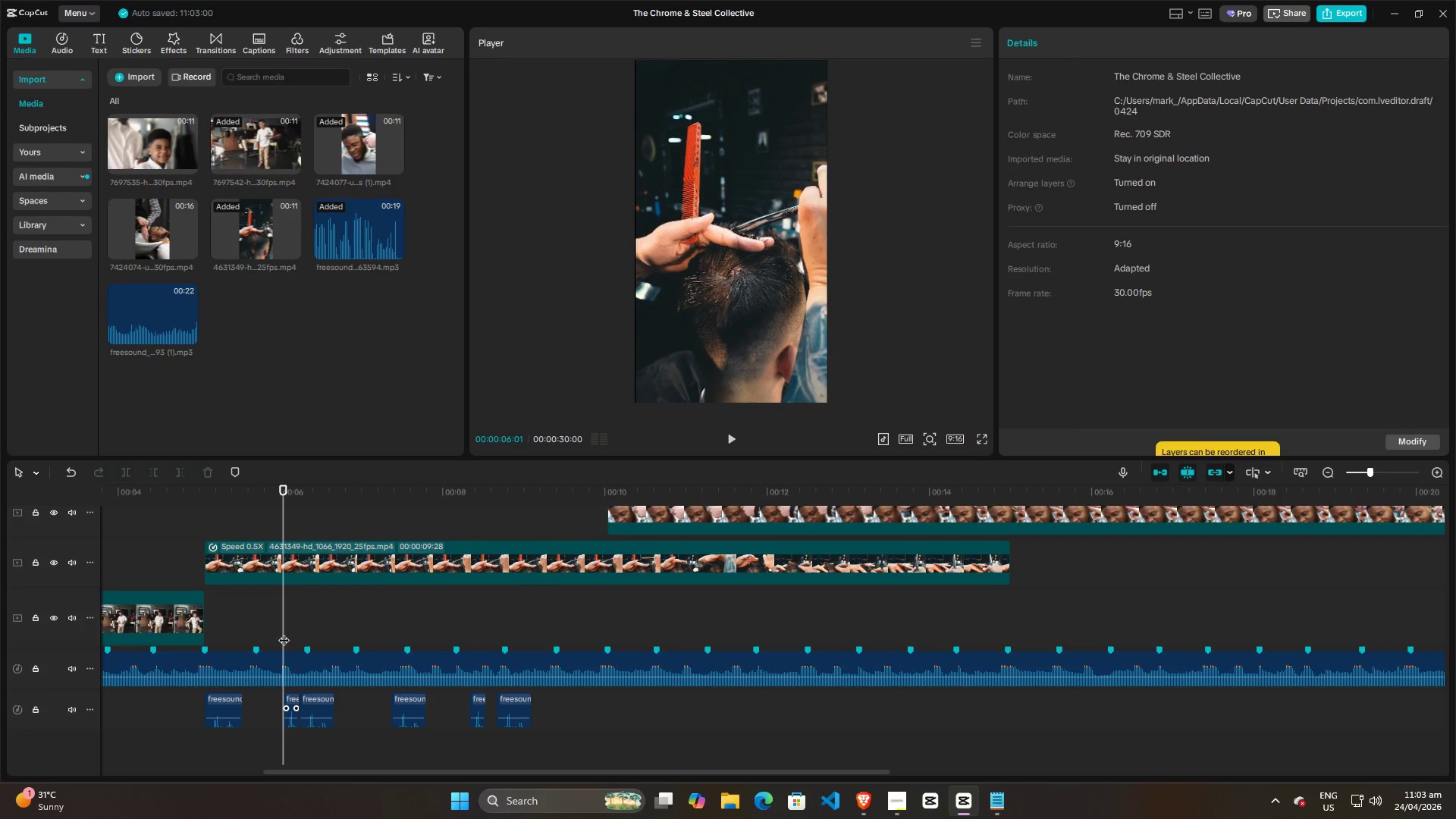 
key(Space)
 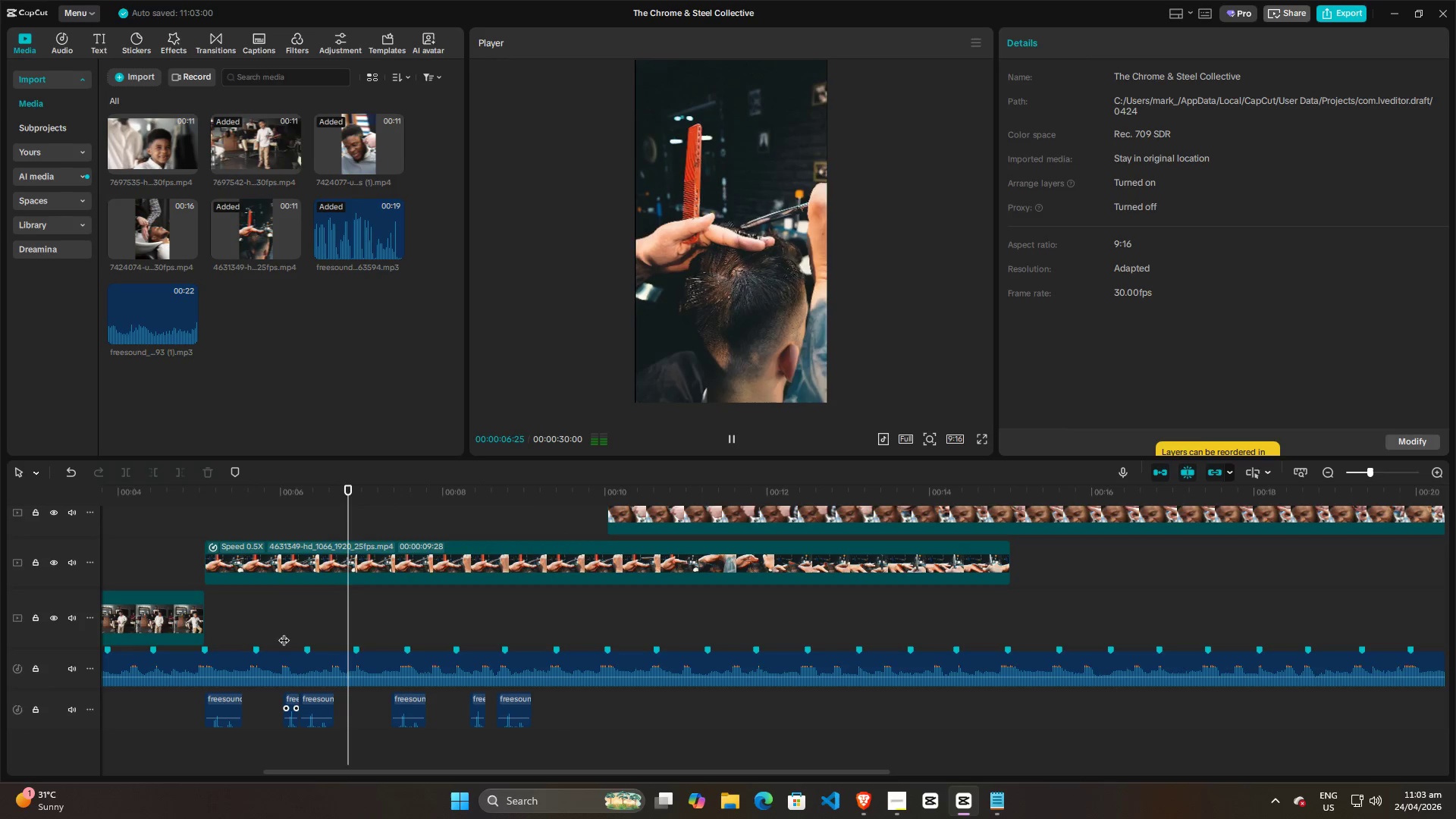 
key(Space)
 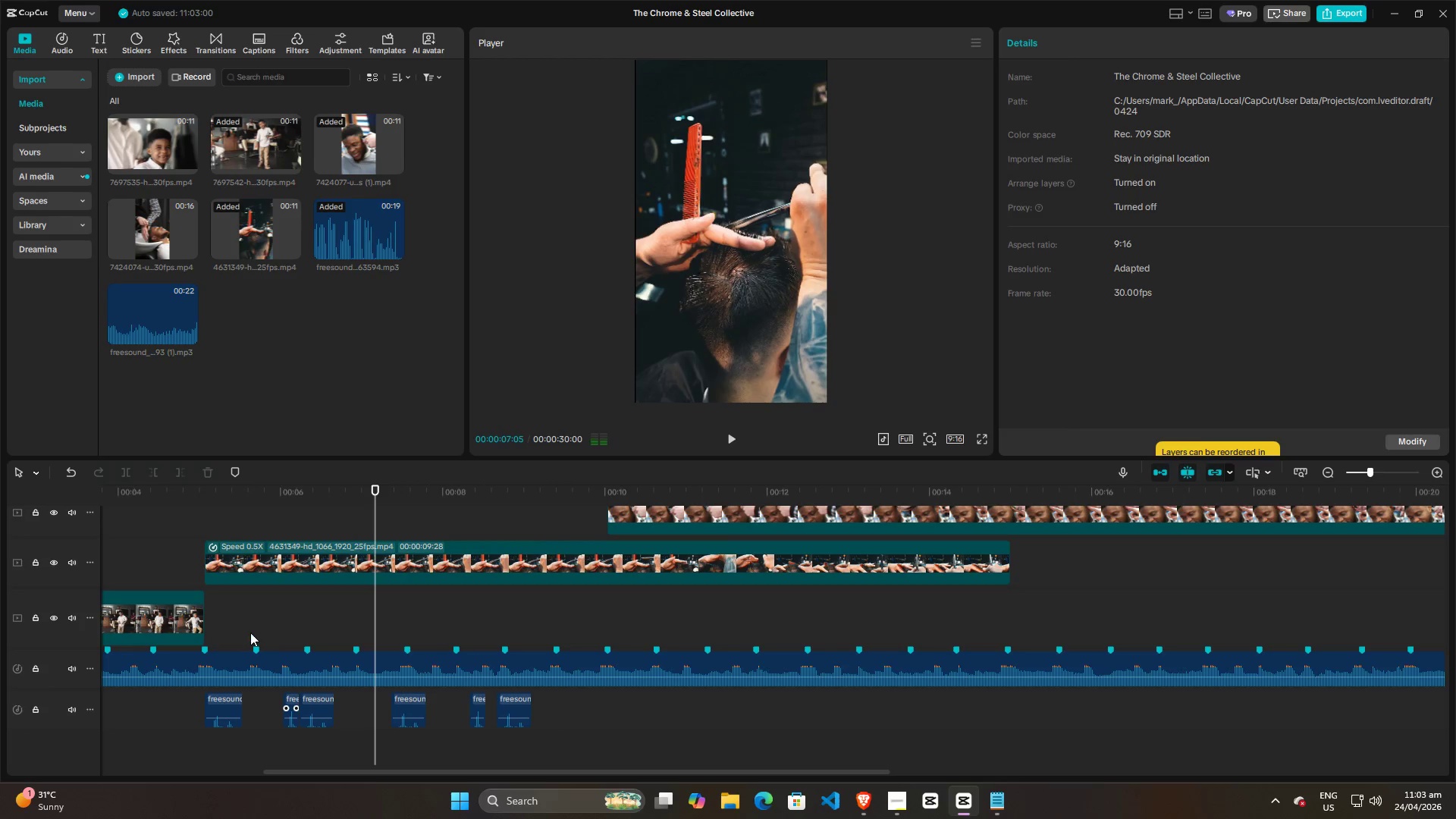 
left_click([250, 632])
 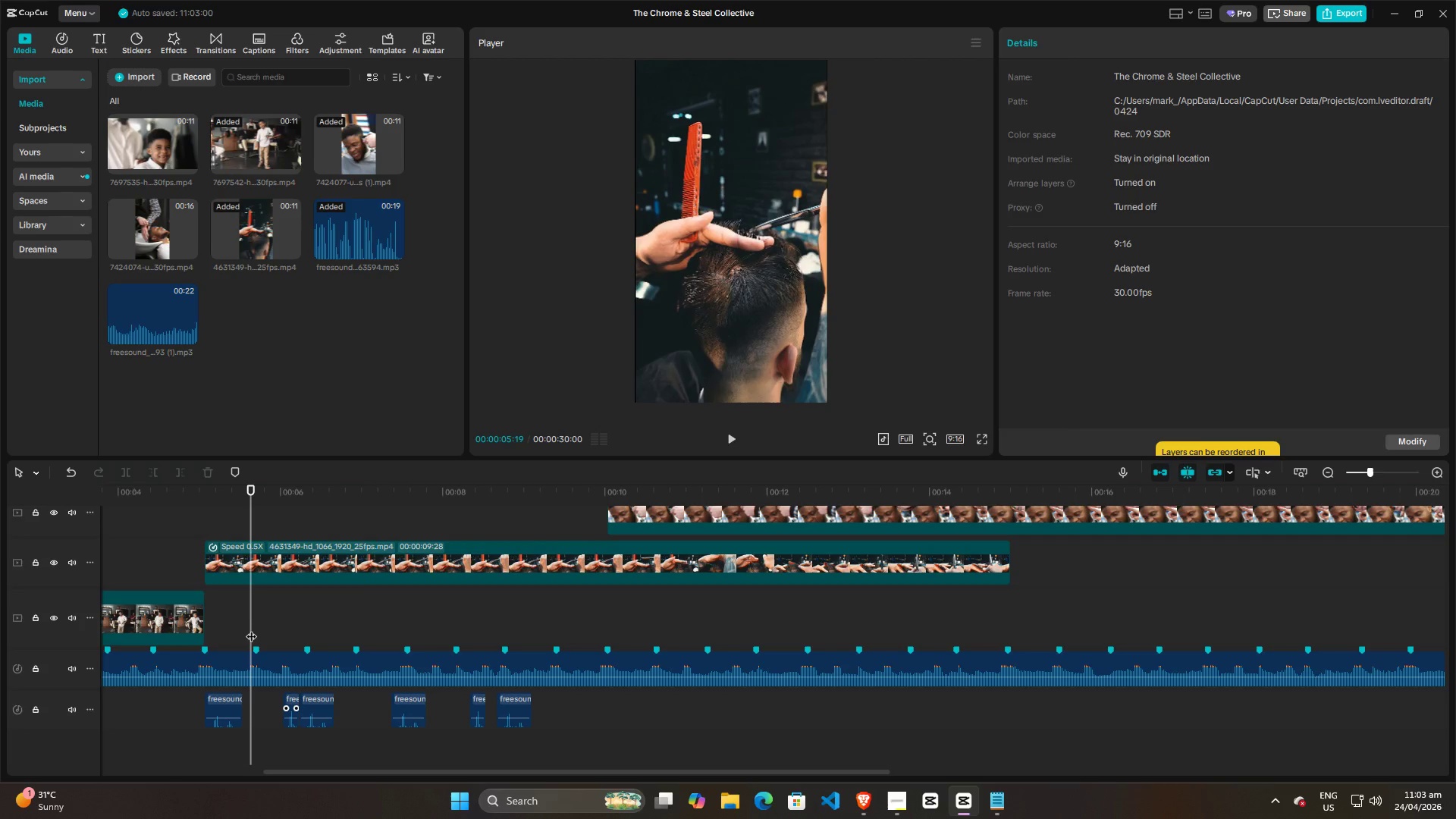 
key(Space)
 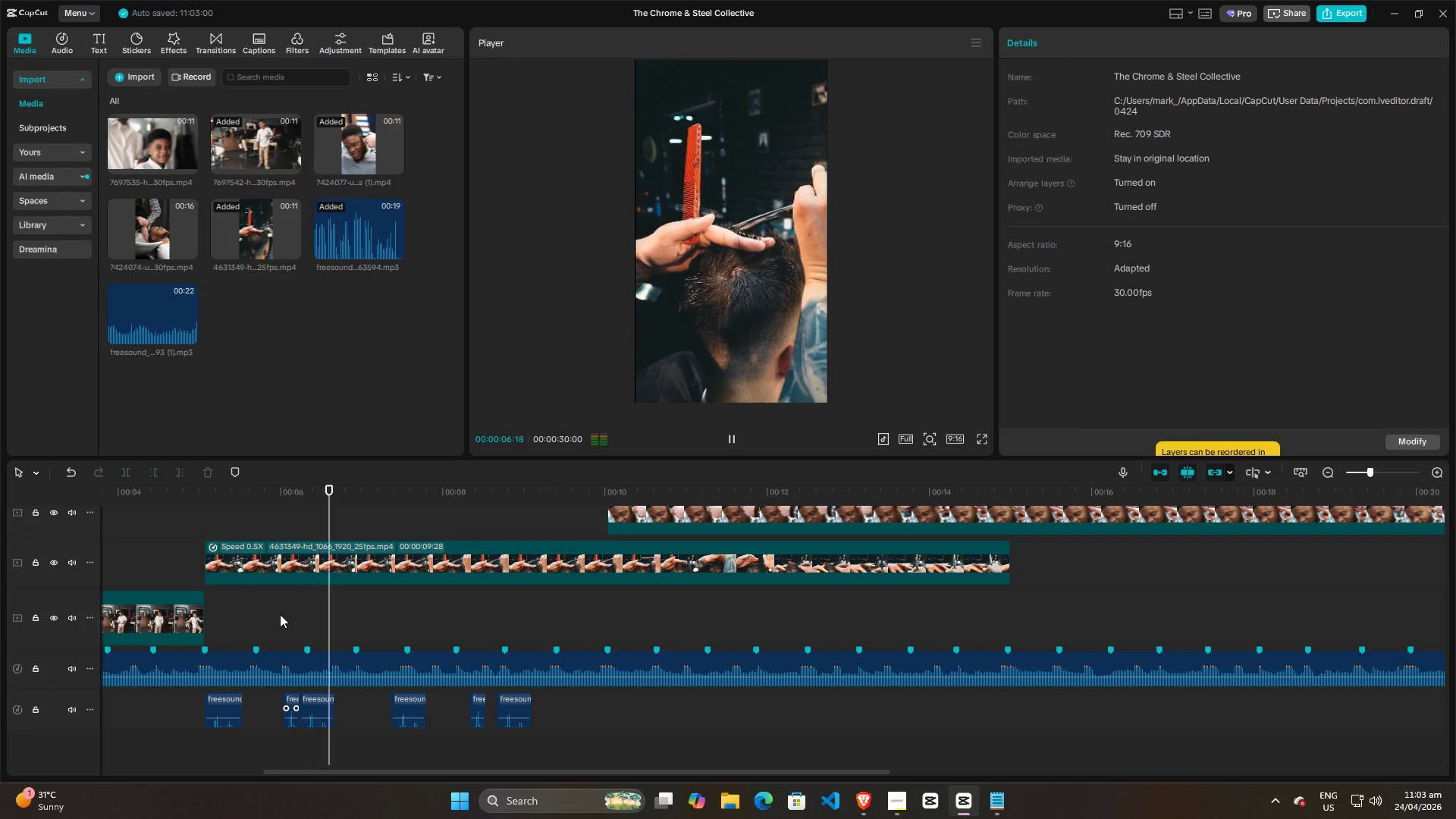 
key(Space)
 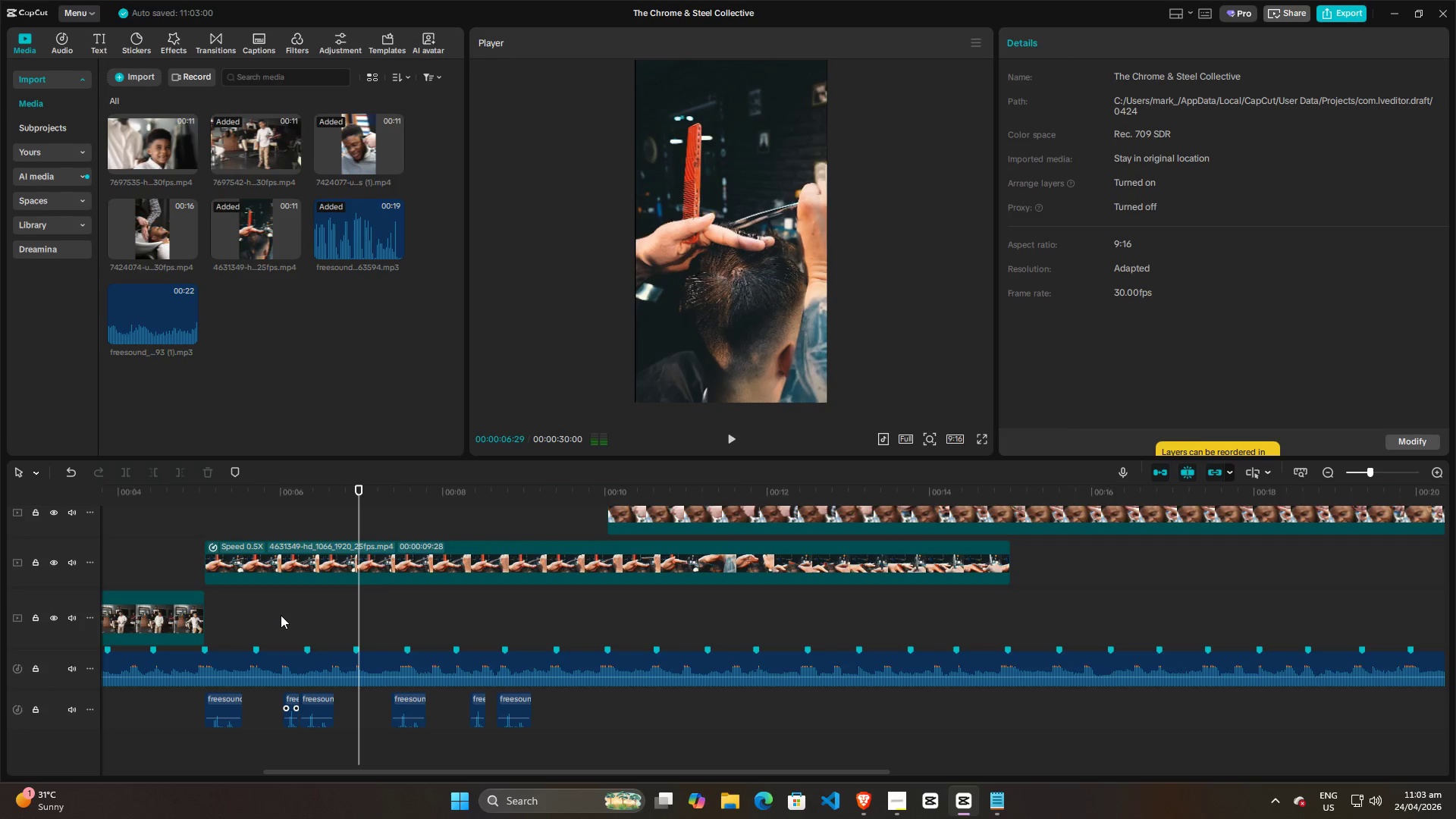 
hold_key(key=ControlLeft, duration=0.97)
 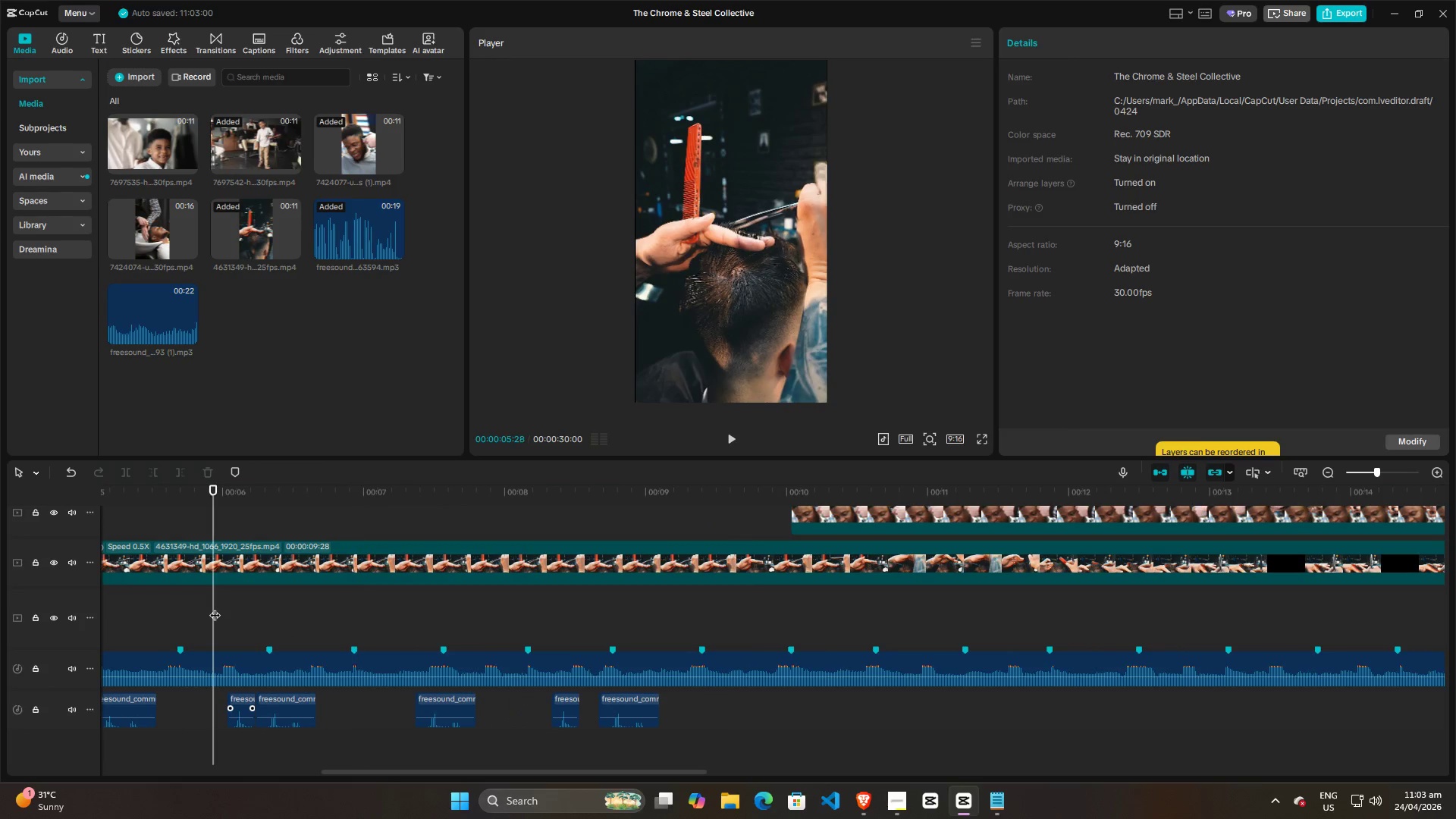 
hold_key(key=ControlLeft, duration=15.69)
left_click([215, 607])
 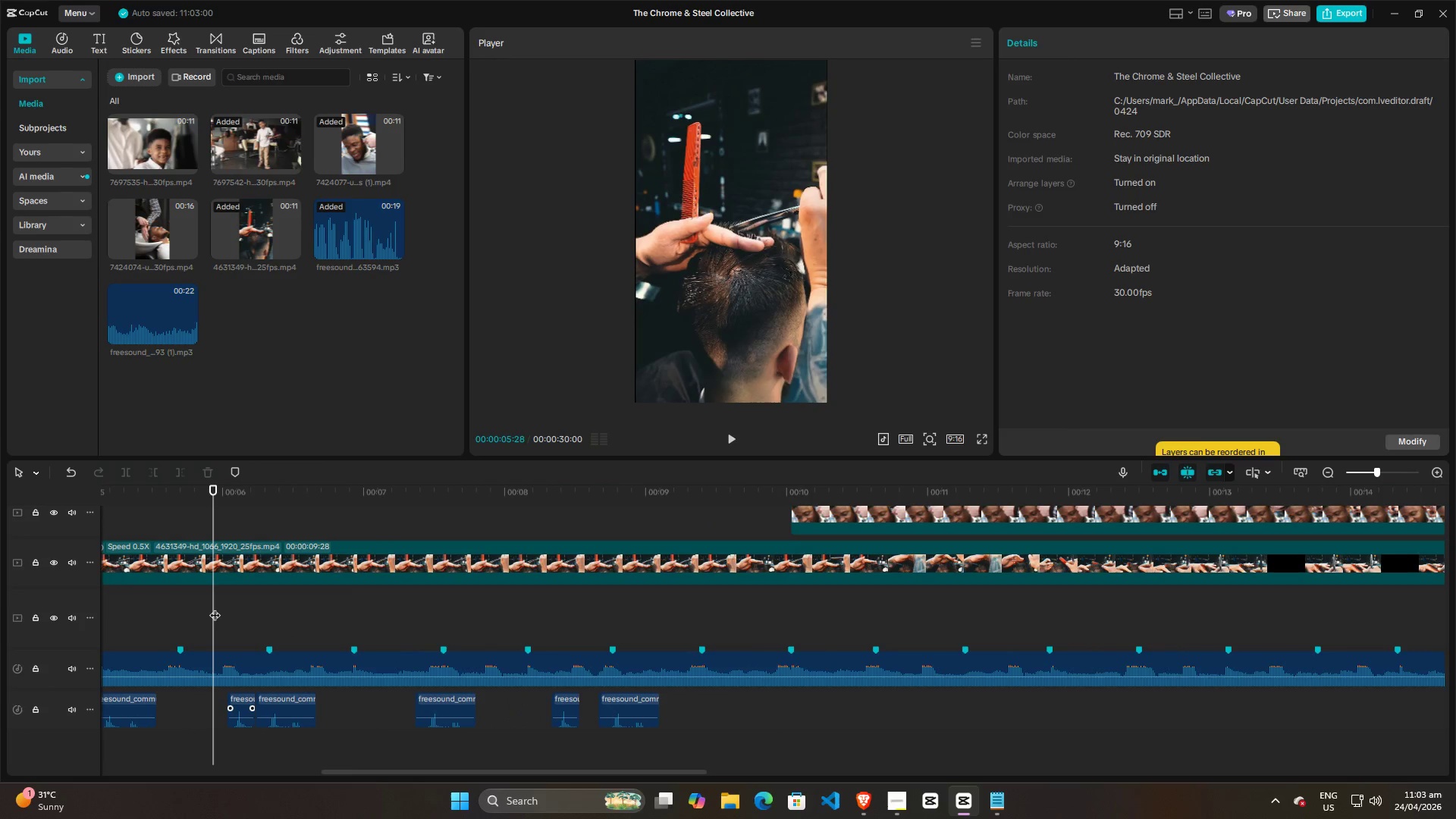 
scroll: coordinate [294, 623], scroll_direction: up, amount: 11.0
 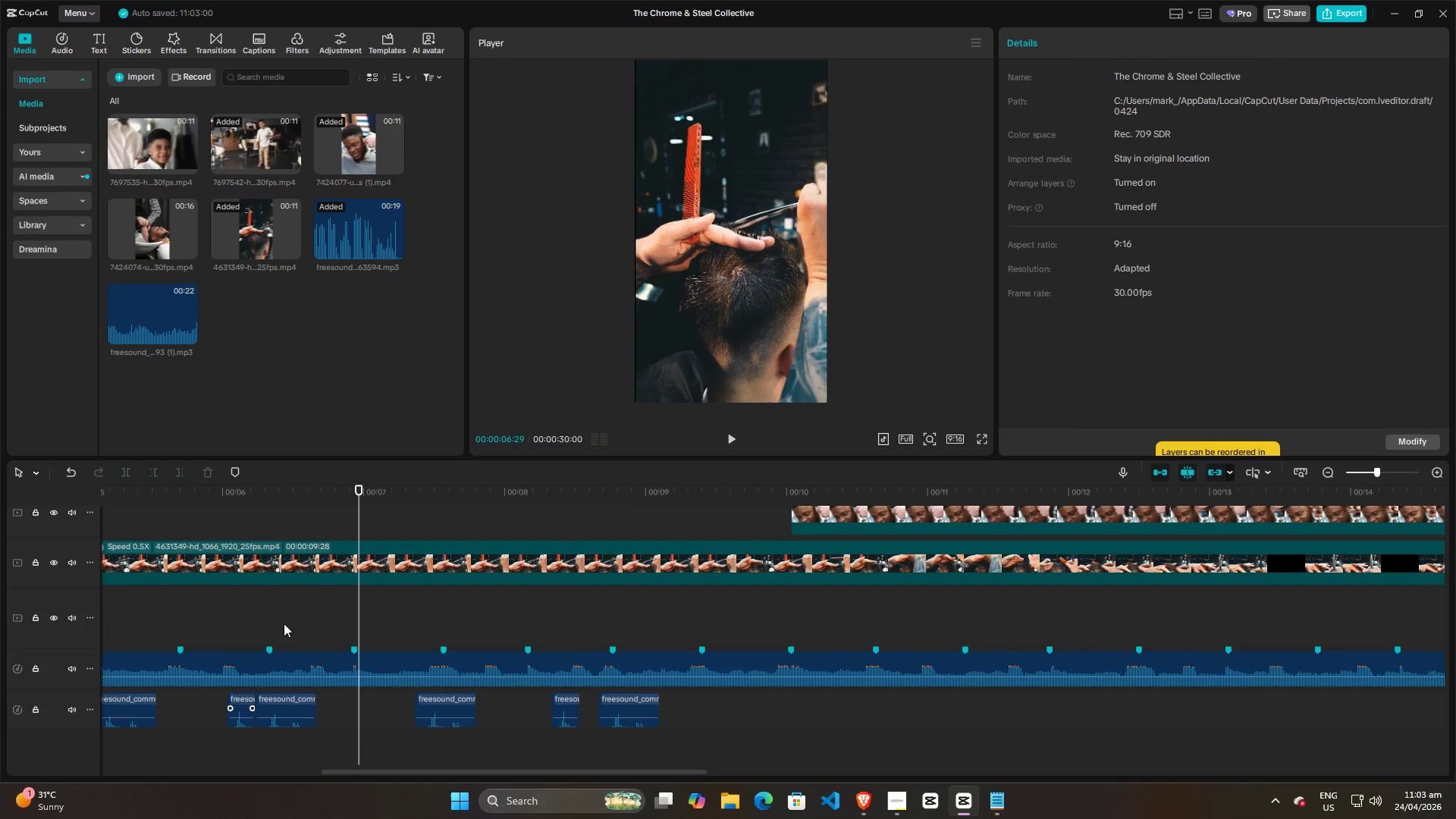 
key(Space)
 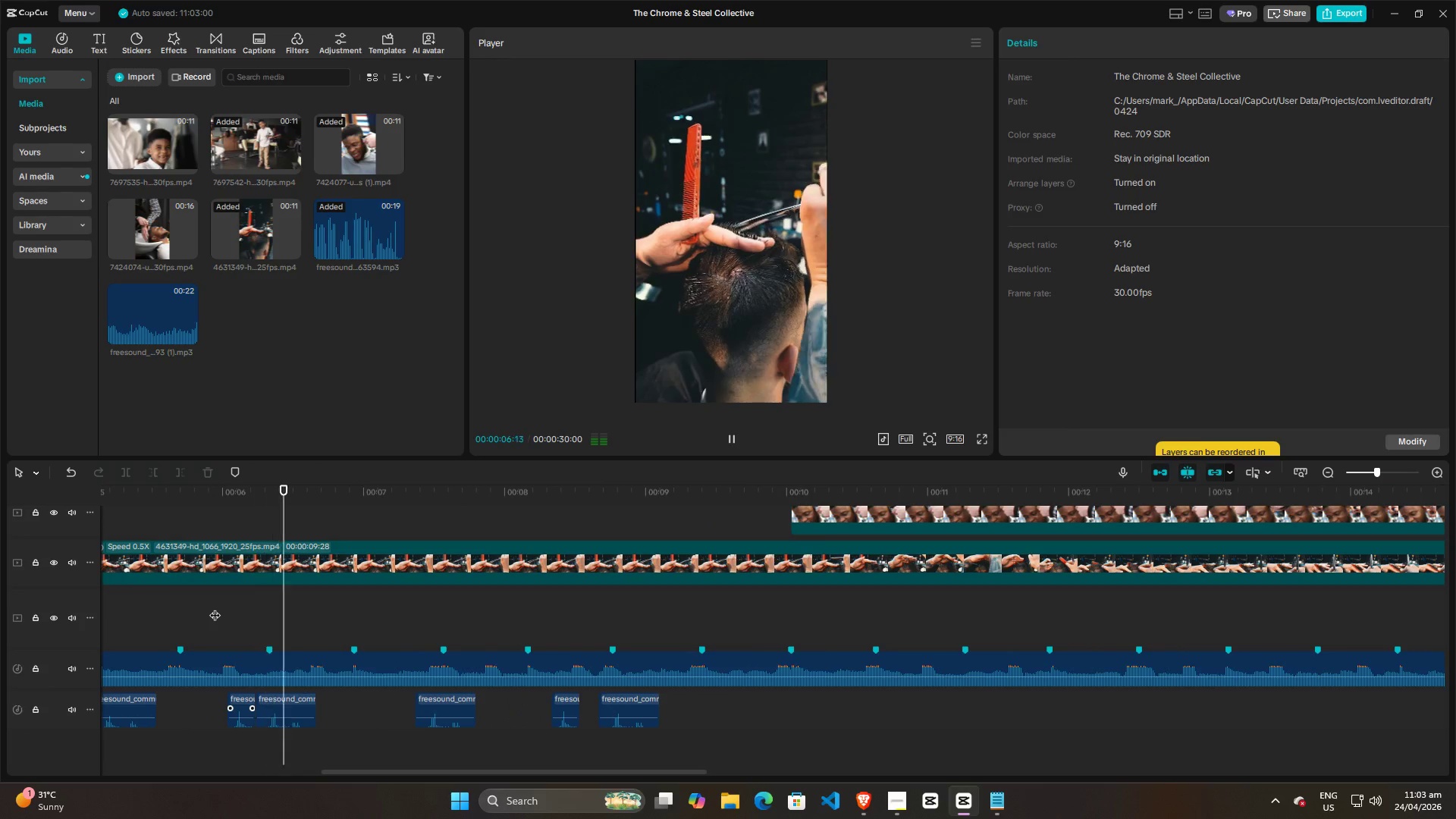 
key(Space)
 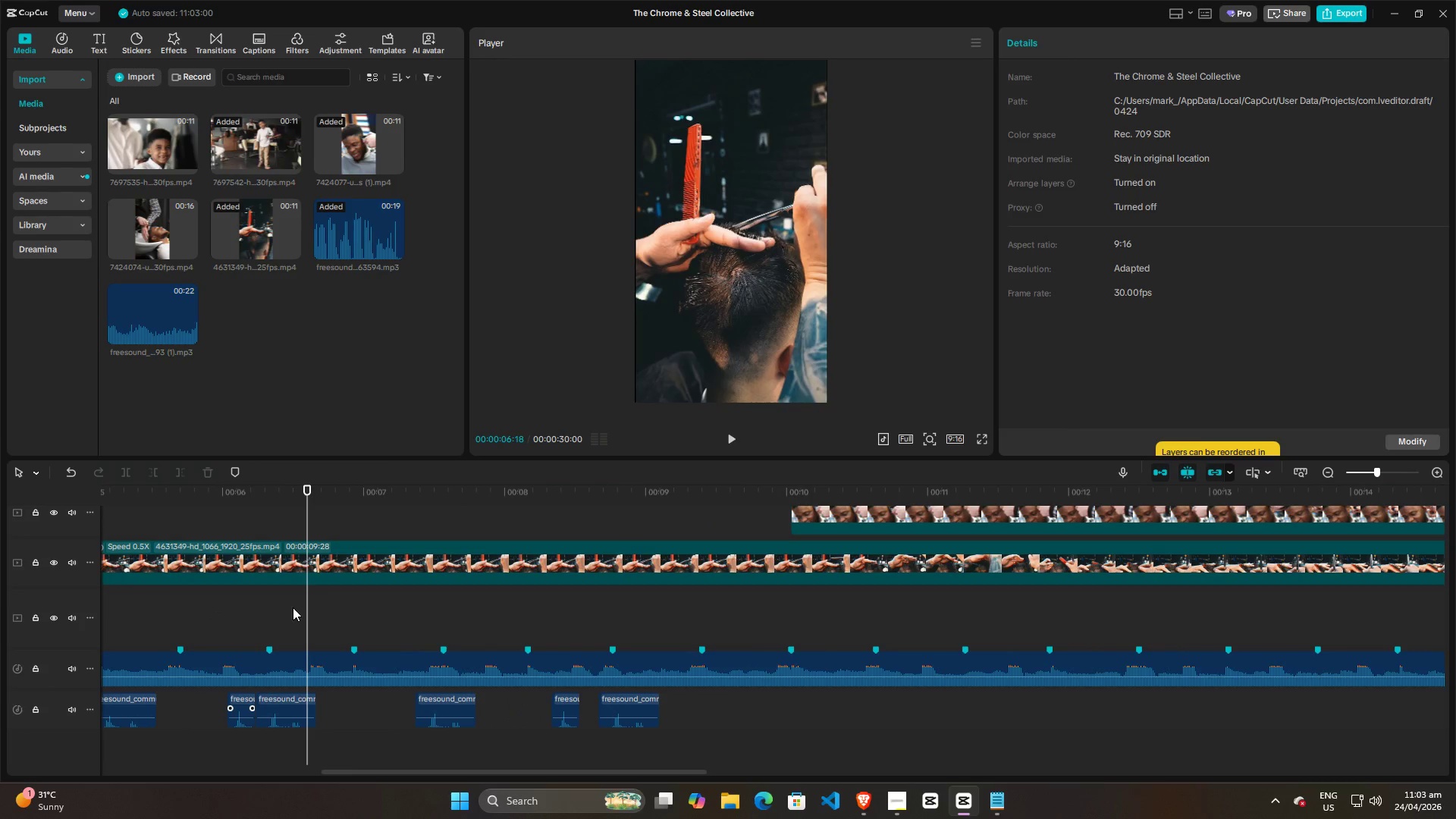 
key(Space)
 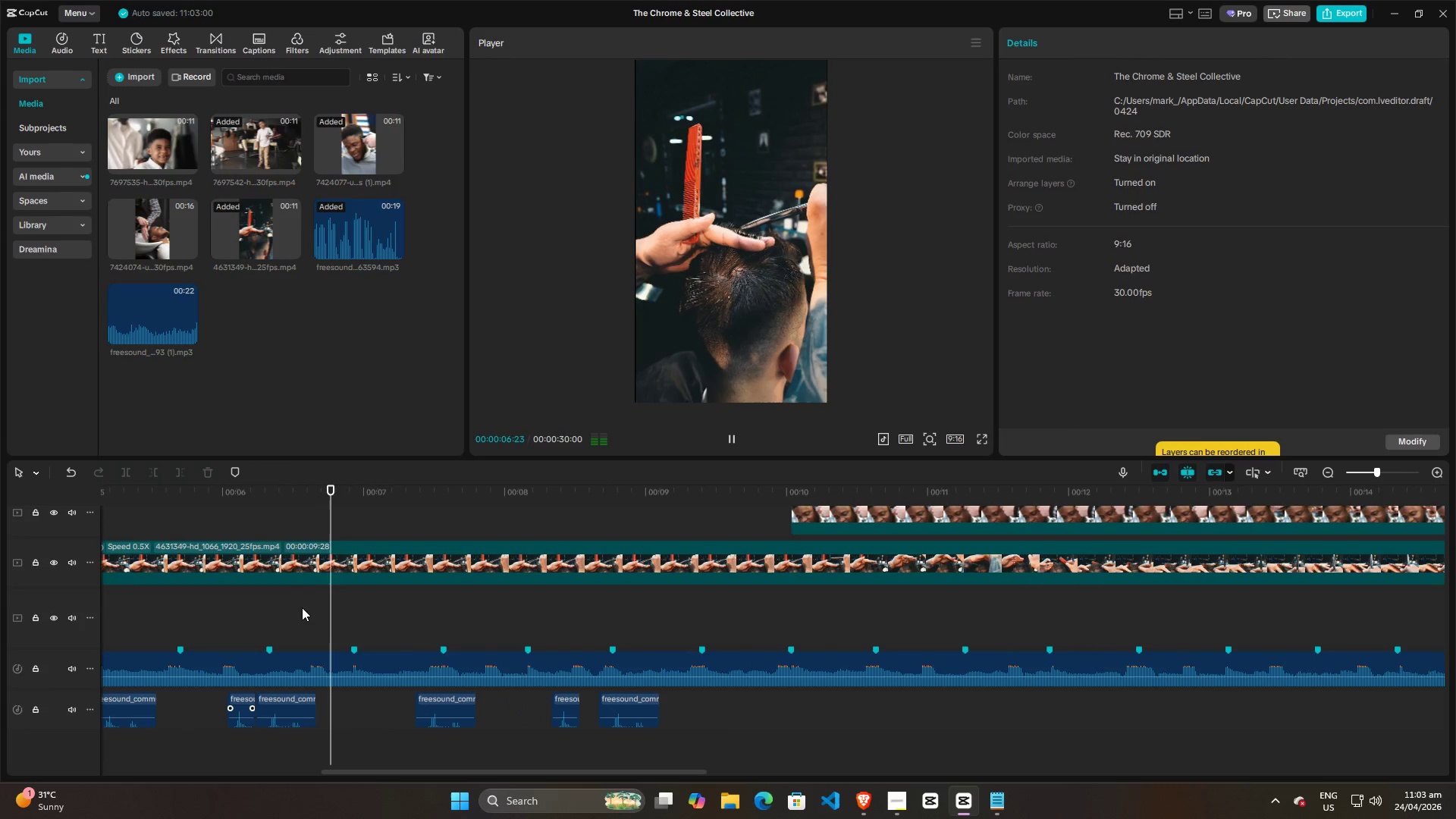 
key(Space)
 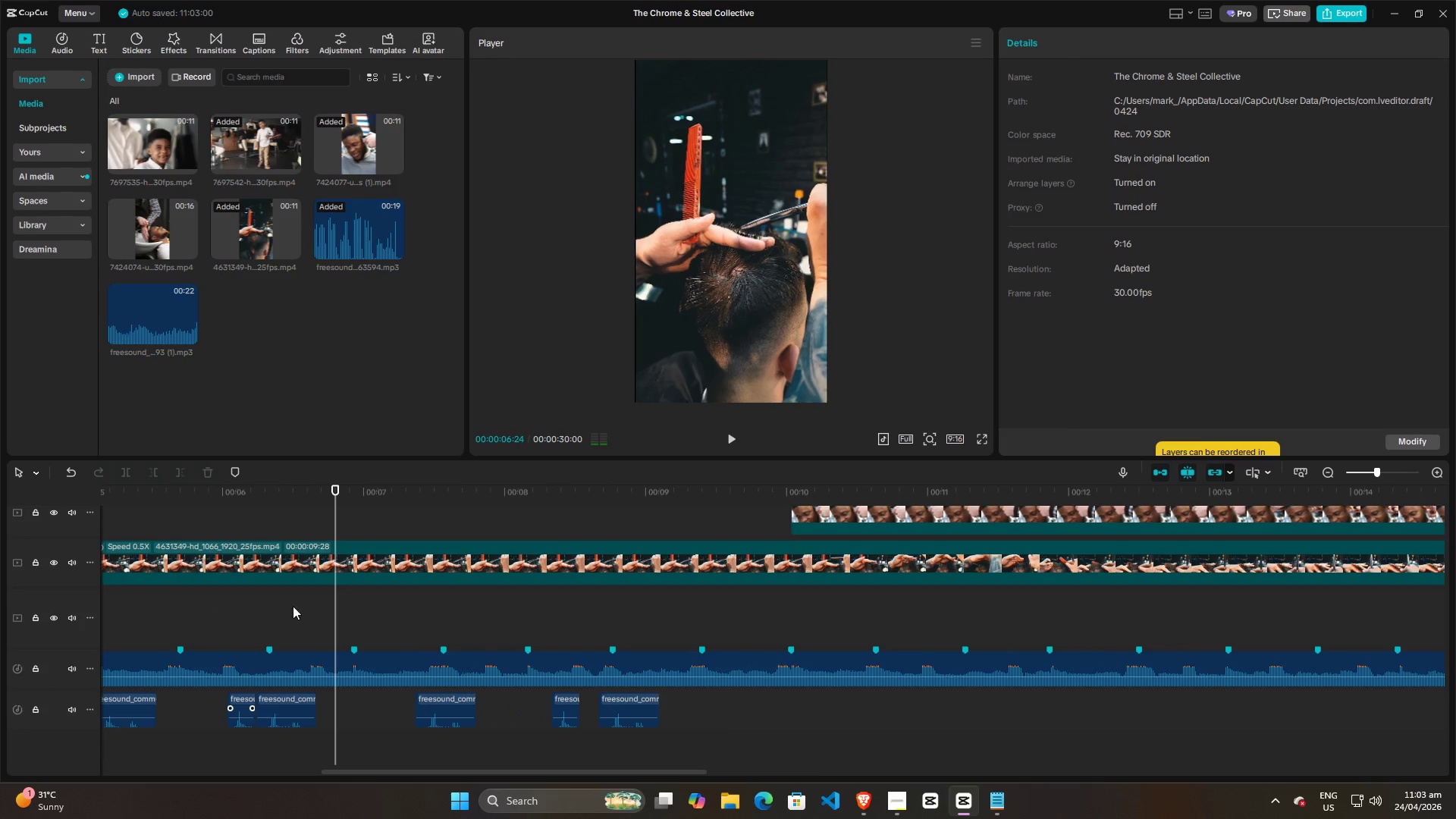 
left_click([284, 605])
 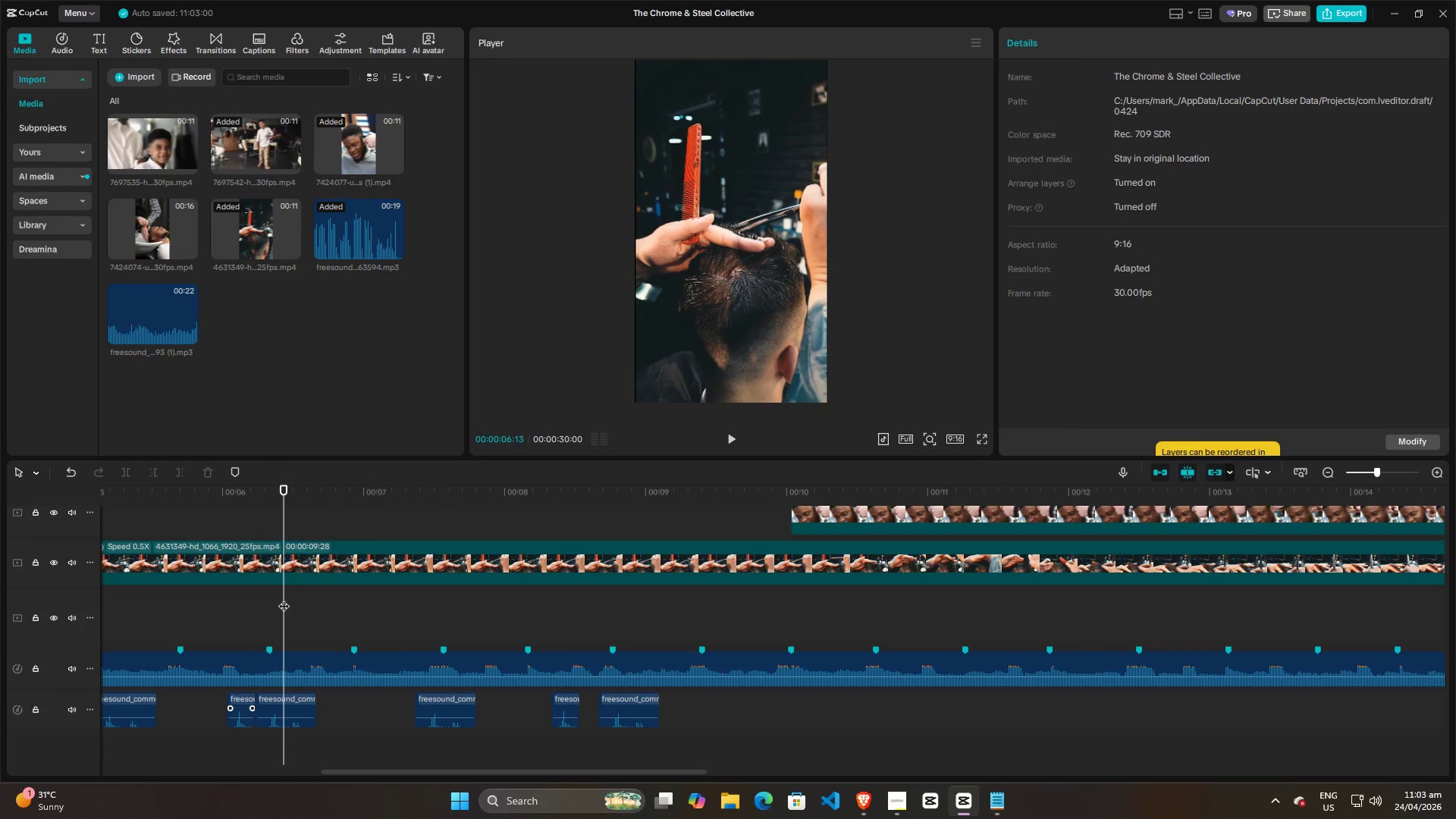 
left_click_drag(start_coordinate=[284, 598], to_coordinate=[312, 603])
 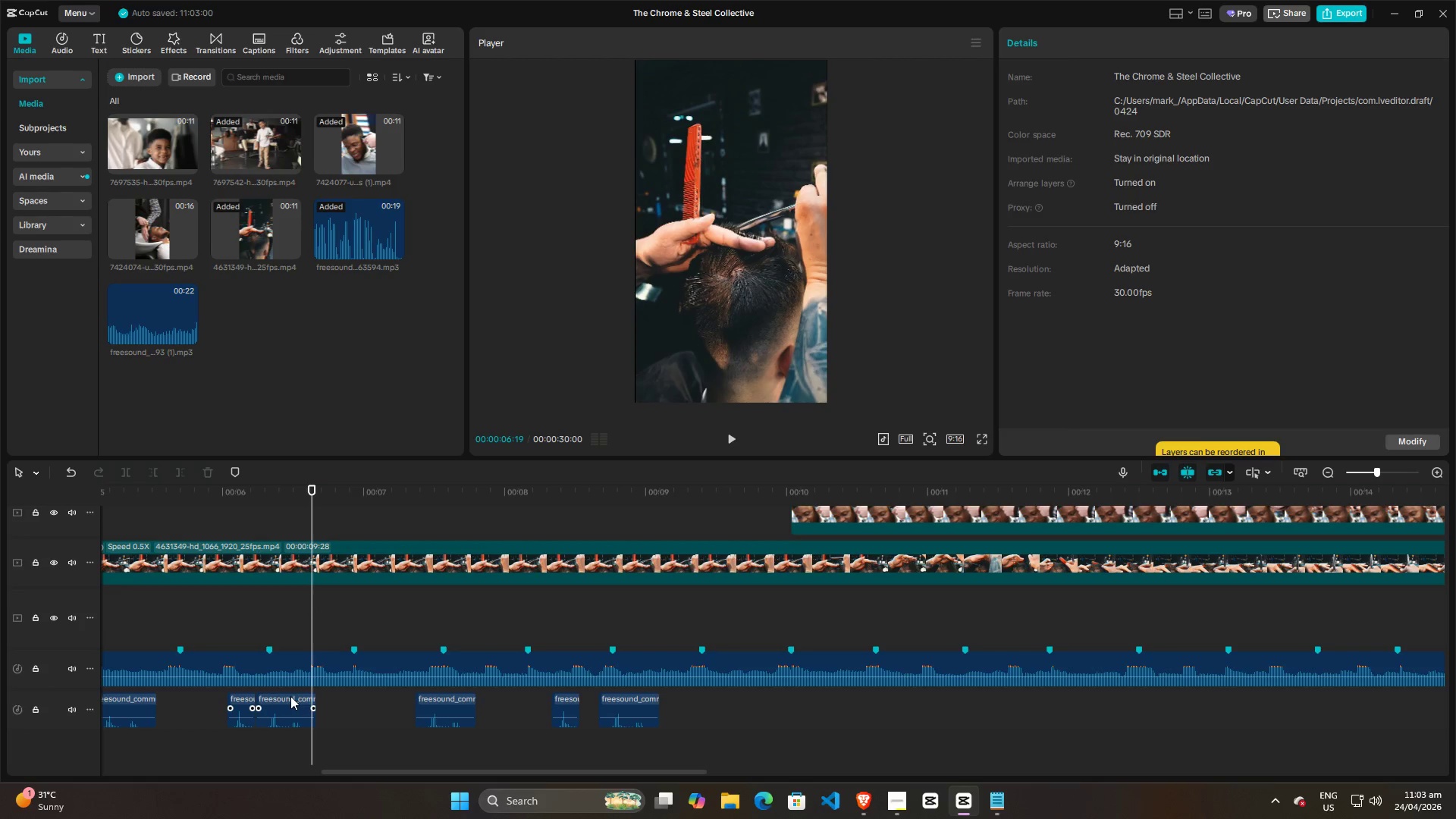 
left_click_drag(start_coordinate=[290, 696], to_coordinate=[332, 696])
 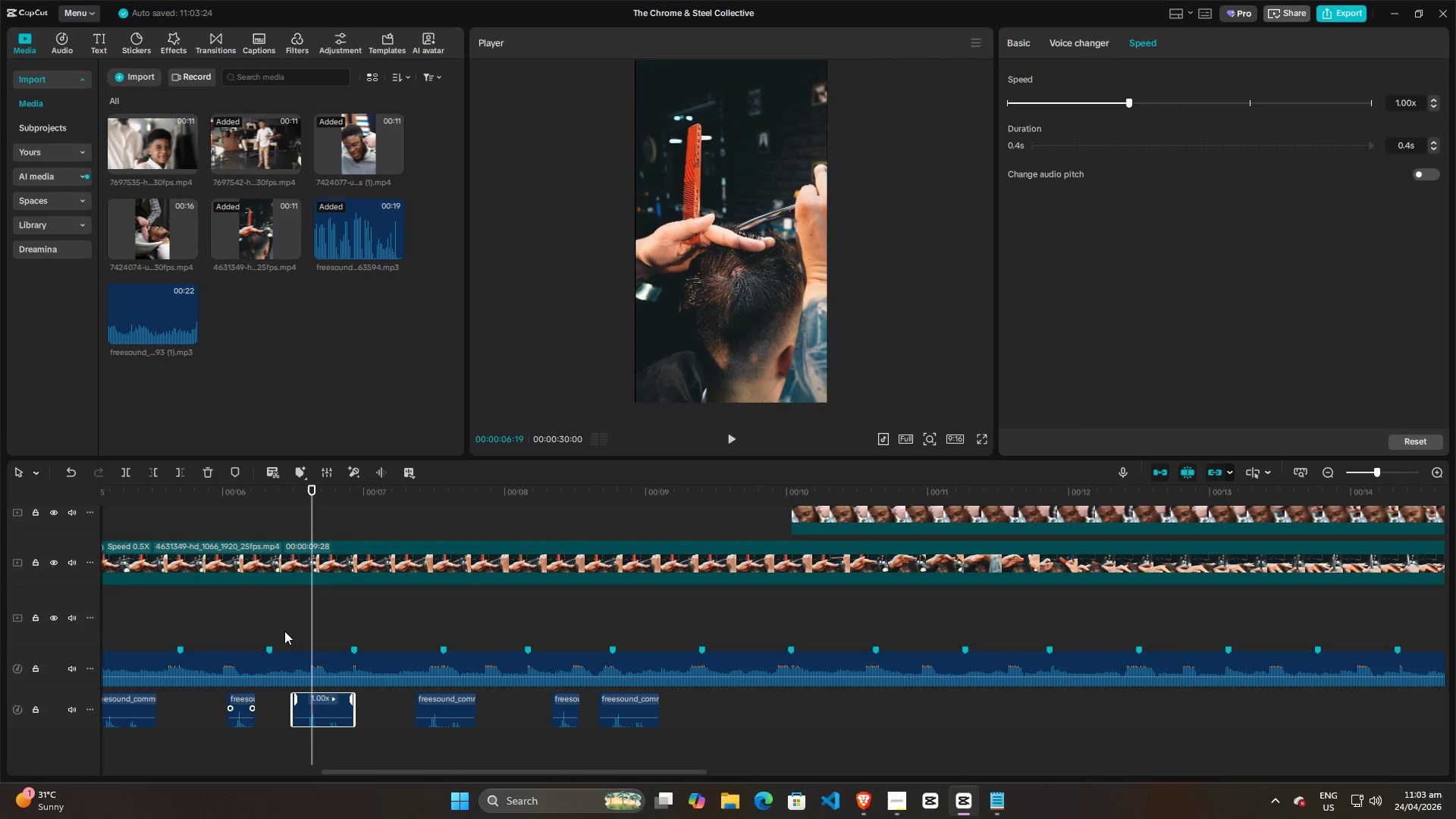 
left_click([283, 629])
 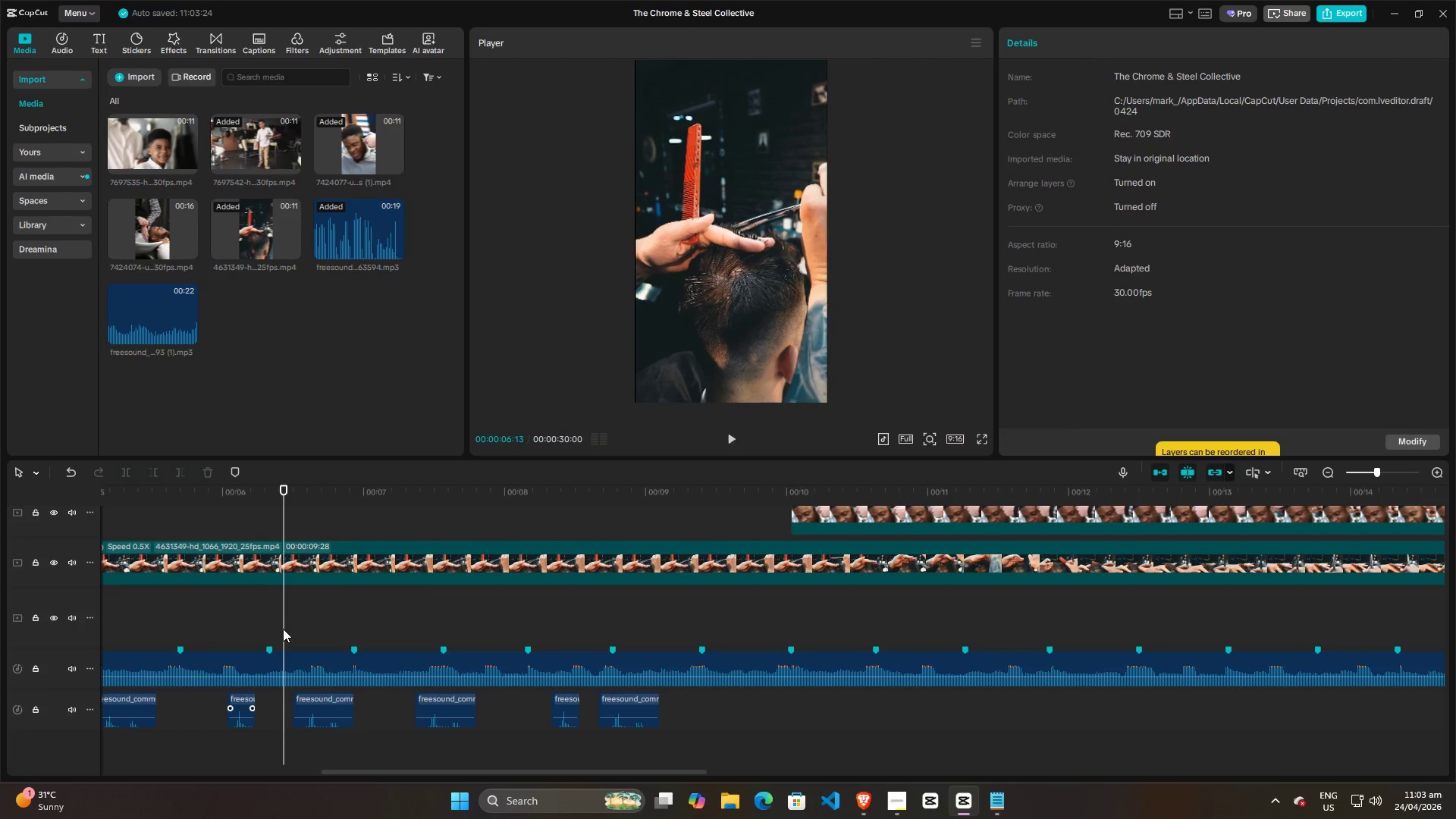 
key(Space)
 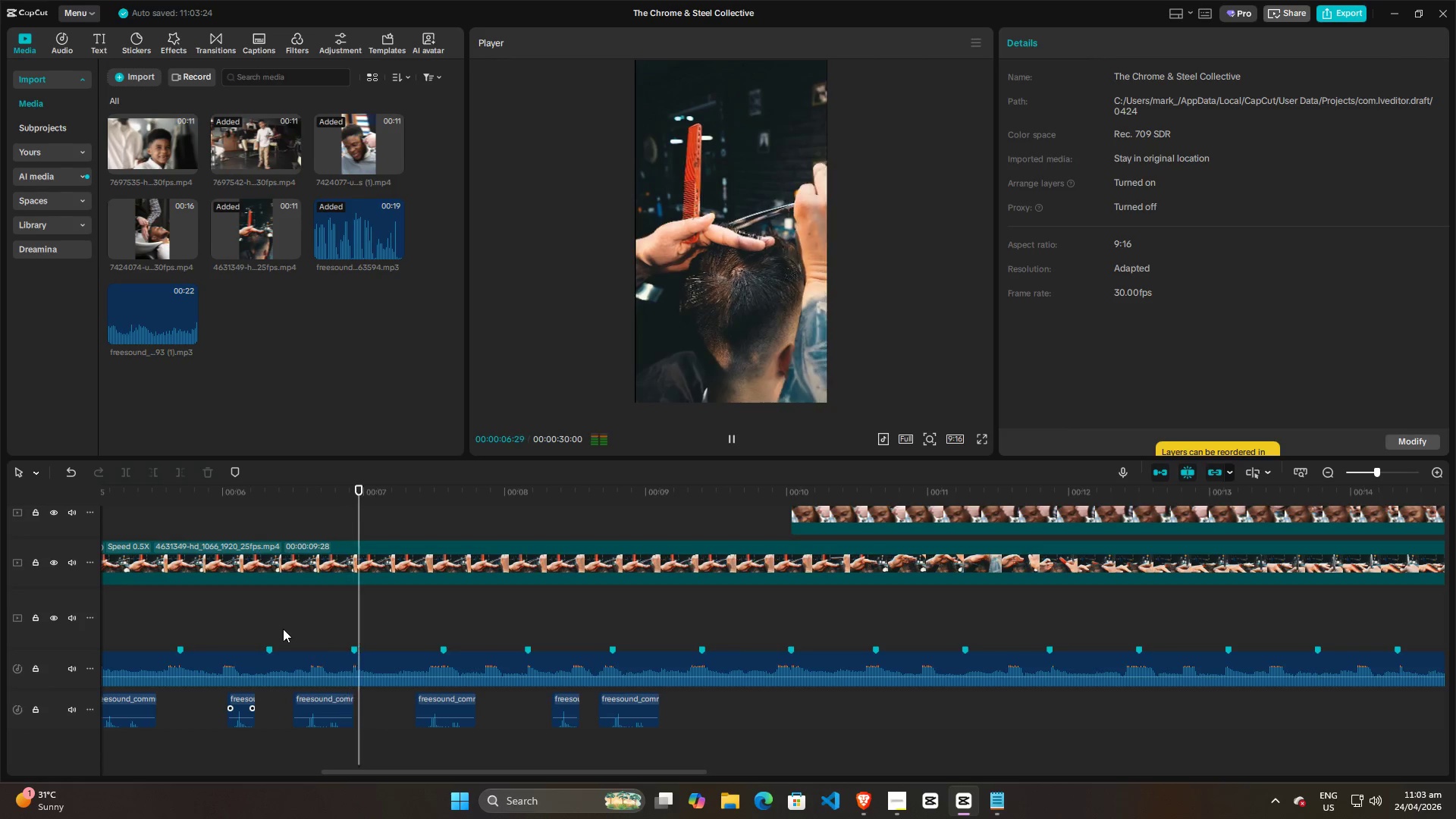 
key(Space)
 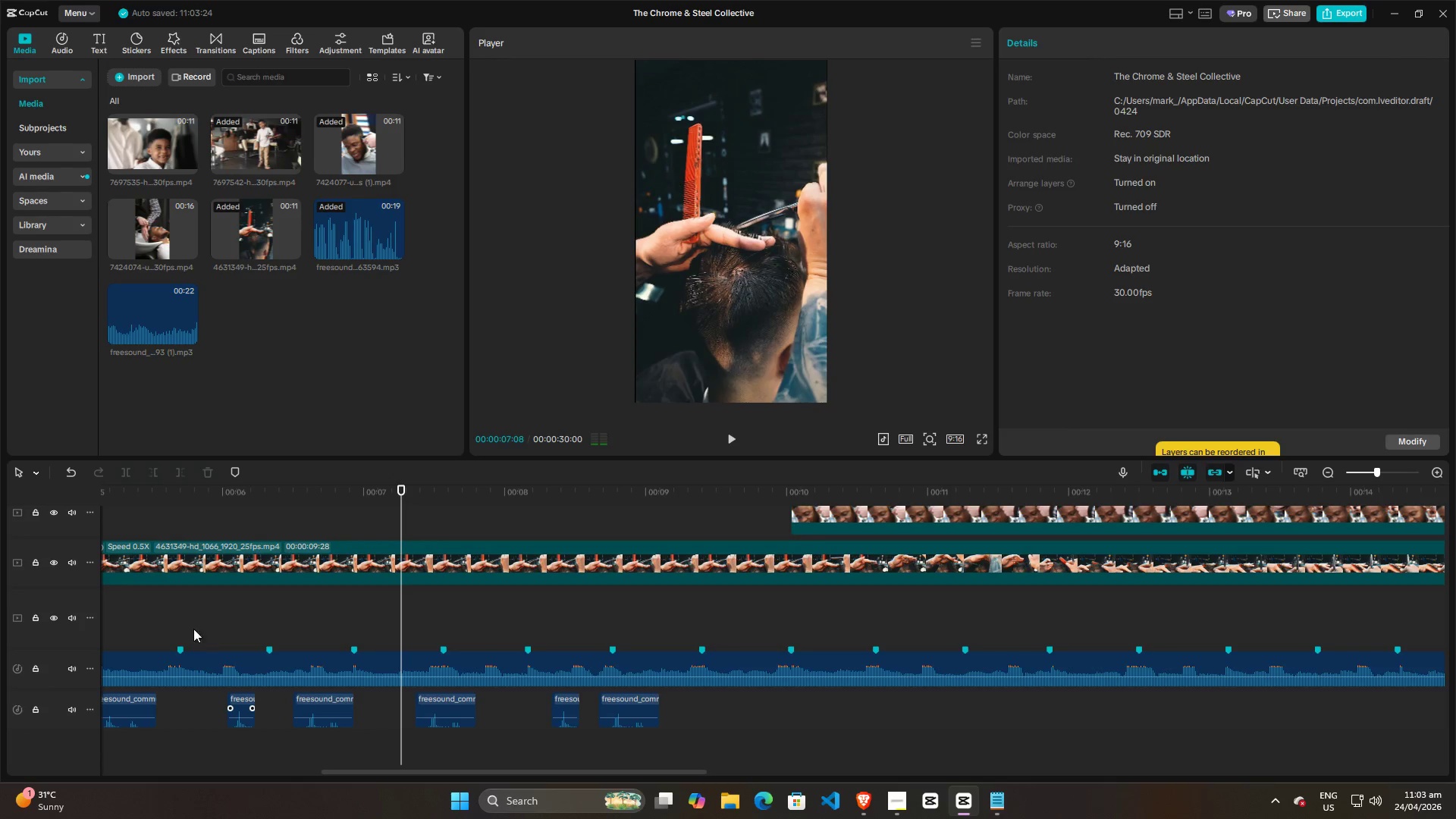 
left_click([175, 622])
 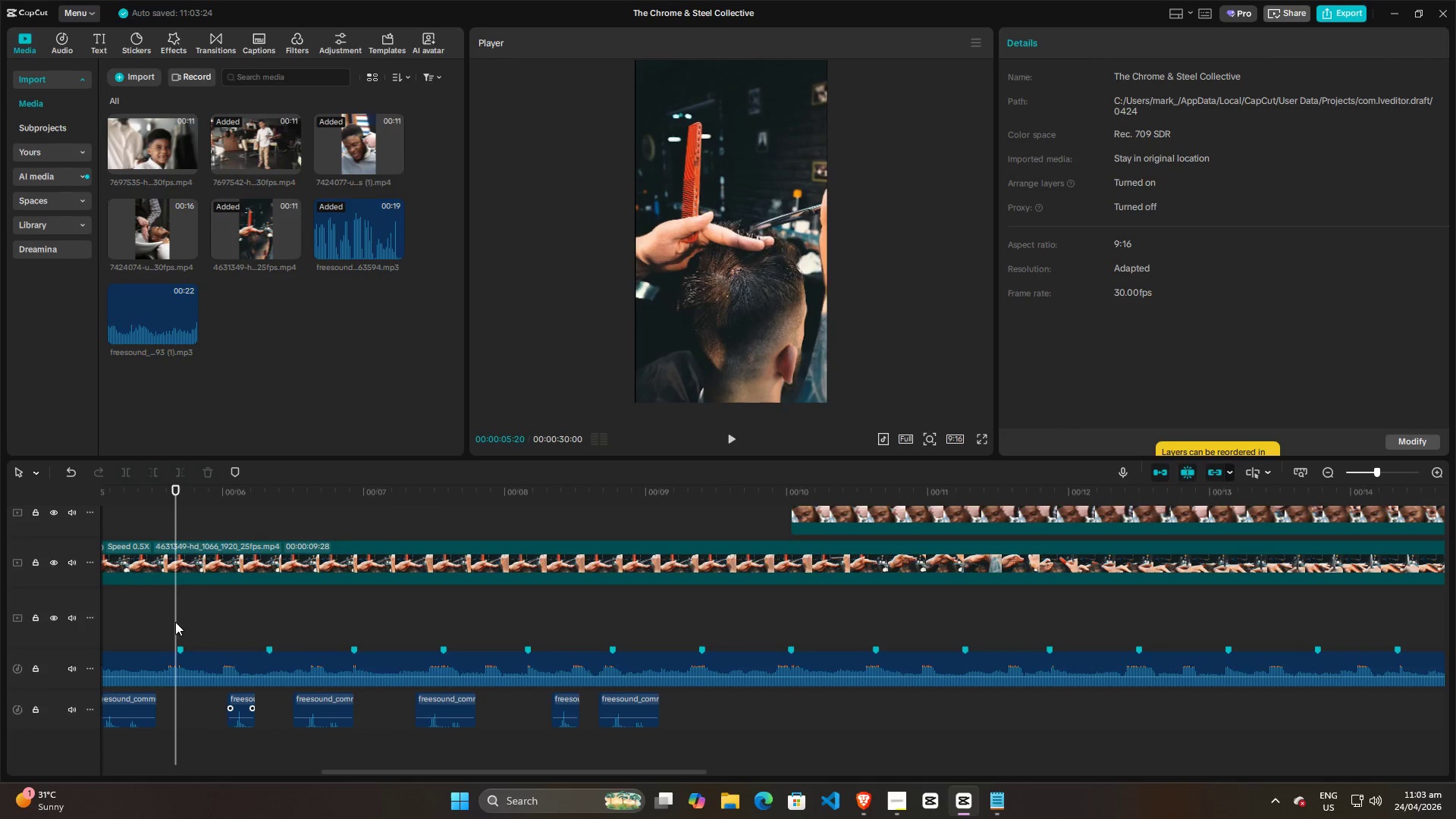 
key(Space)
 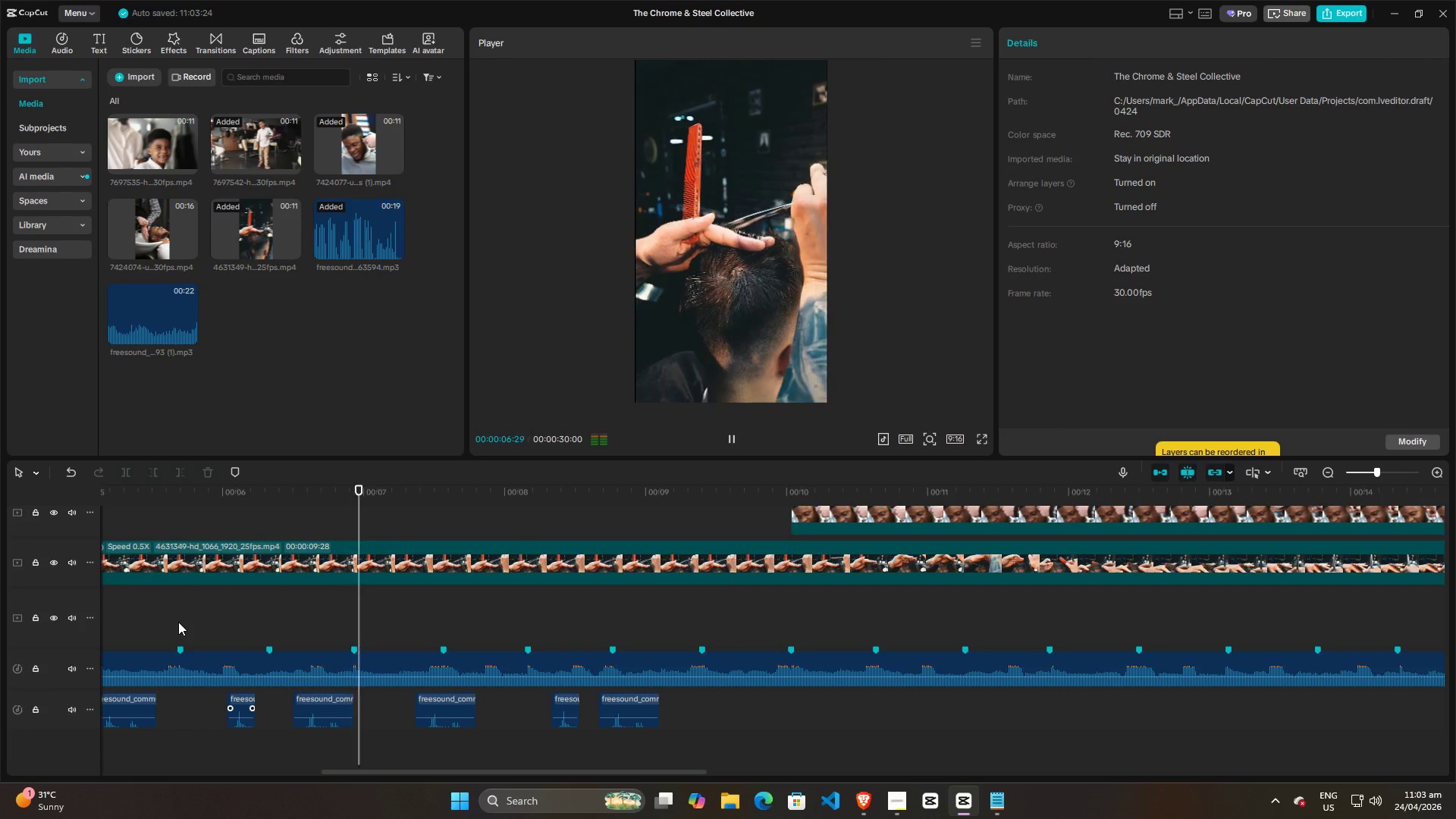 
key(Space)
 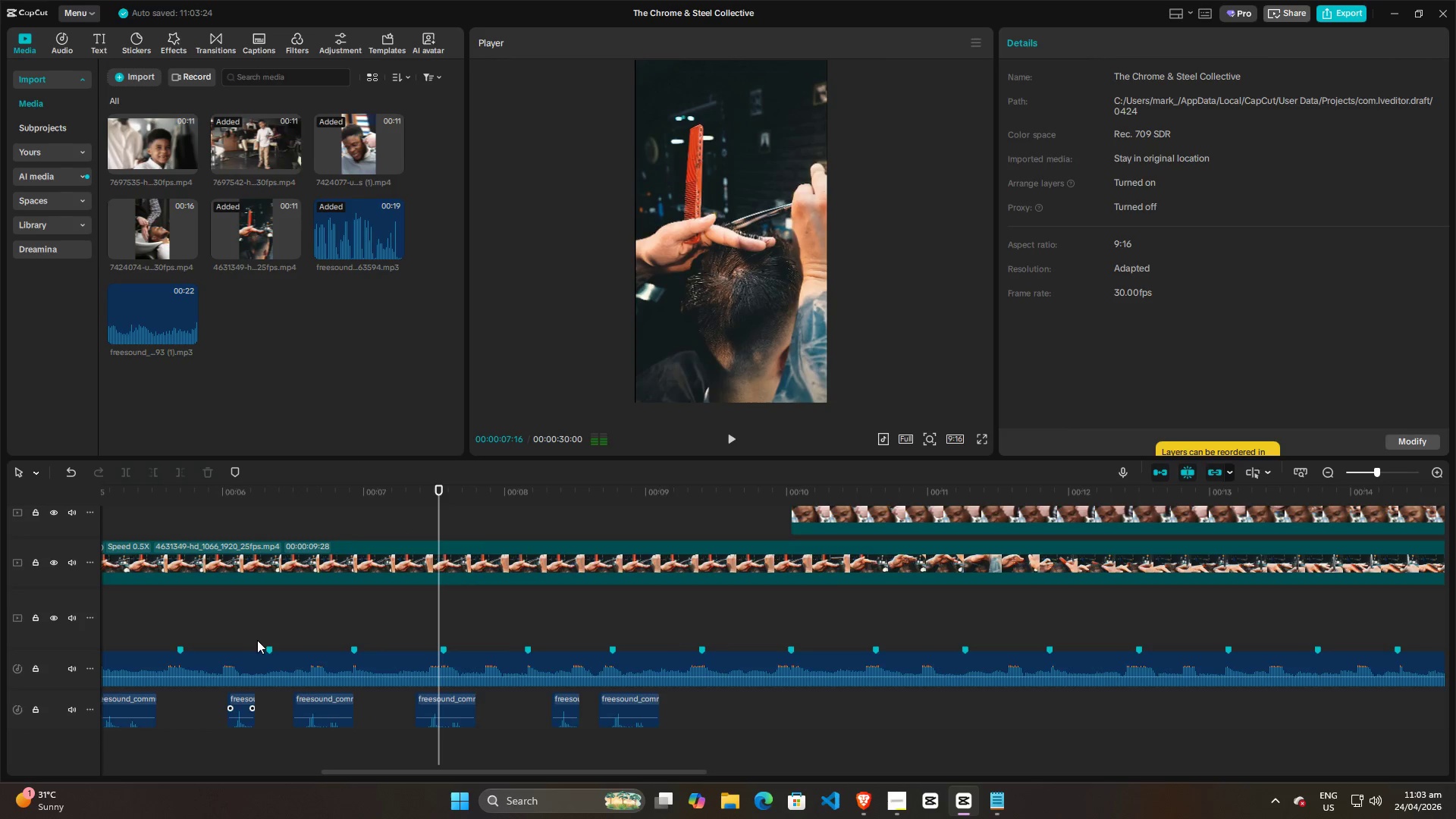 
hold_key(key=ControlLeft, duration=0.7)
scroll: coordinate [253, 638], scroll_direction: down, amount: 9.0
 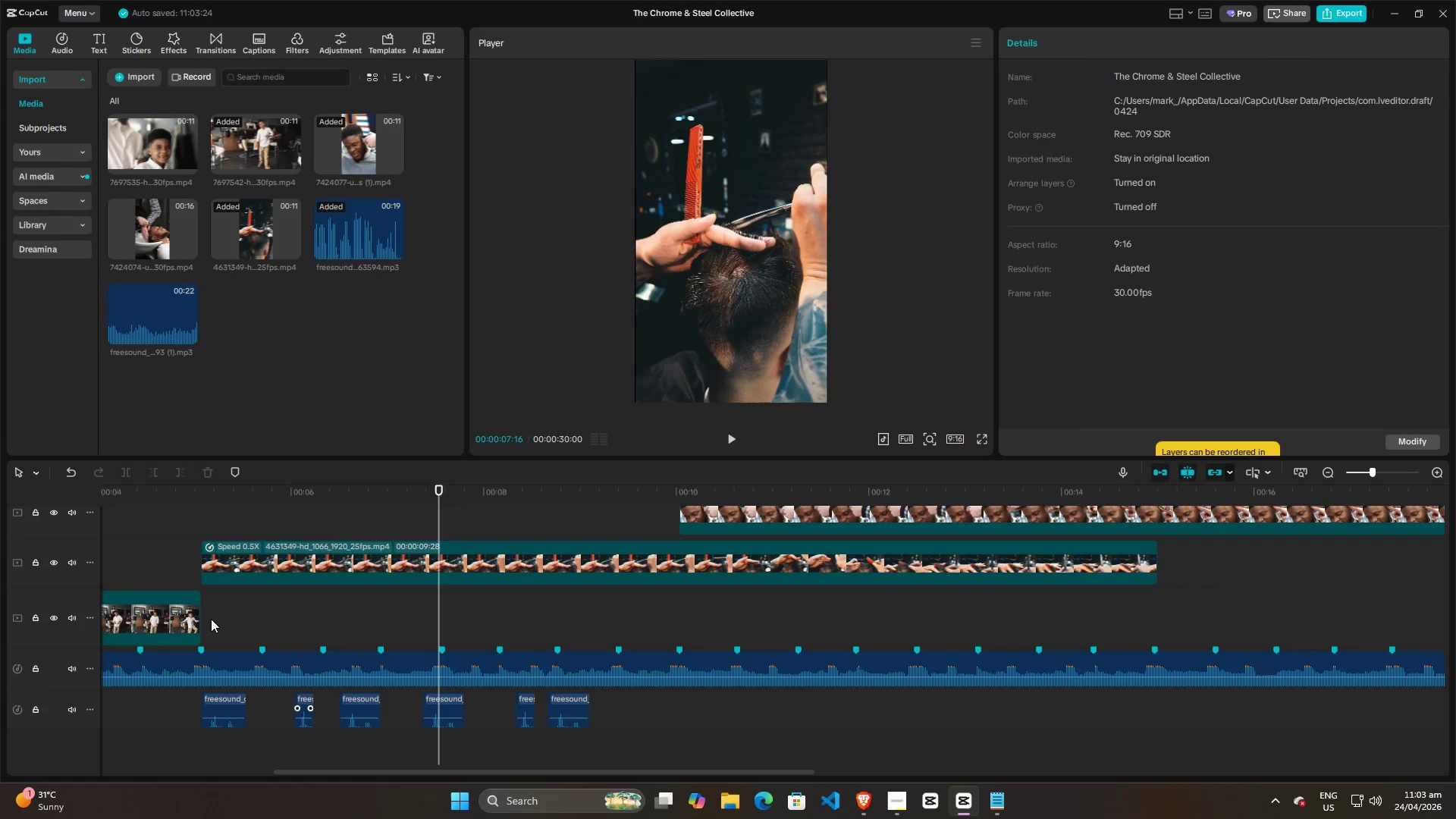 
left_click_drag(start_coordinate=[209, 619], to_coordinate=[202, 621])
 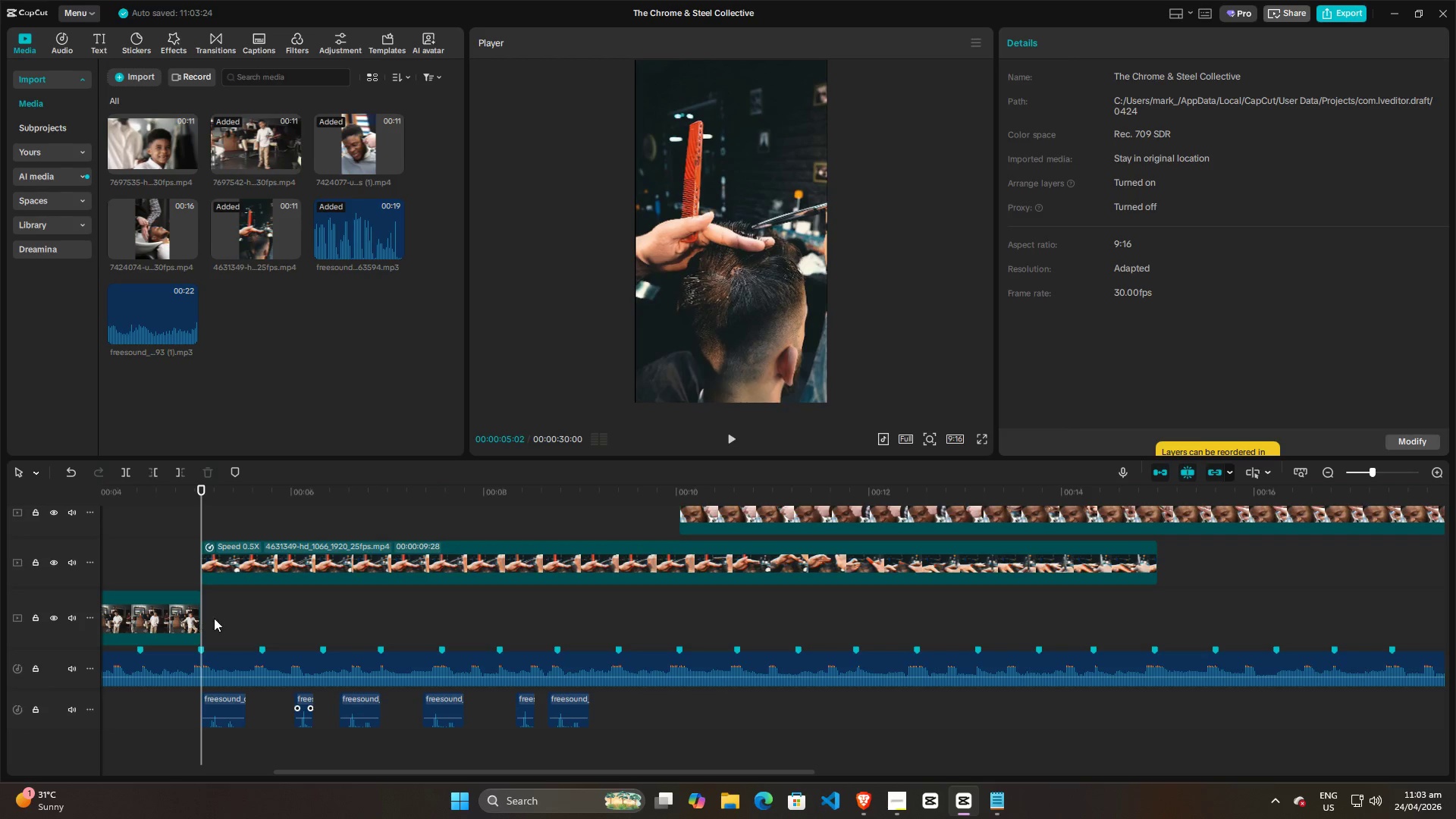 
key(Space)
 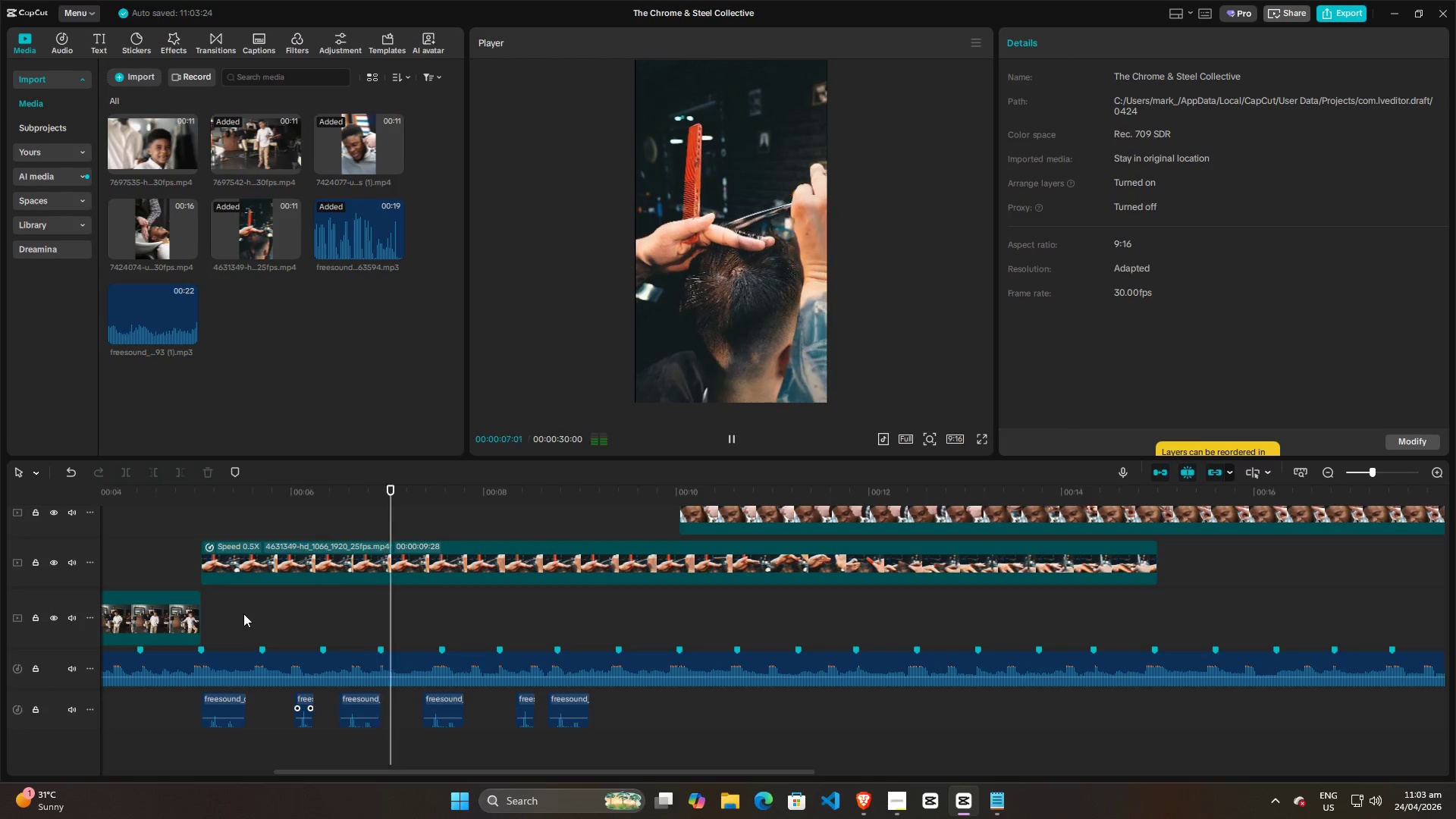 
key(Space)
 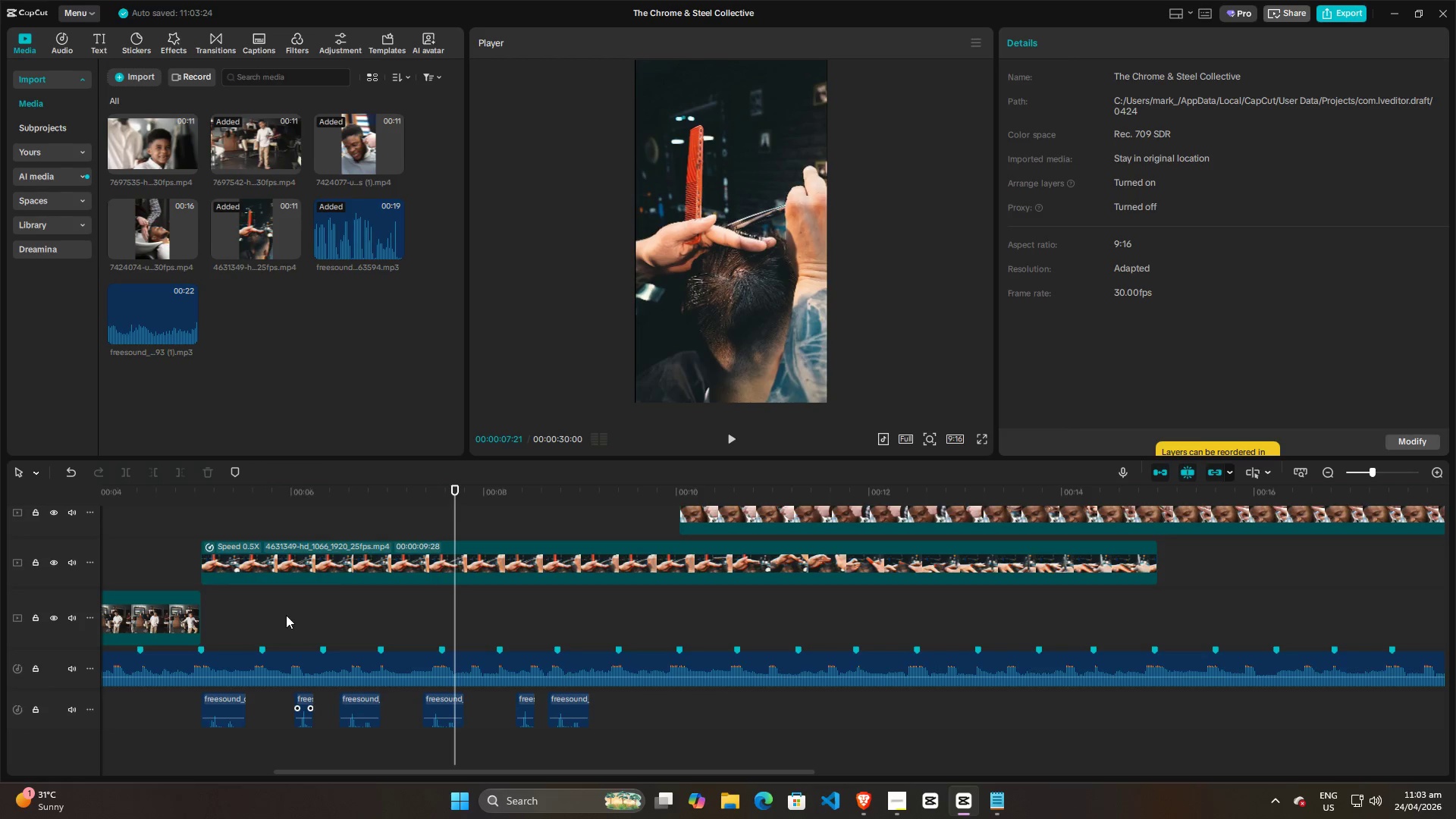 
left_click([257, 611])
 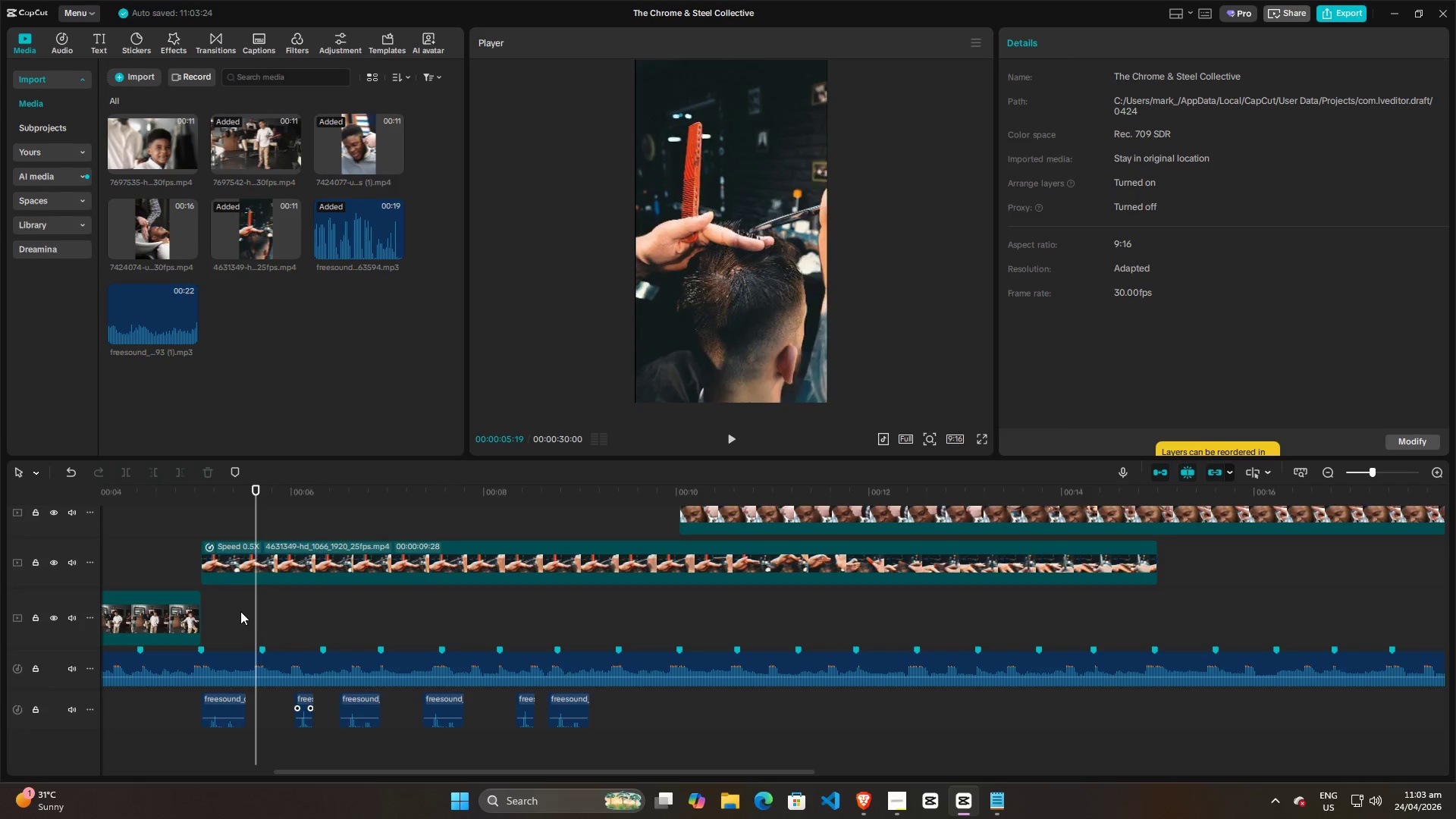 
left_click_drag(start_coordinate=[240, 611], to_coordinate=[225, 612])
 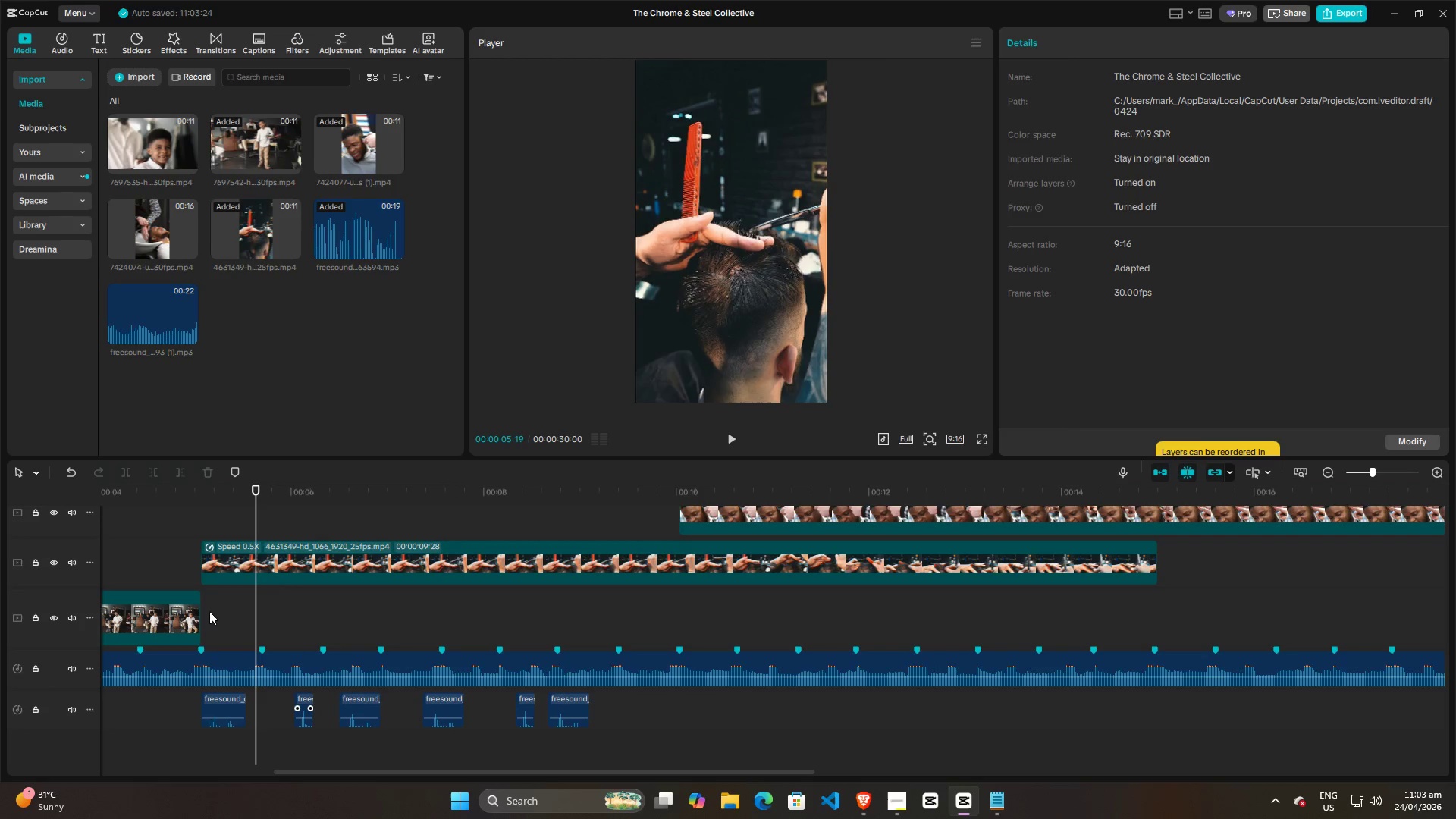 
triple_click([209, 611])
 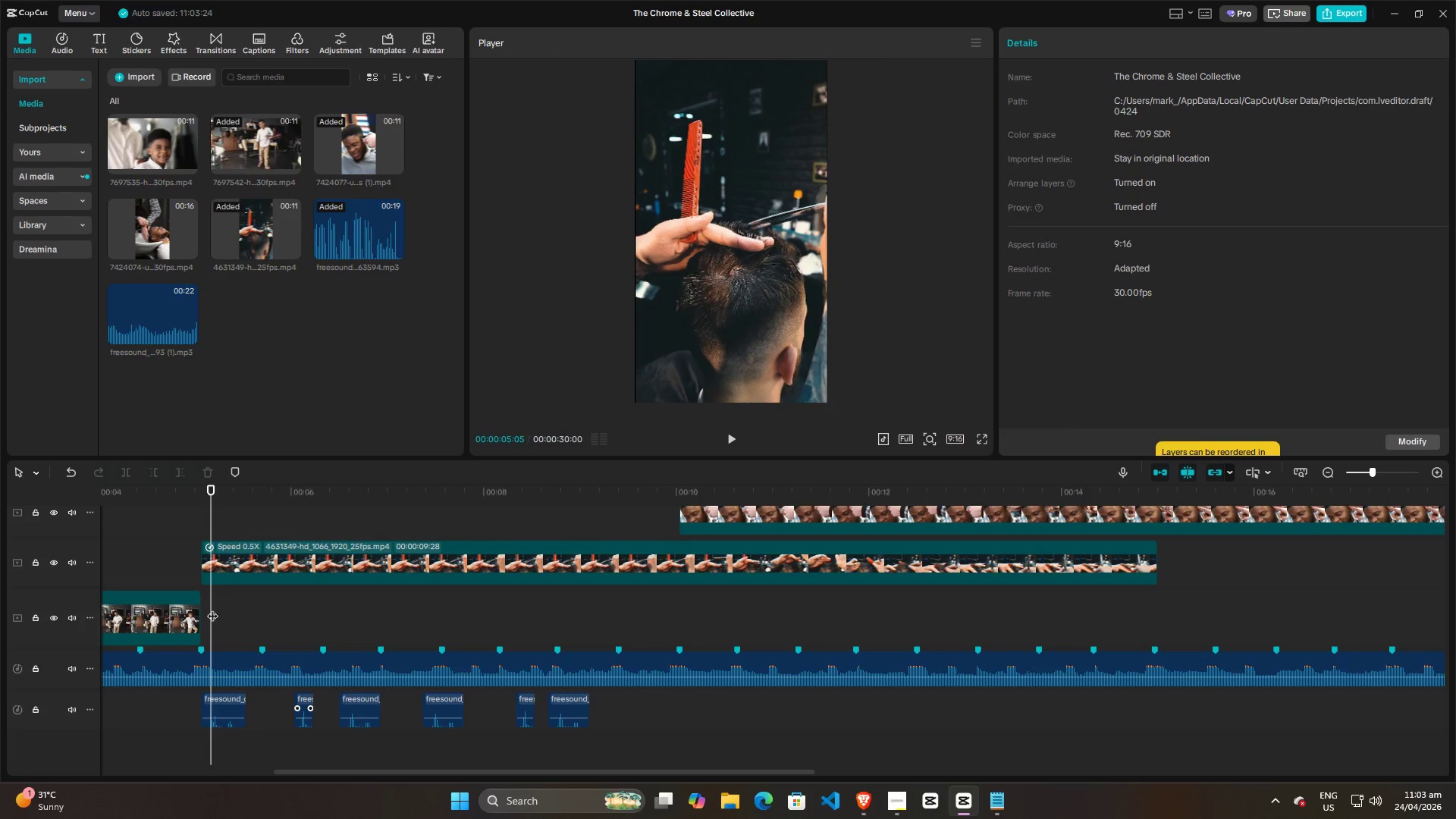 
left_click_drag(start_coordinate=[212, 608], to_coordinate=[203, 612])
 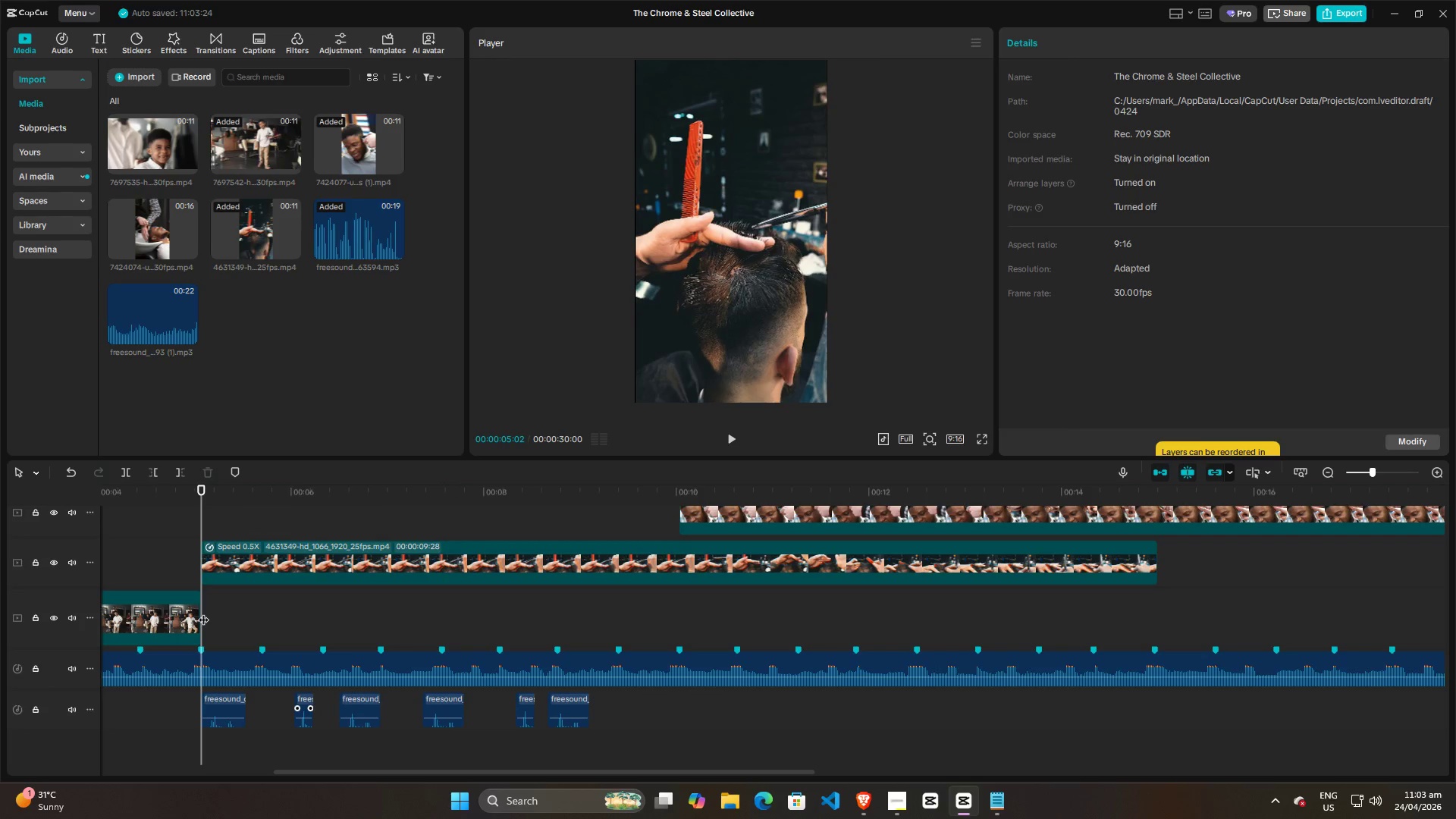 
key(Space)
 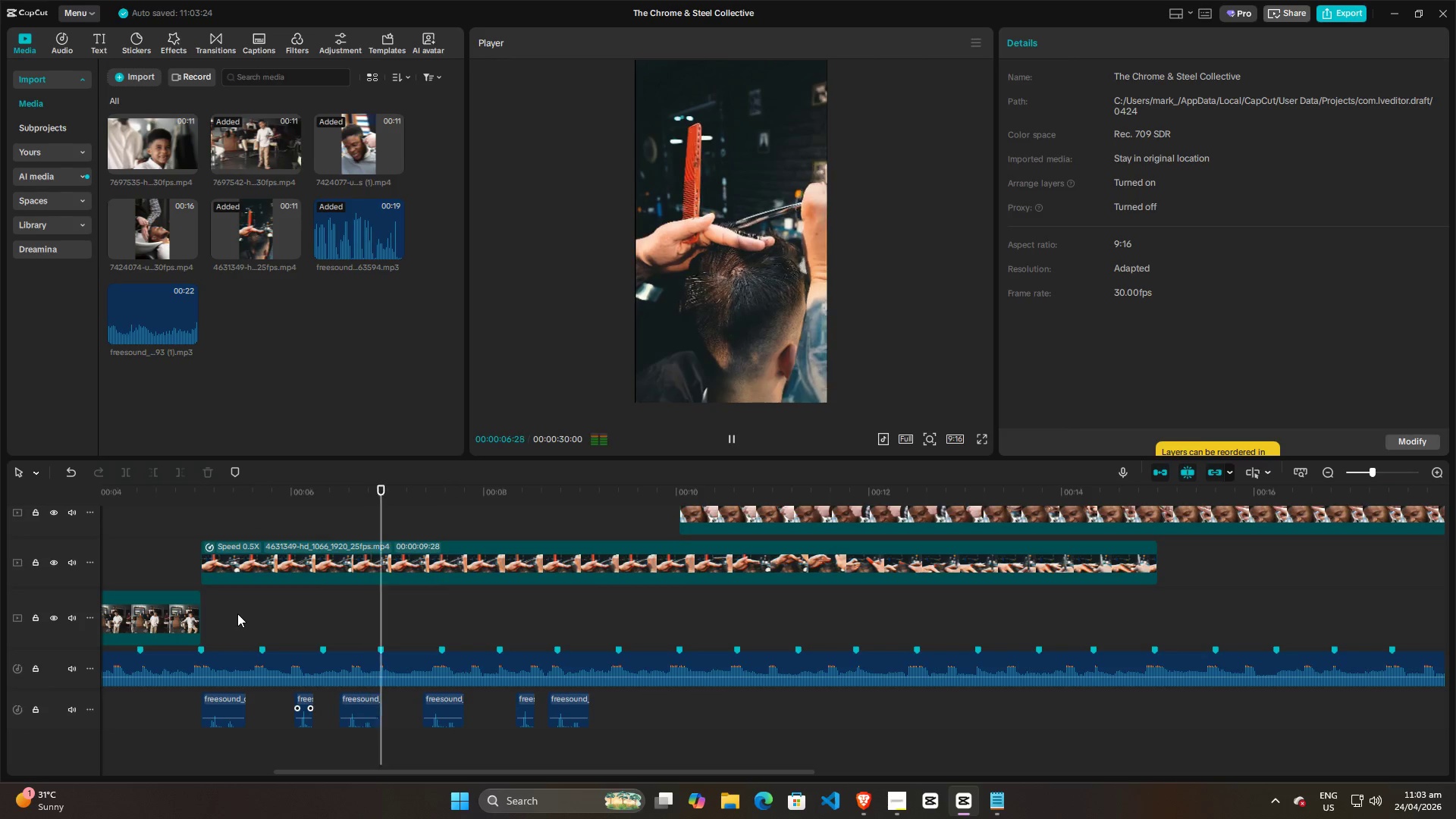 
key(Space)
 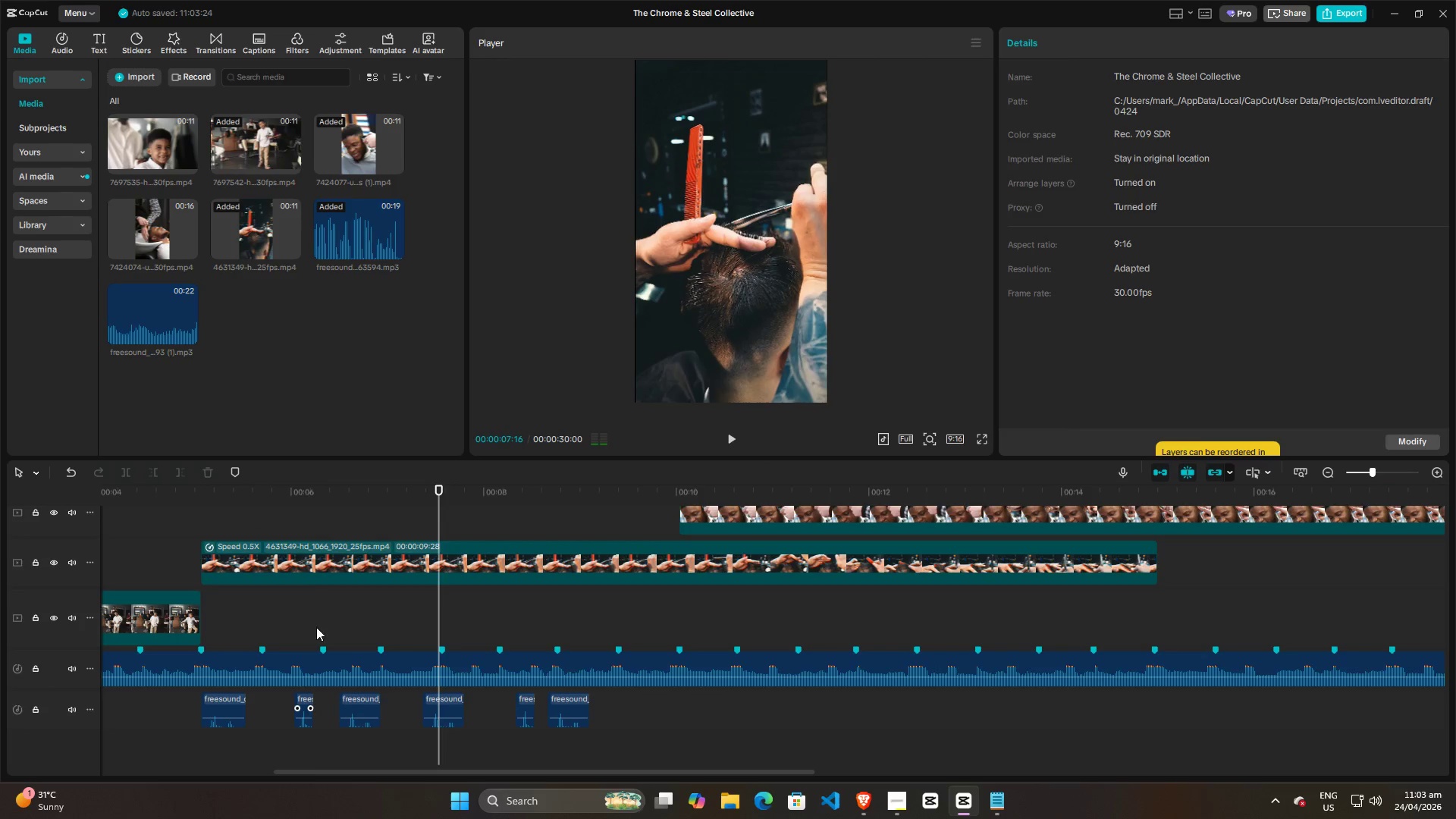 
left_click([318, 606])
 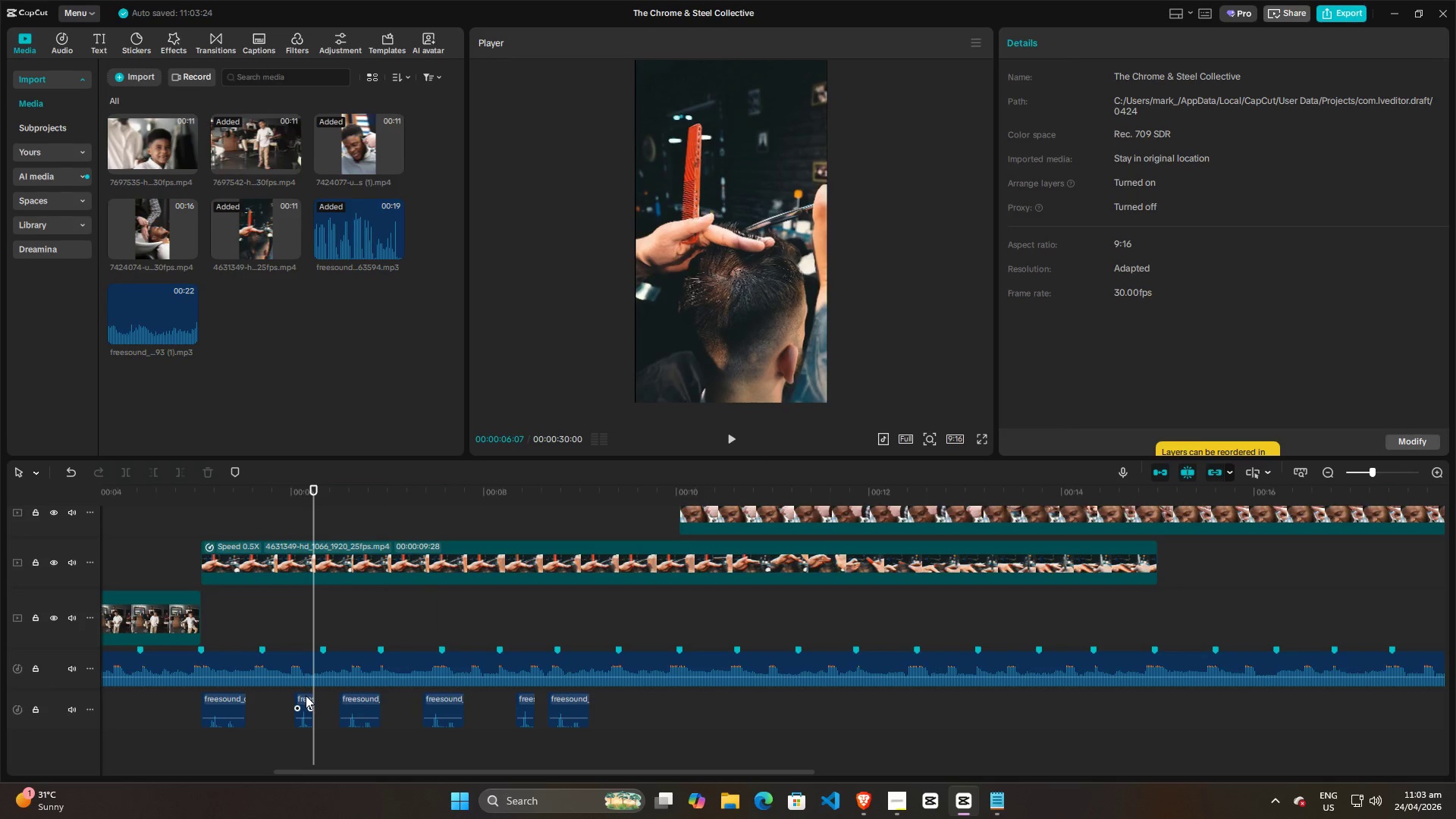 
left_click_drag(start_coordinate=[307, 698], to_coordinate=[748, 722])
 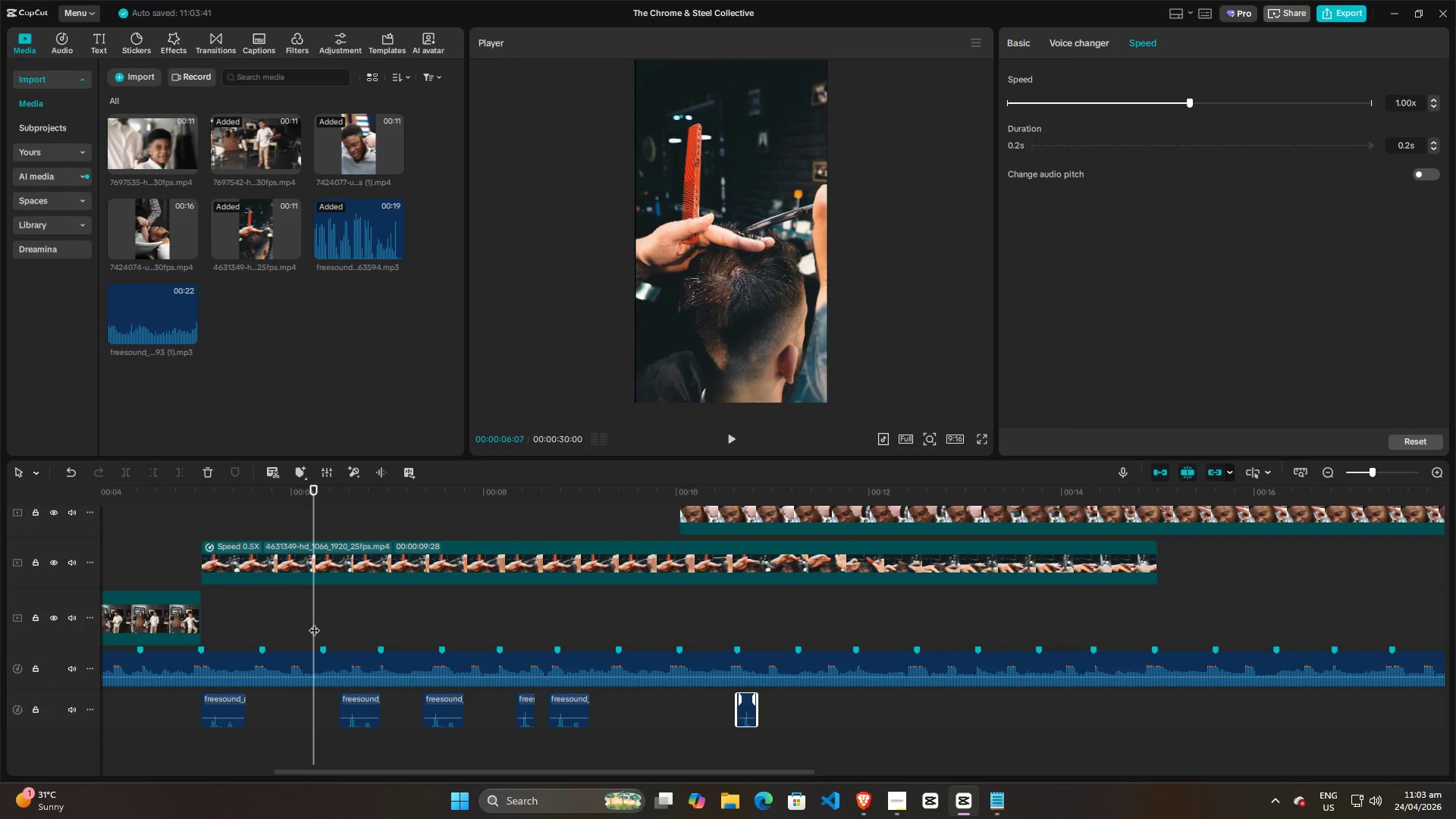 
left_click([314, 623])
 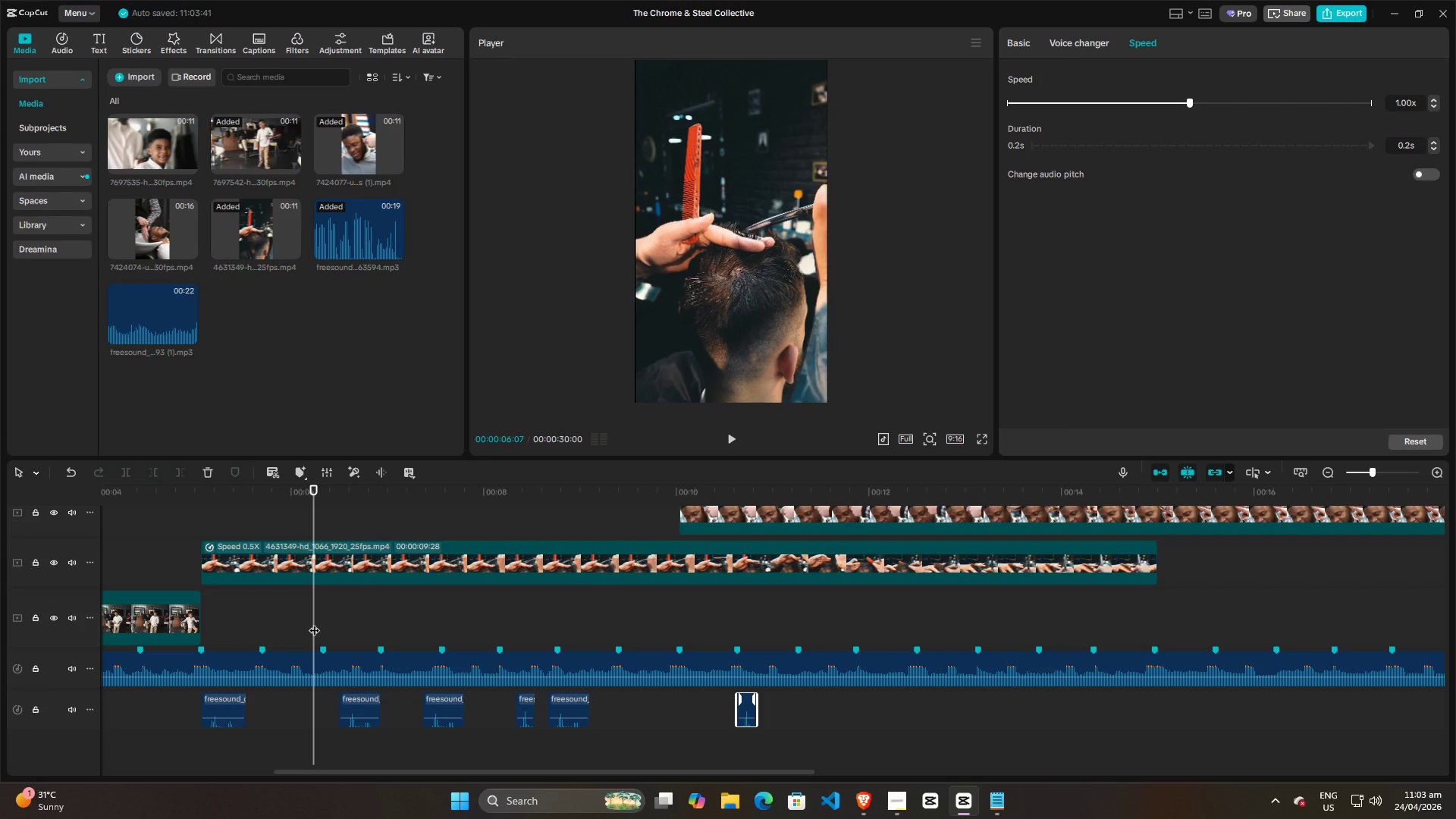 
key(Space)
 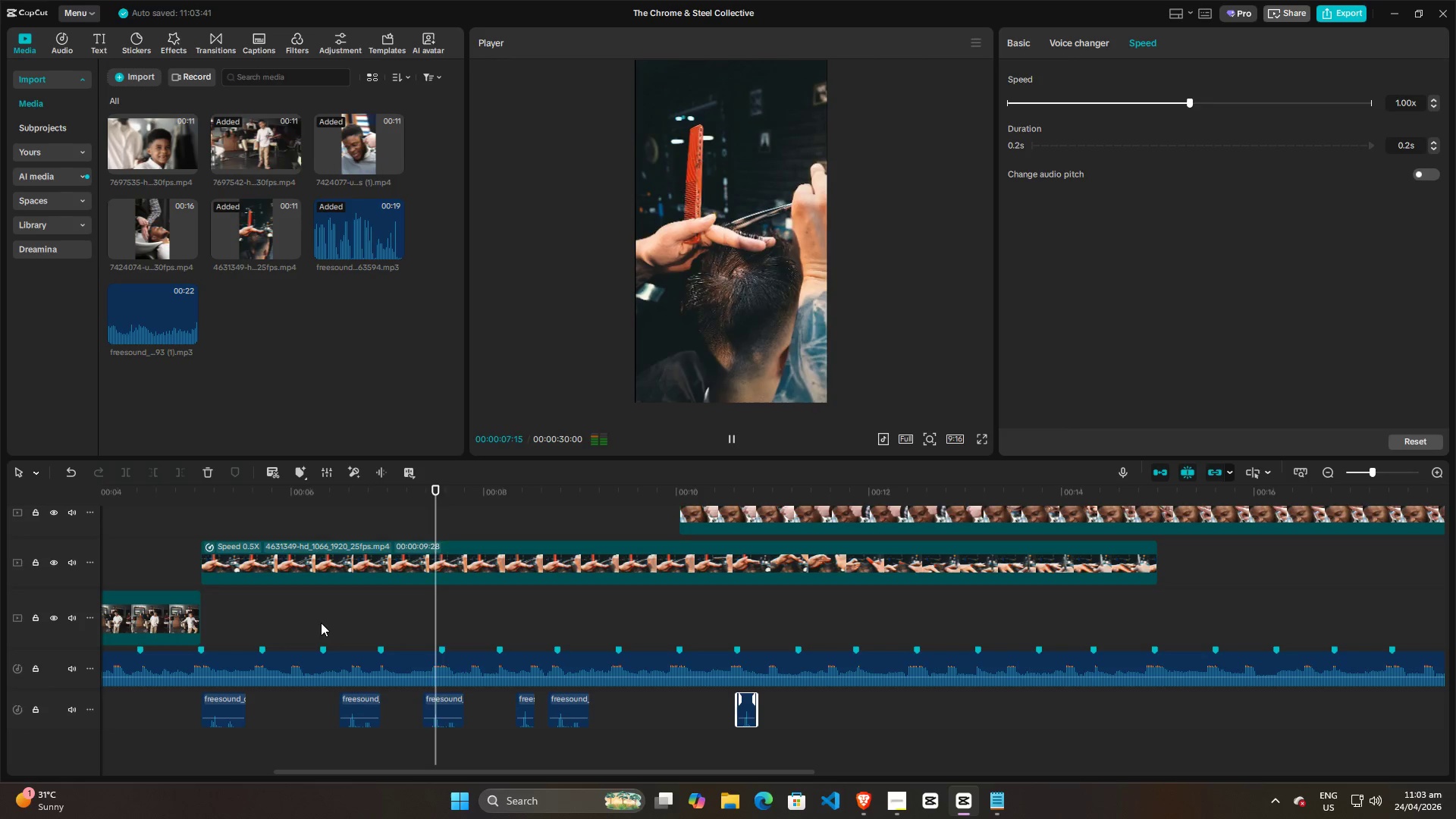 
key(Space)
 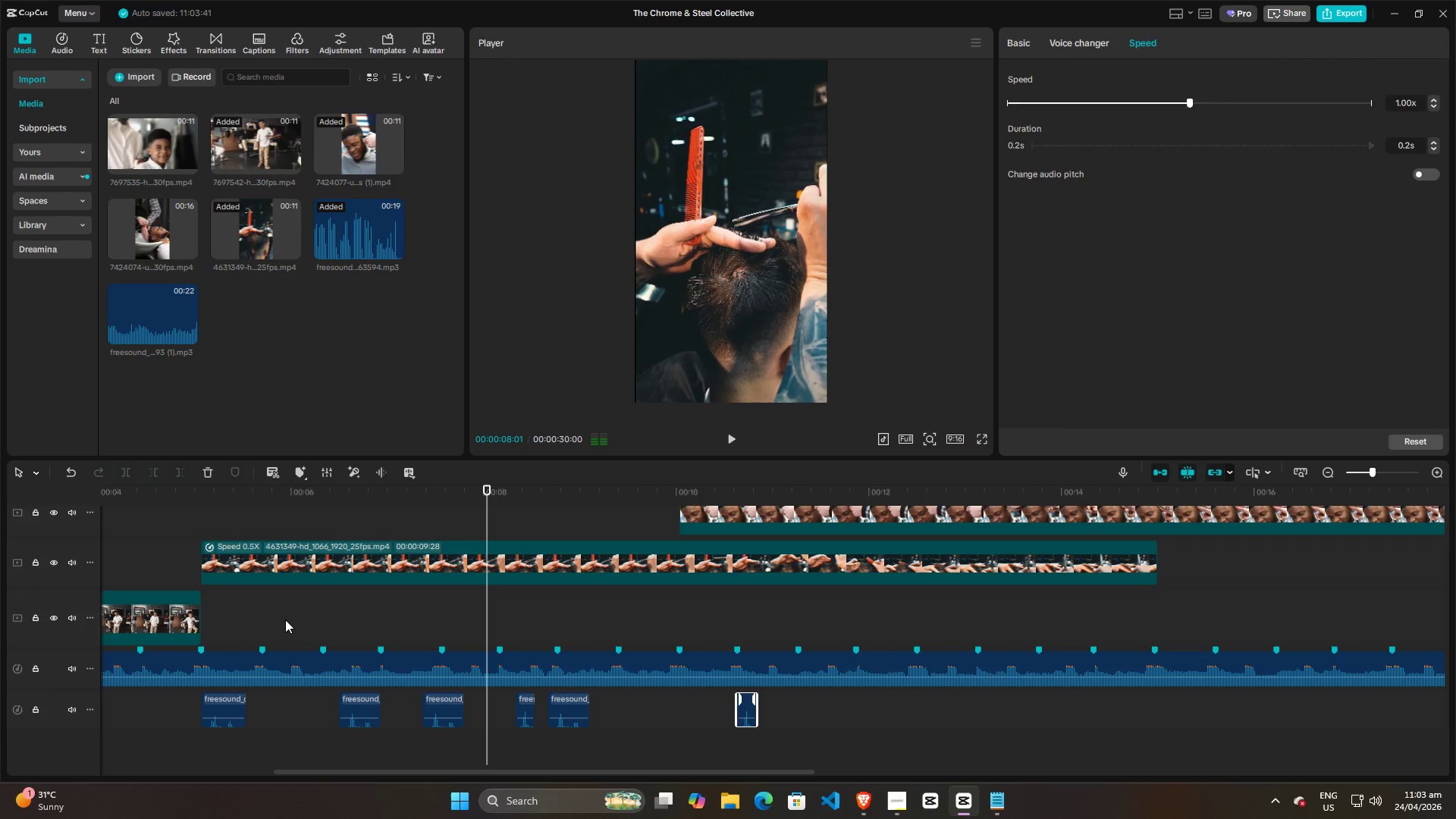 
left_click([284, 620])
 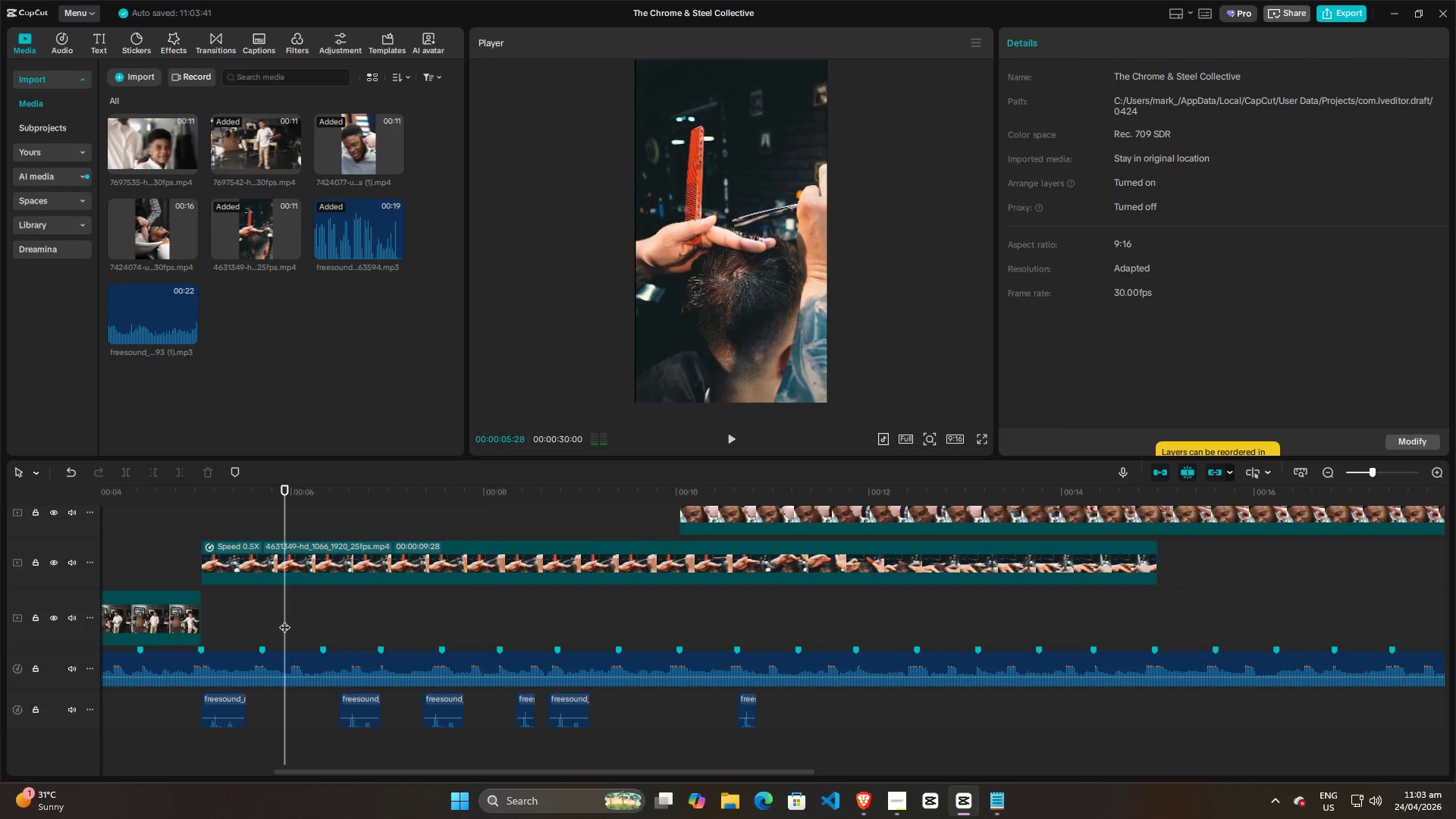 
key(Space)
 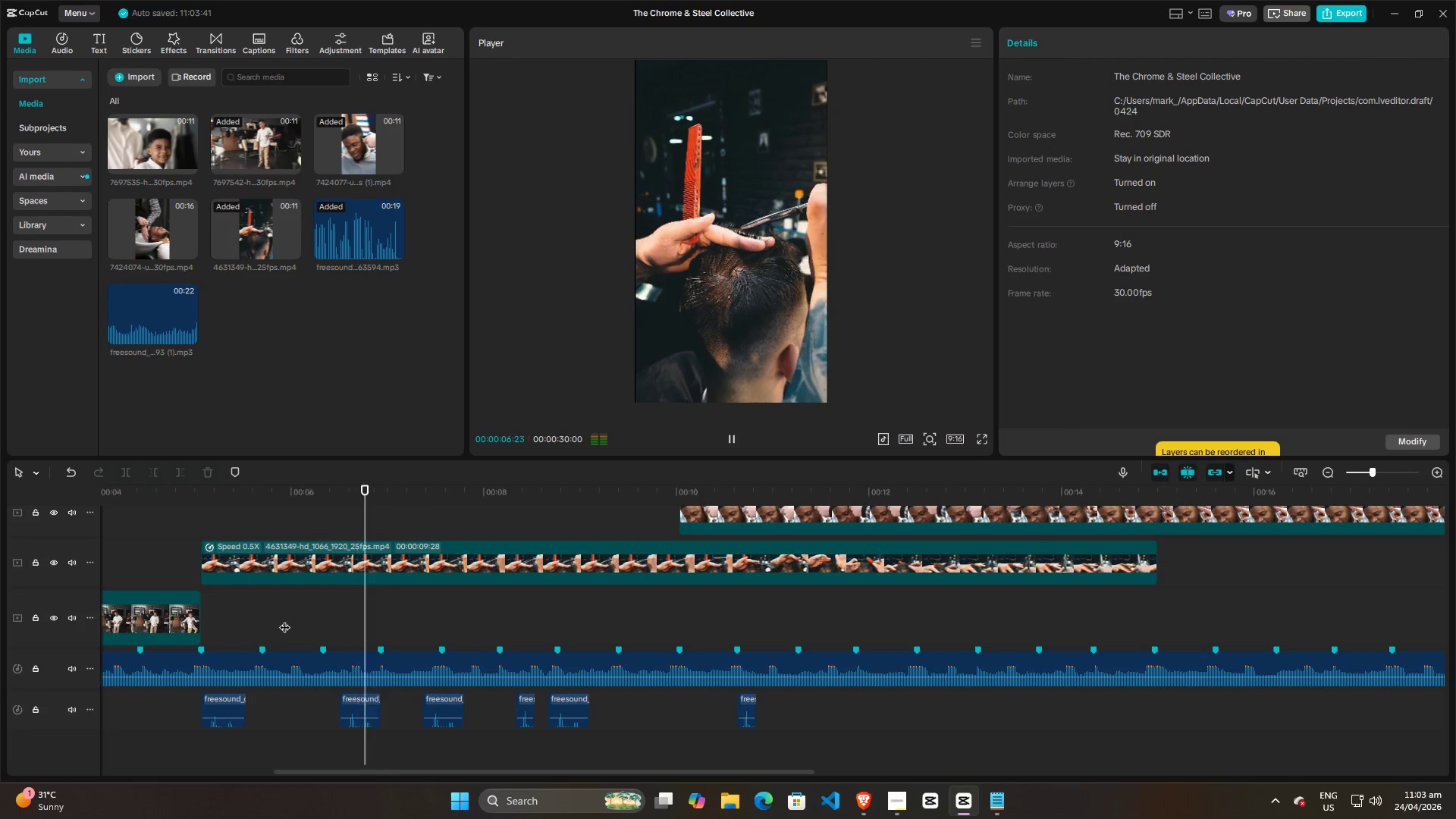 
key(Space)
 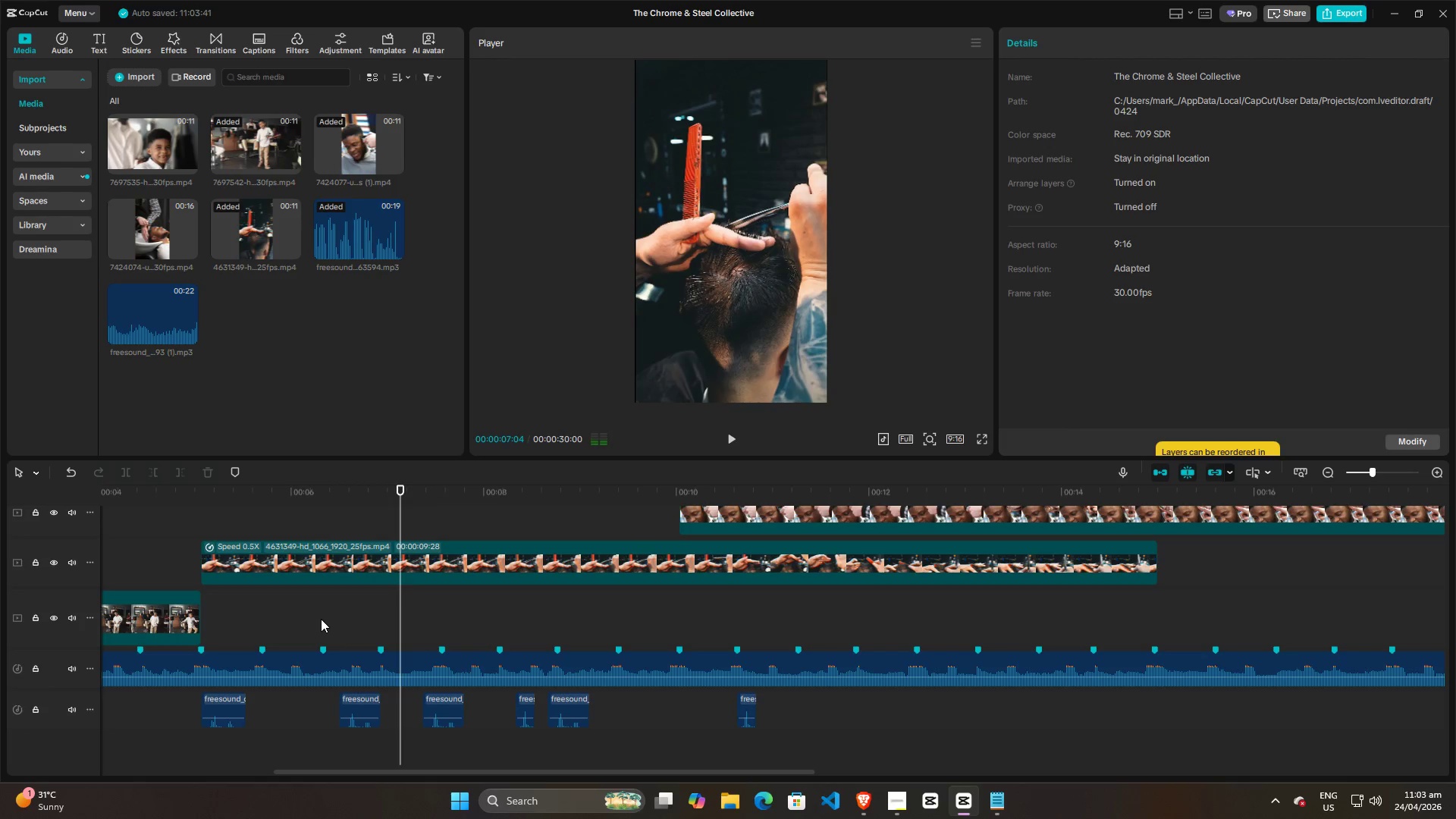 
left_click([321, 619])
 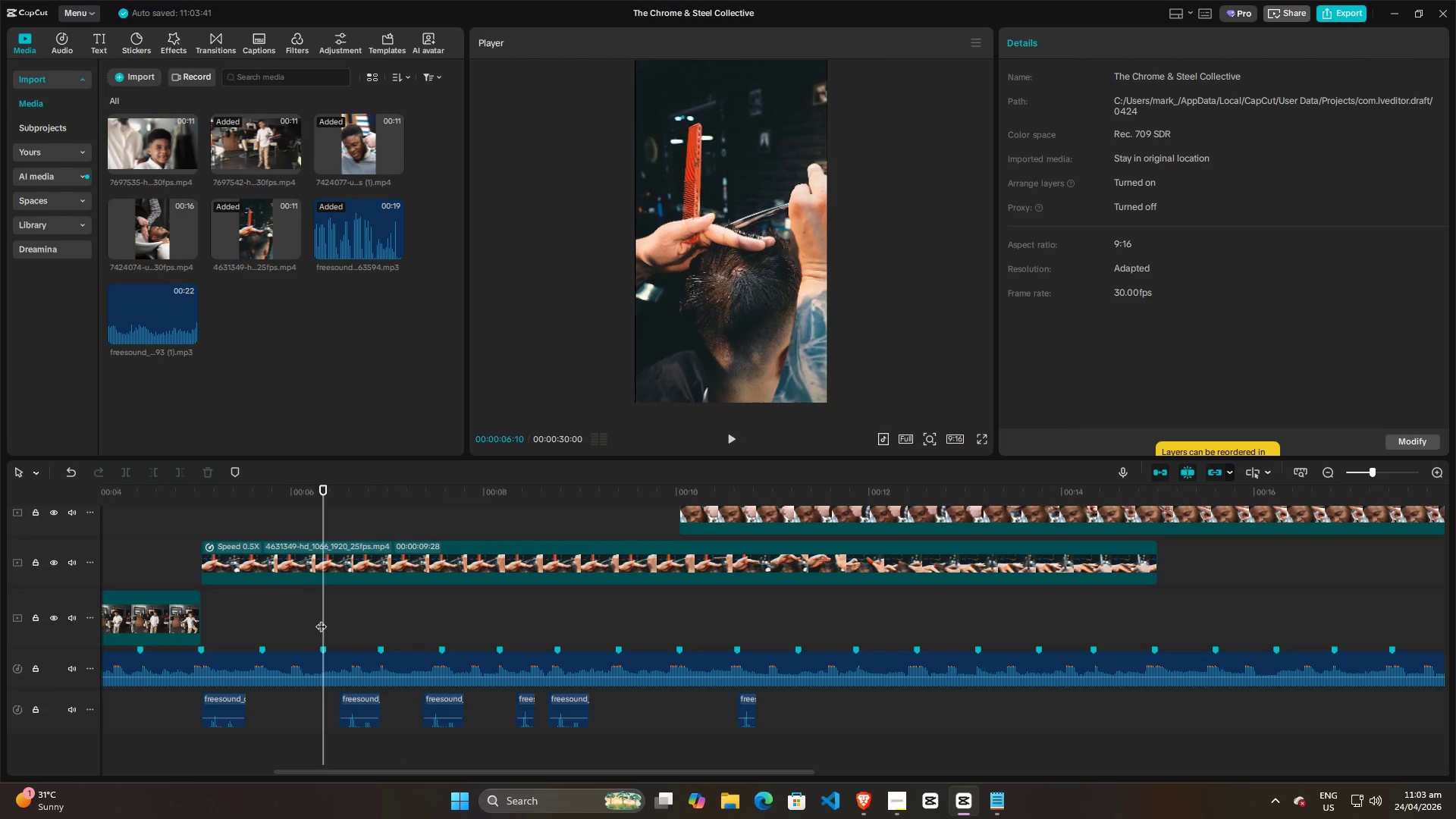 
key(Space)
 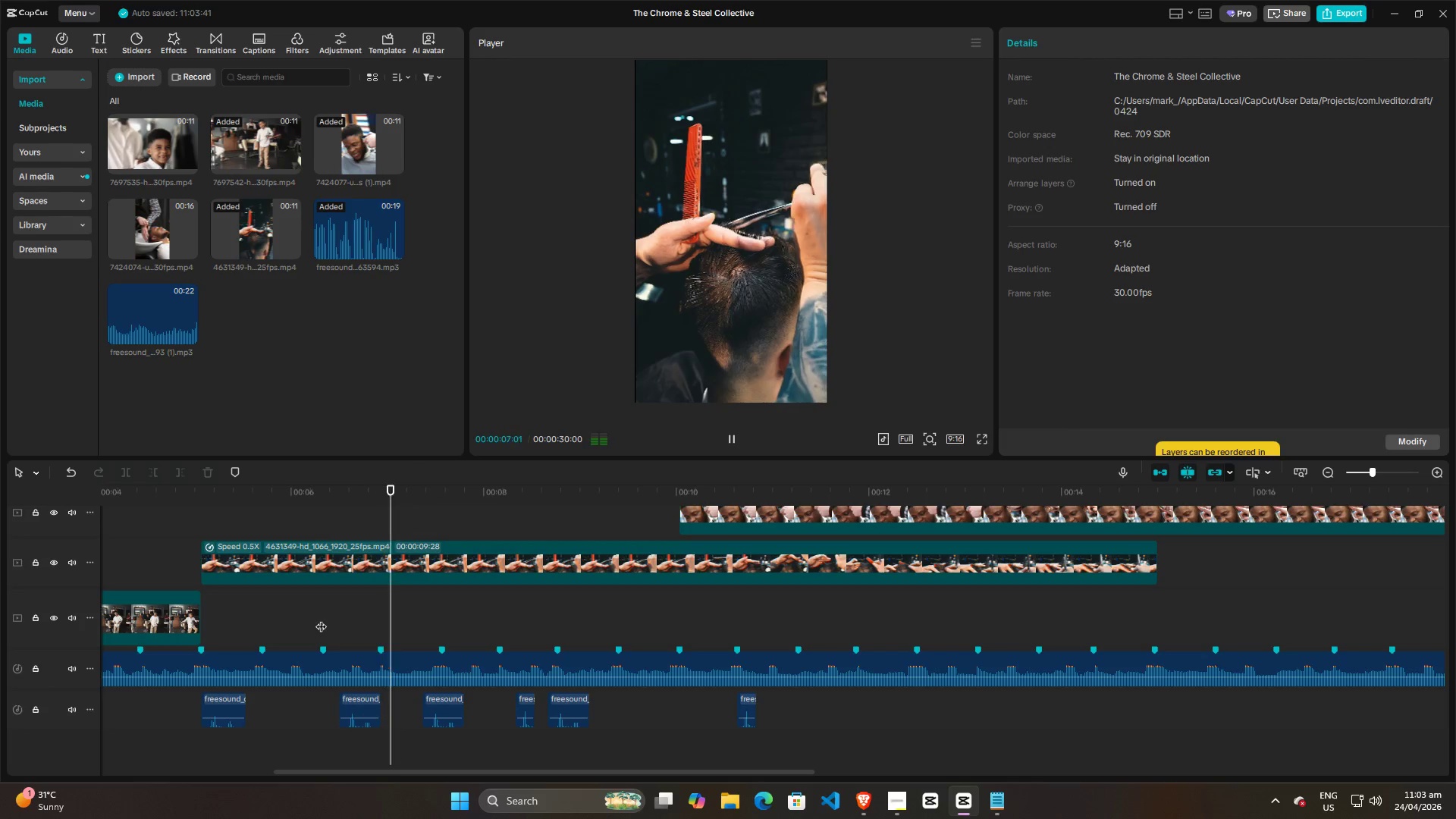 
key(Space)
 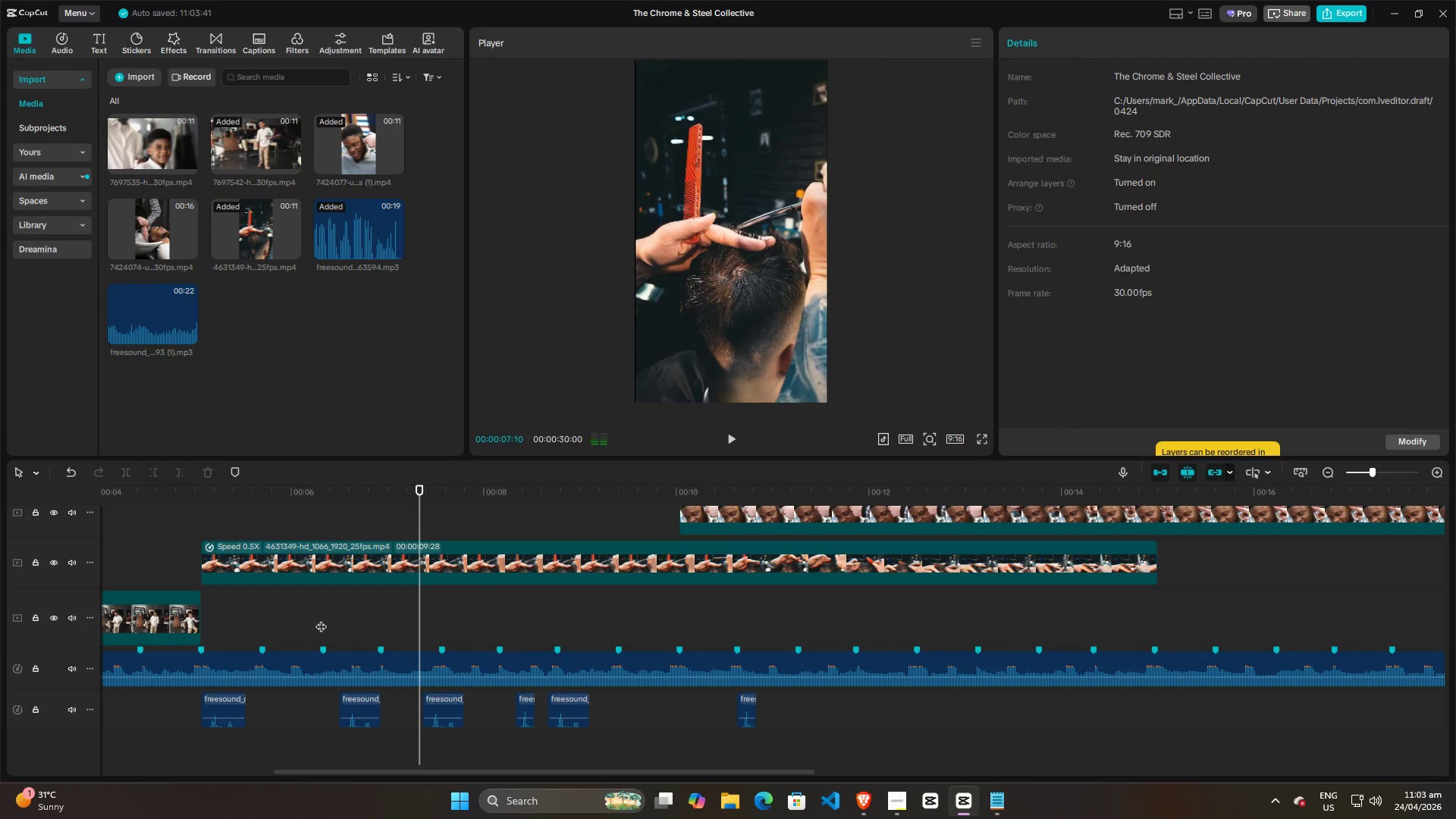 
left_click([321, 619])
 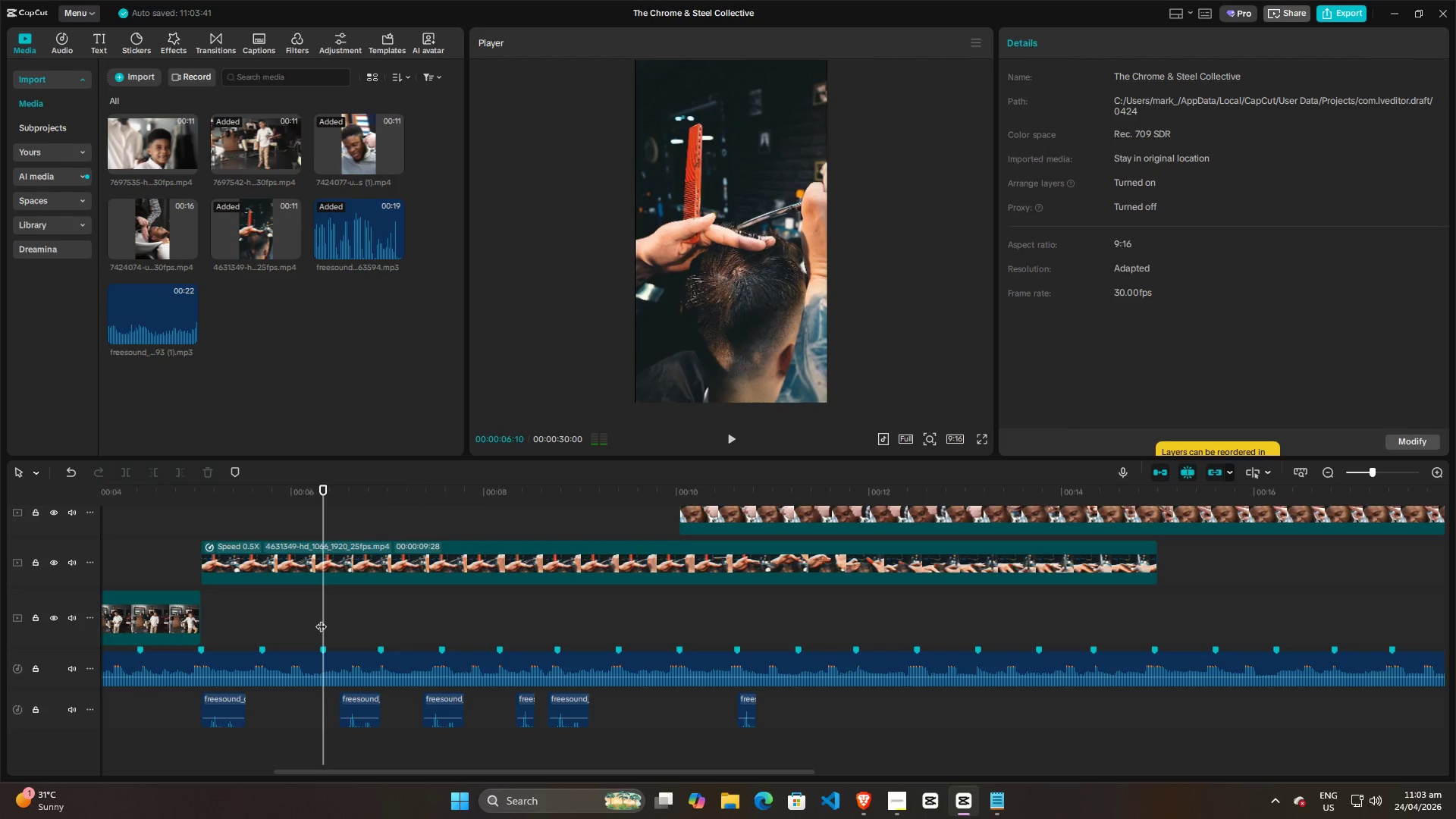 
key(Space)
 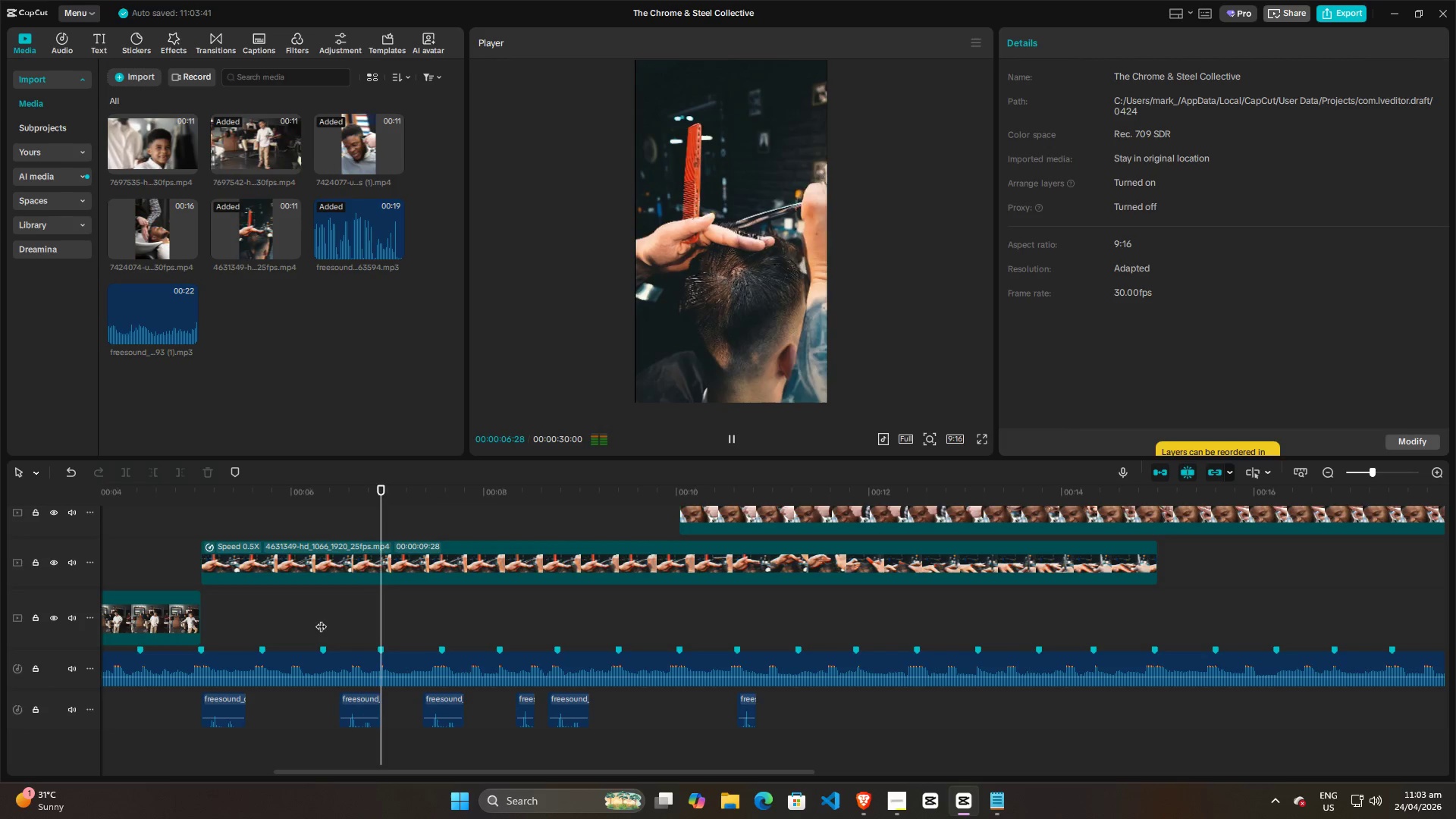 
key(Space)
 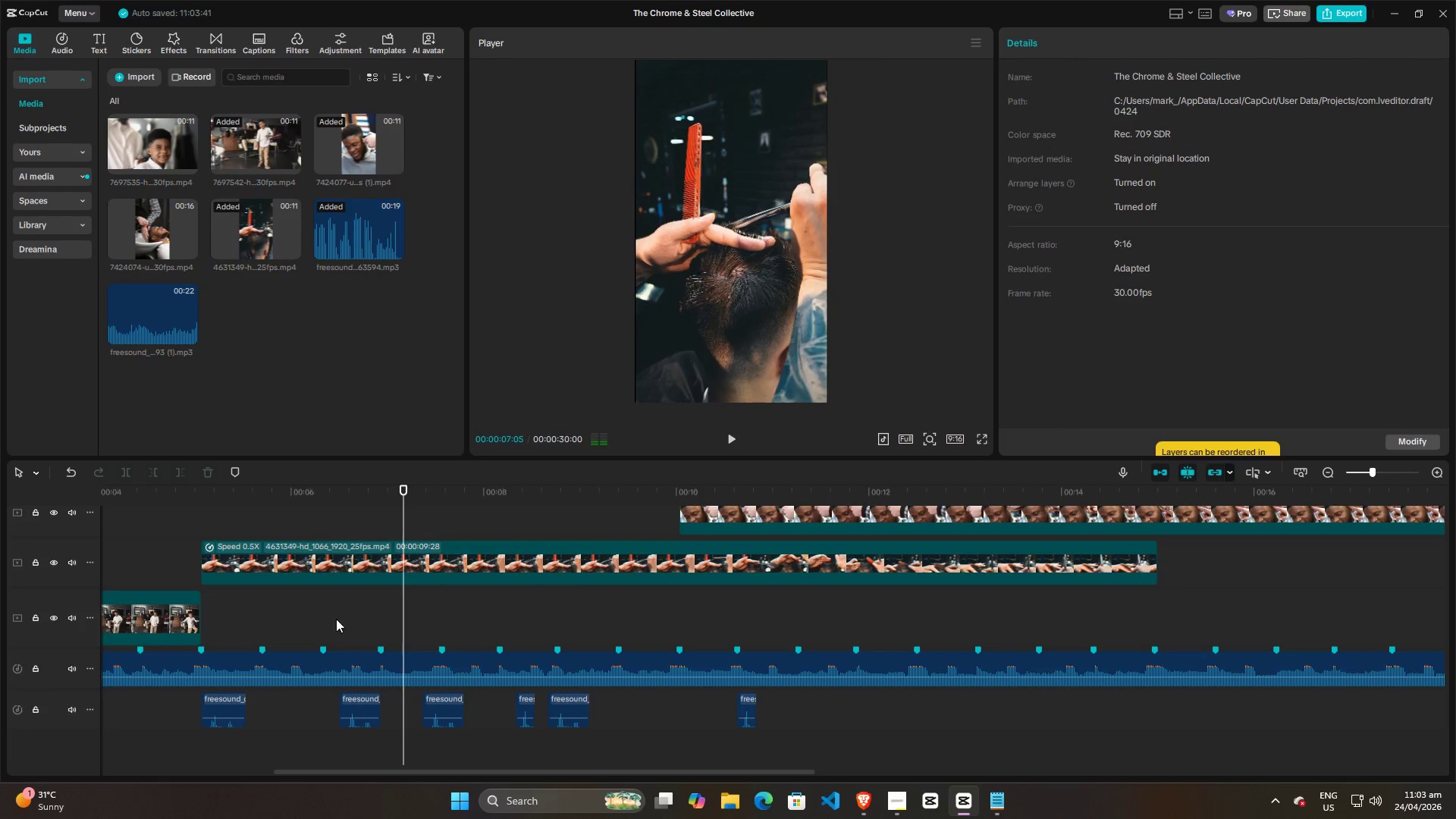 
left_click([336, 619])
 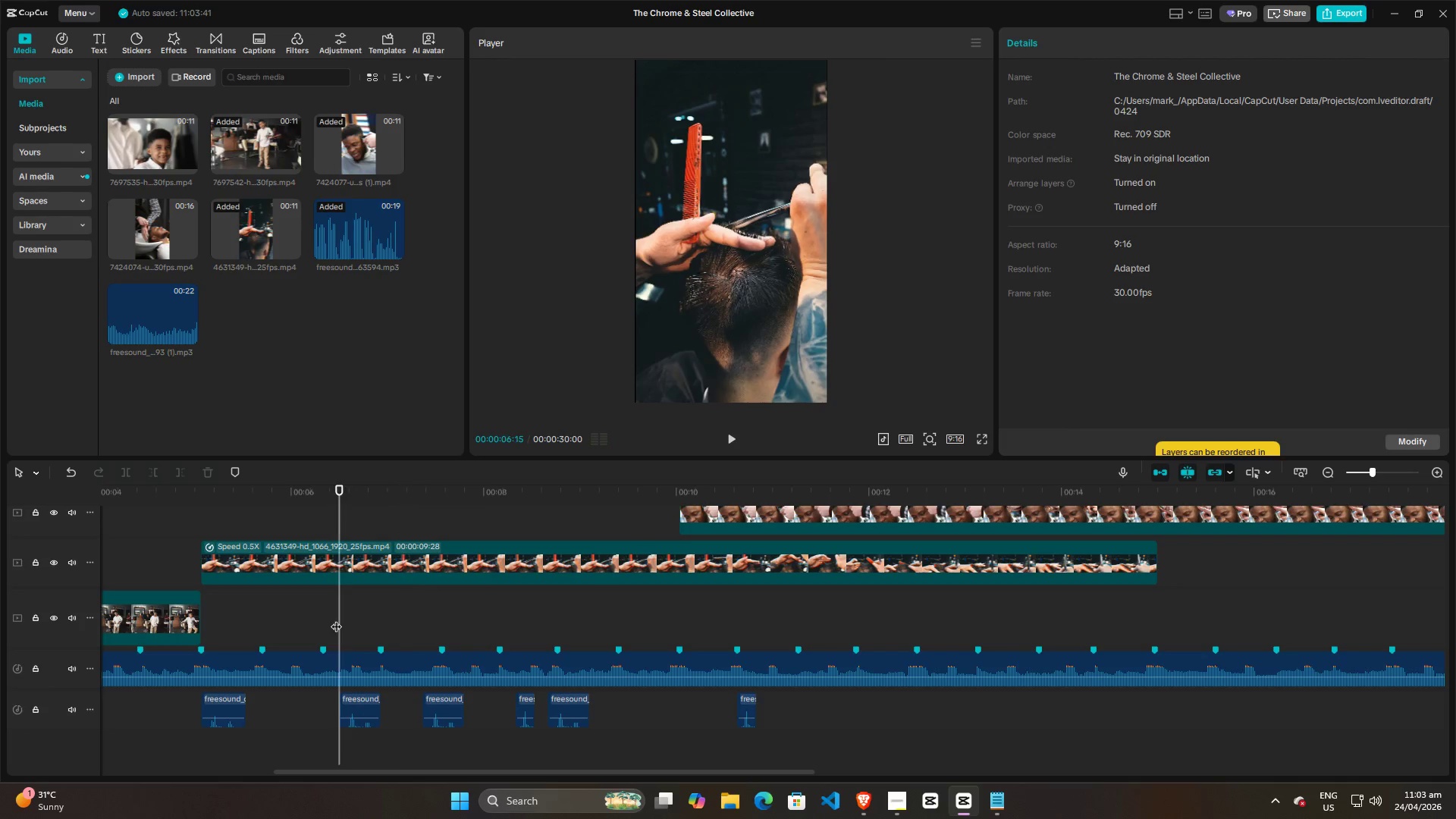 
key(Space)
 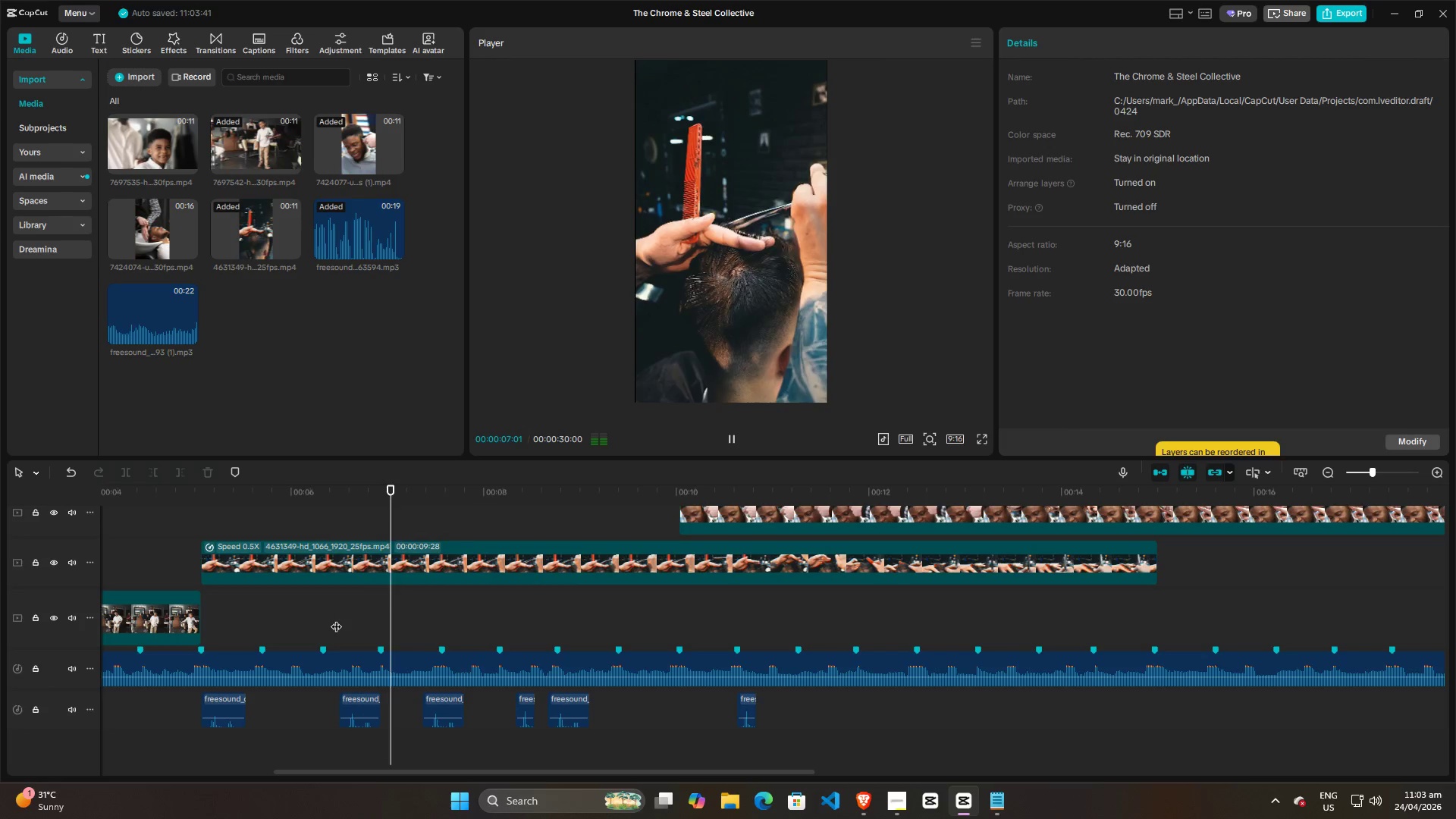 
key(Space)
 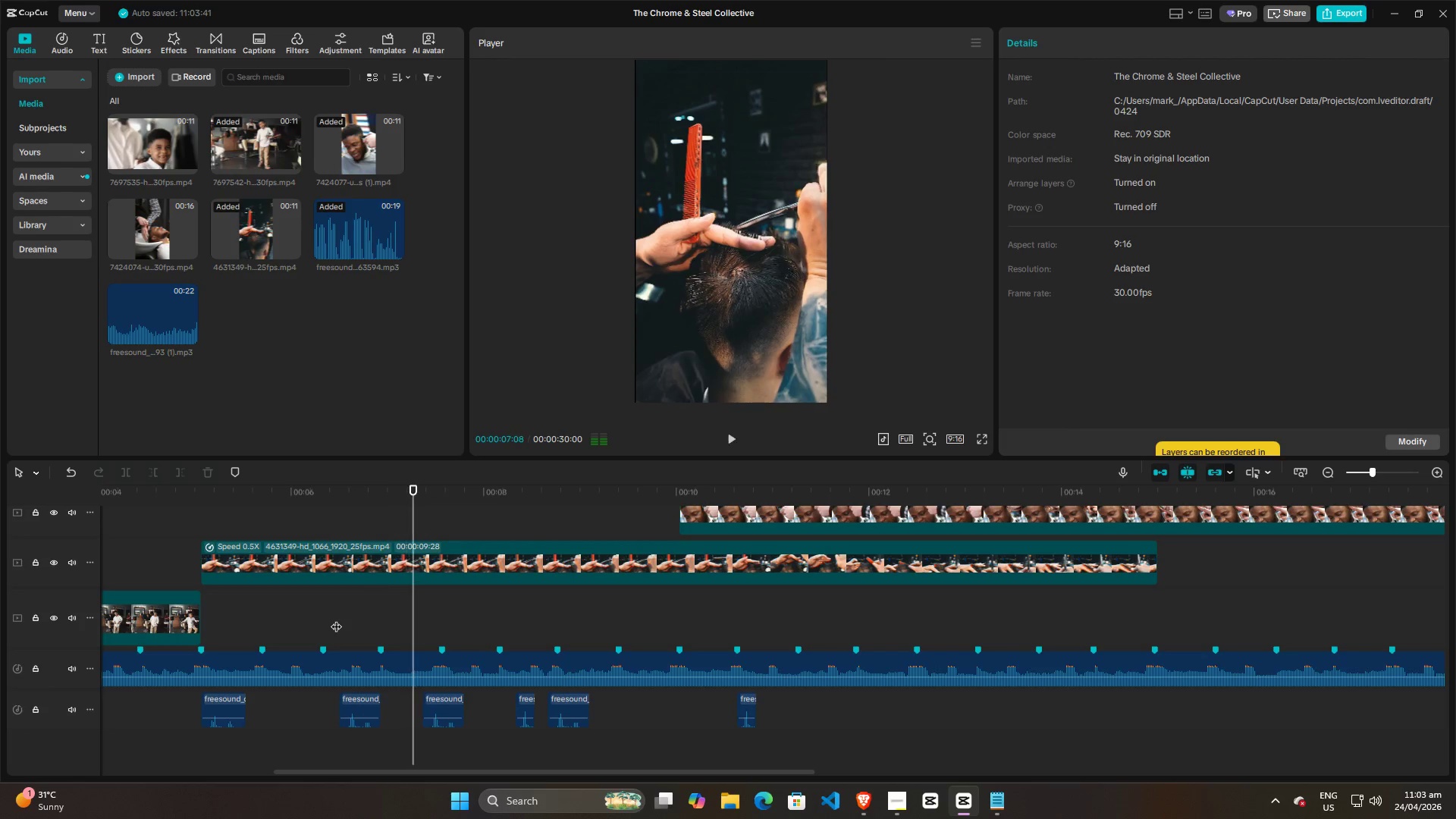 
left_click([336, 619])
 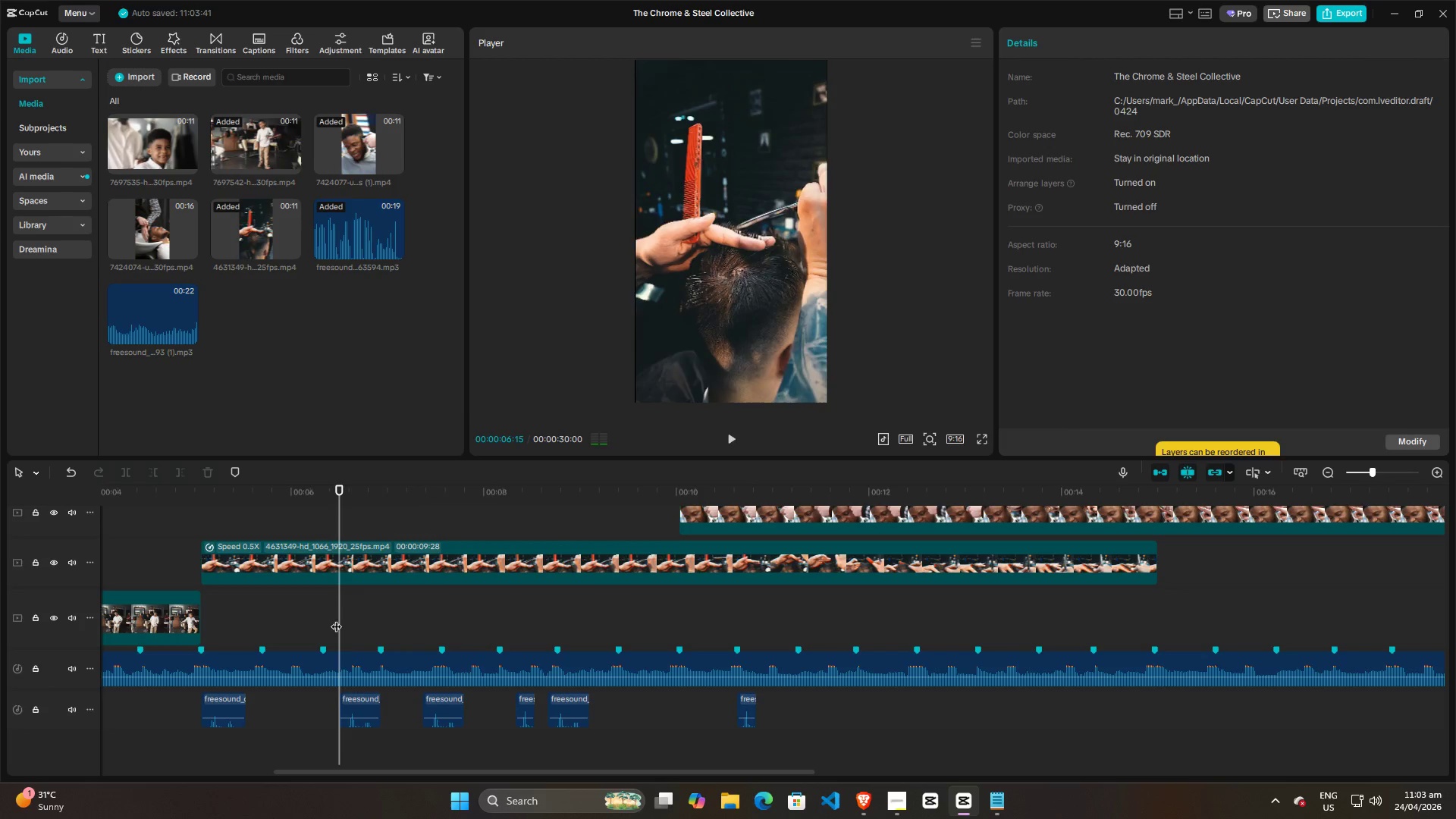 
key(Space)
 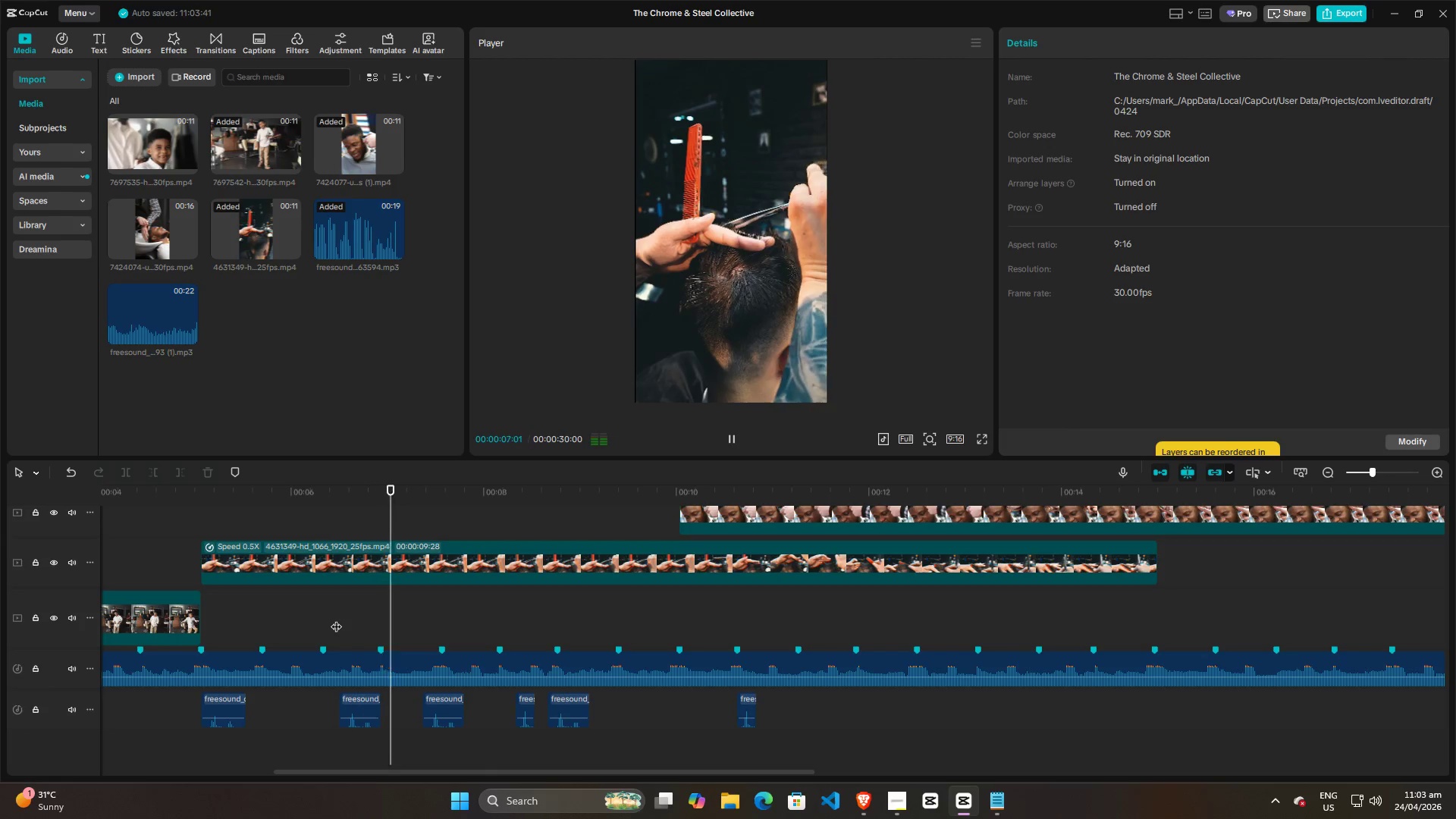 
key(Space)
 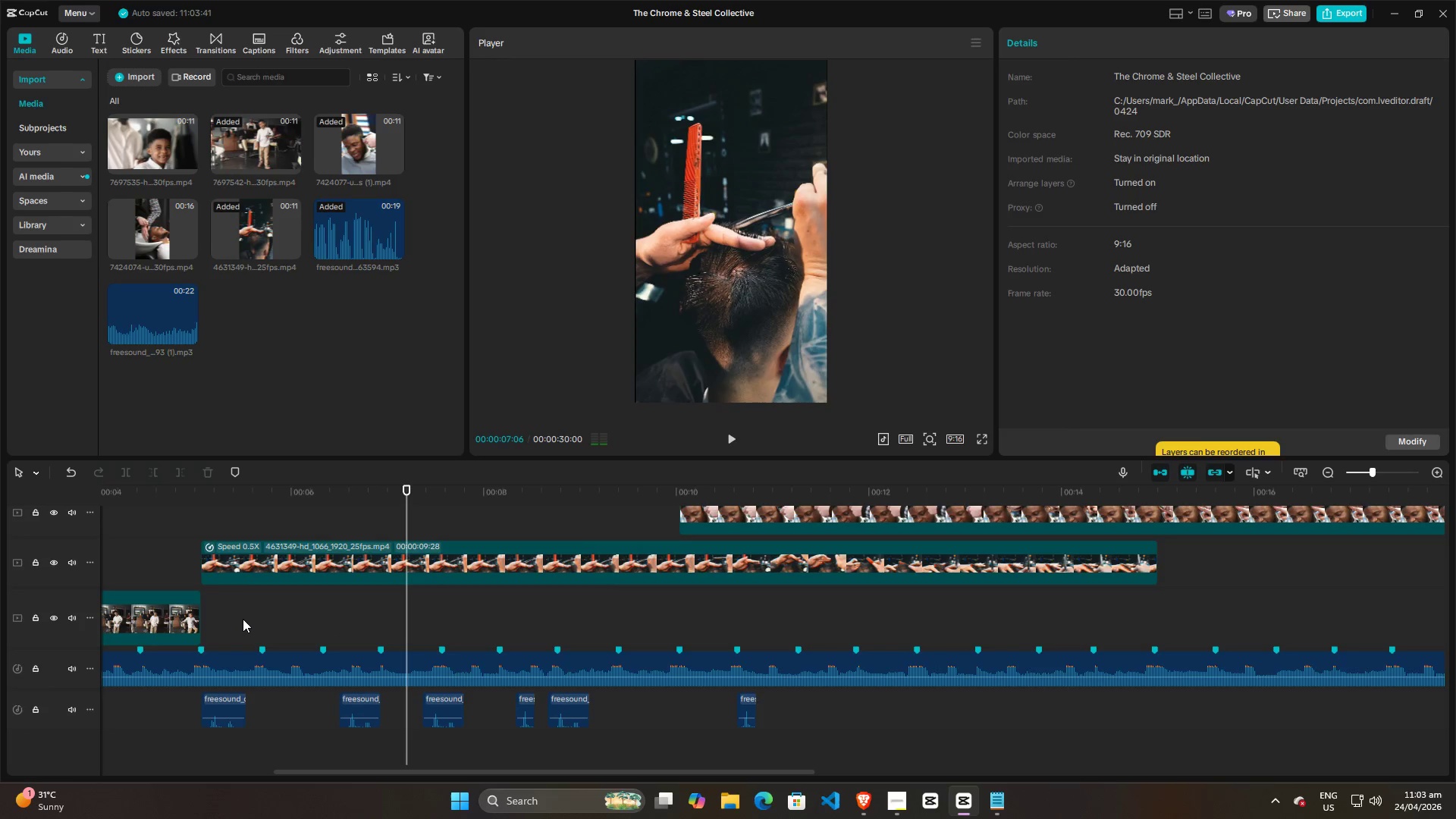 
left_click([243, 619])
 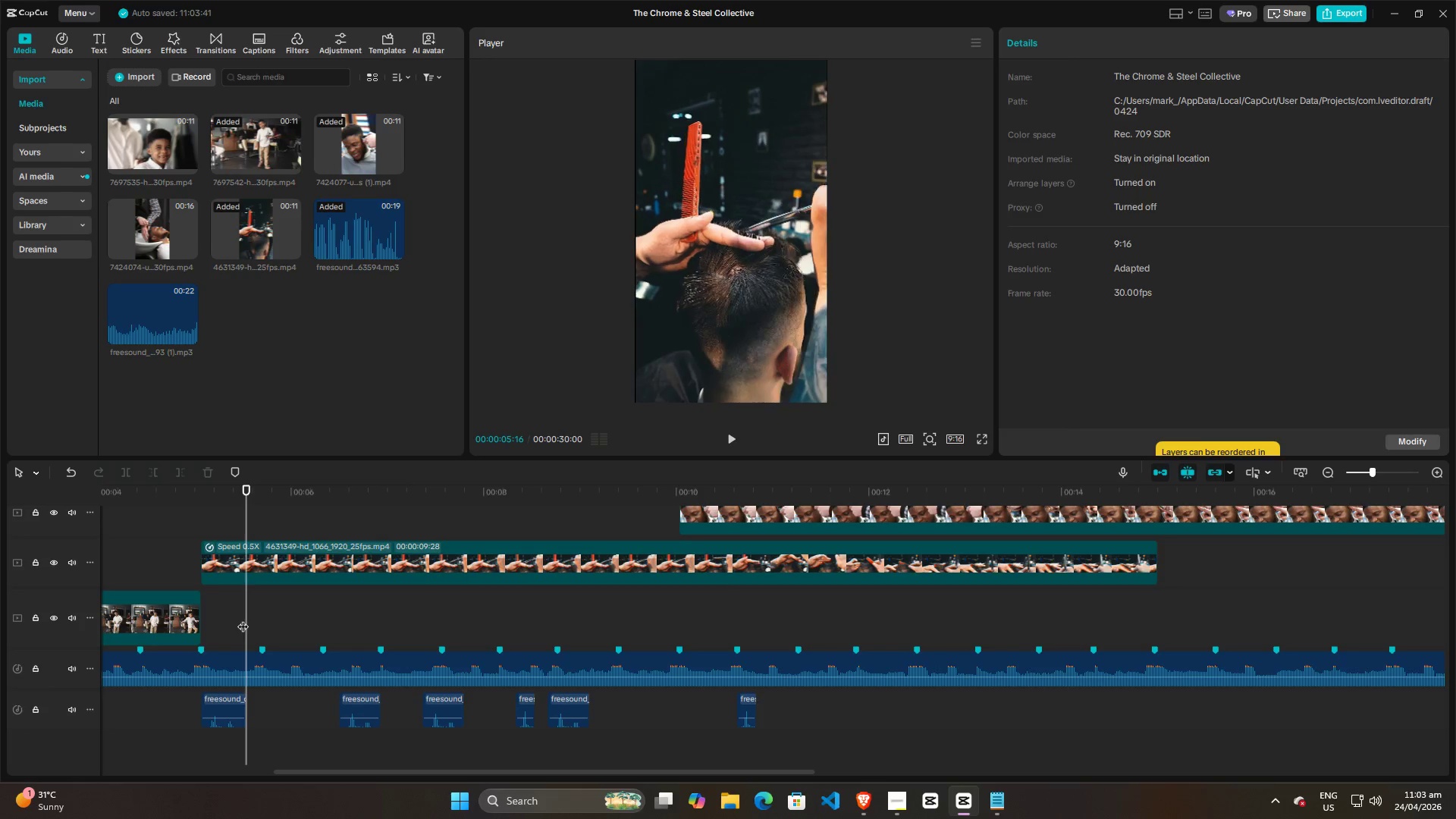 
key(Space)
 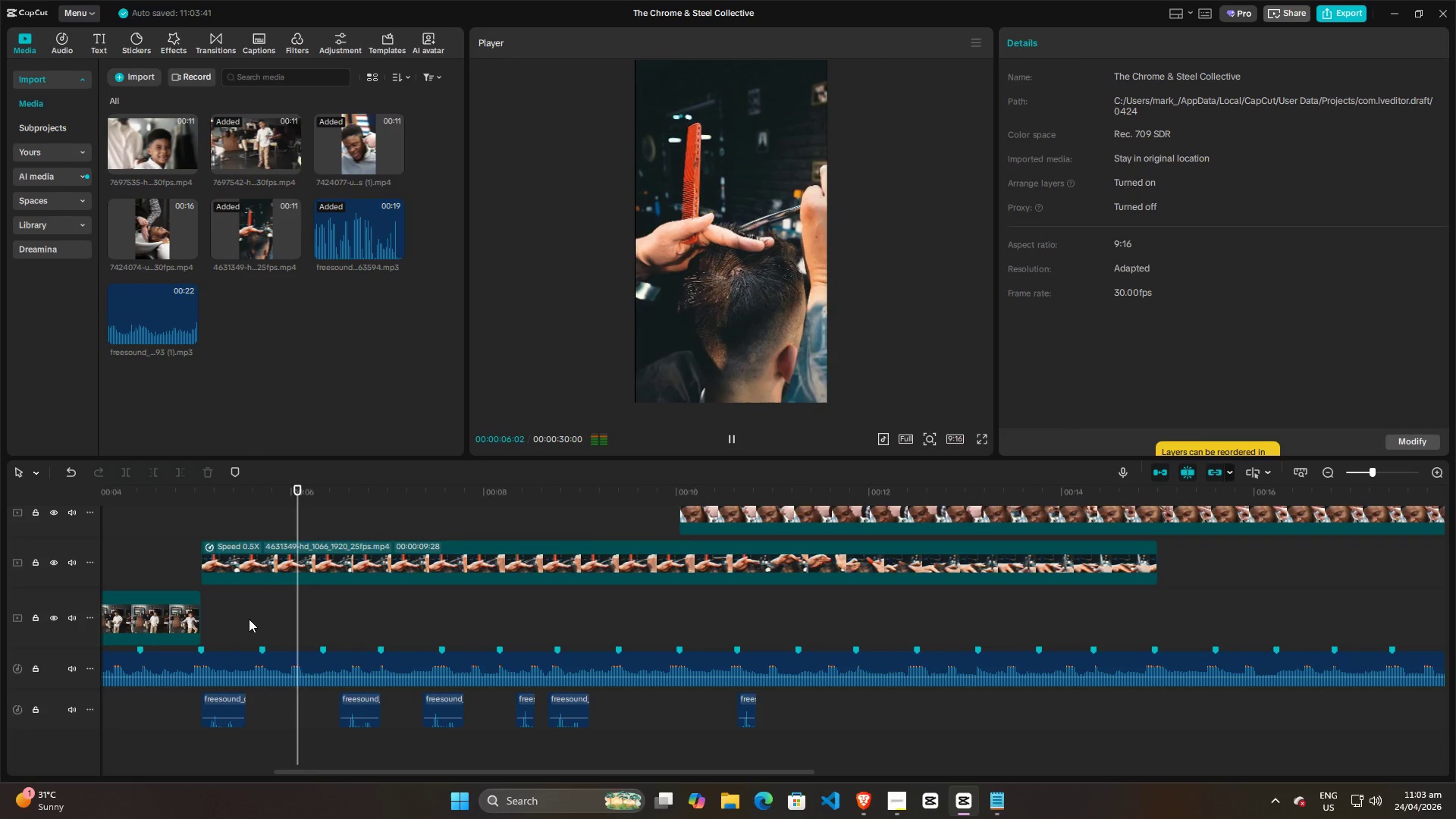 
key(Space)
 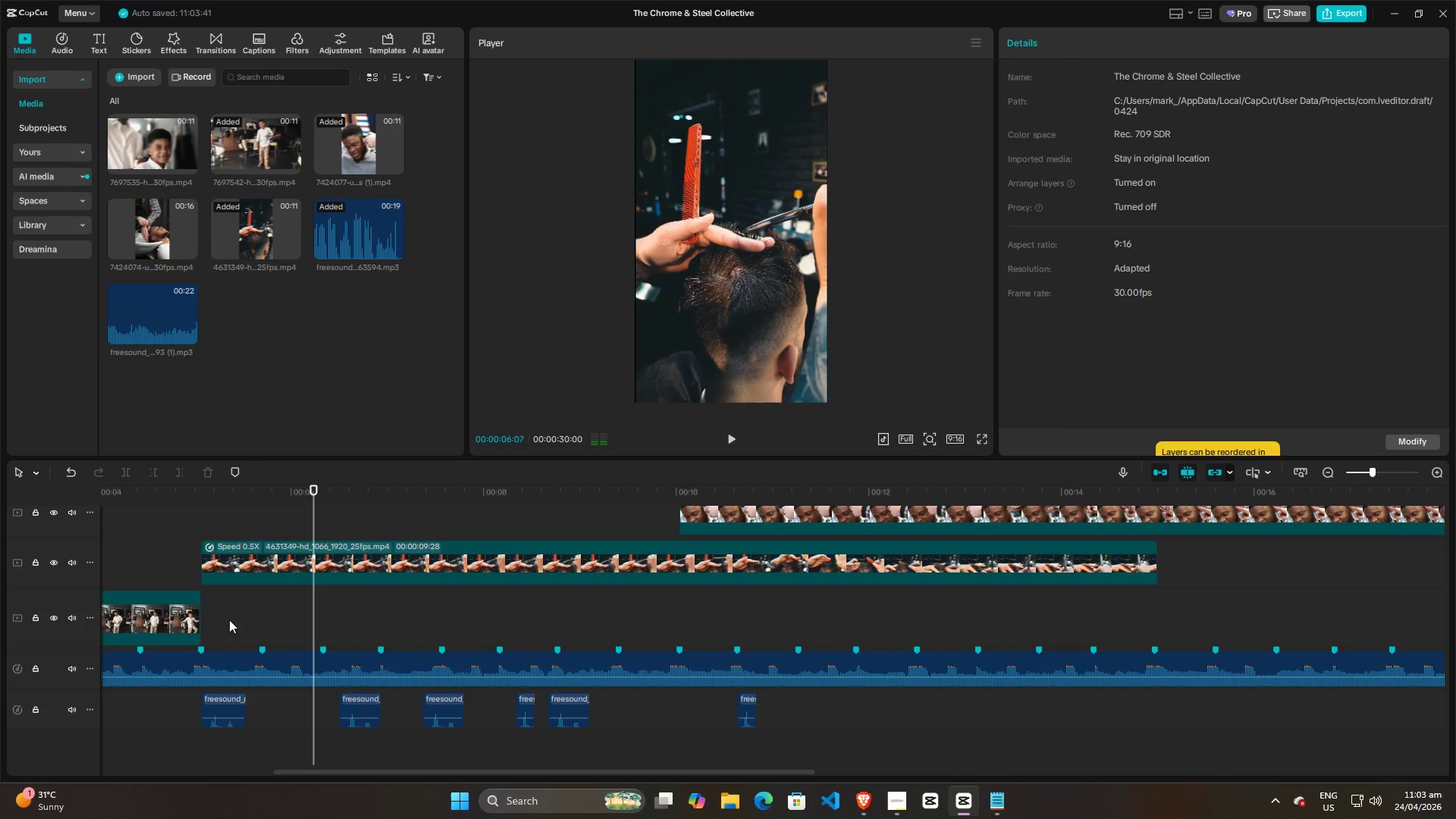 
left_click([229, 620])
 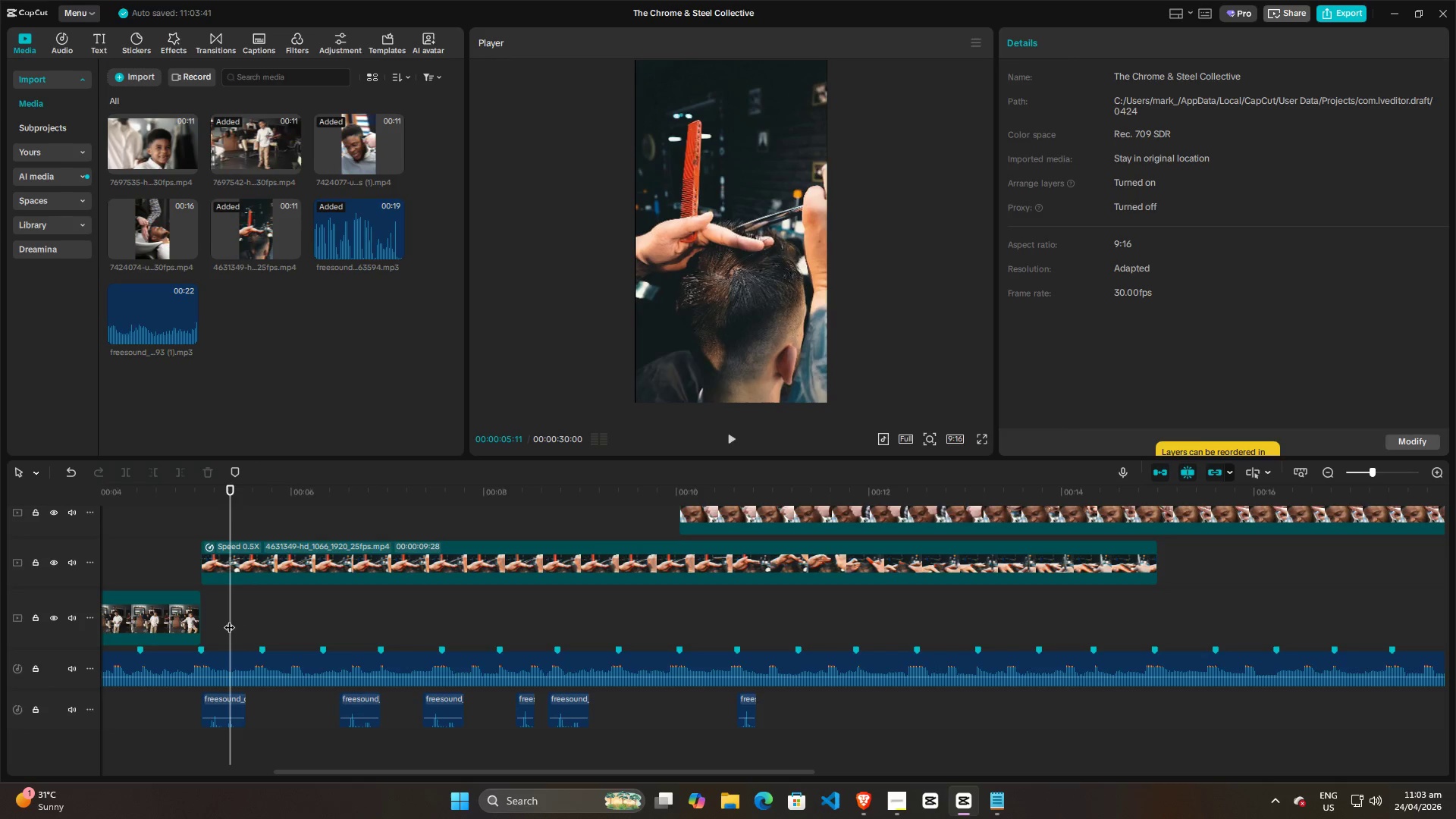 
key(Space)
 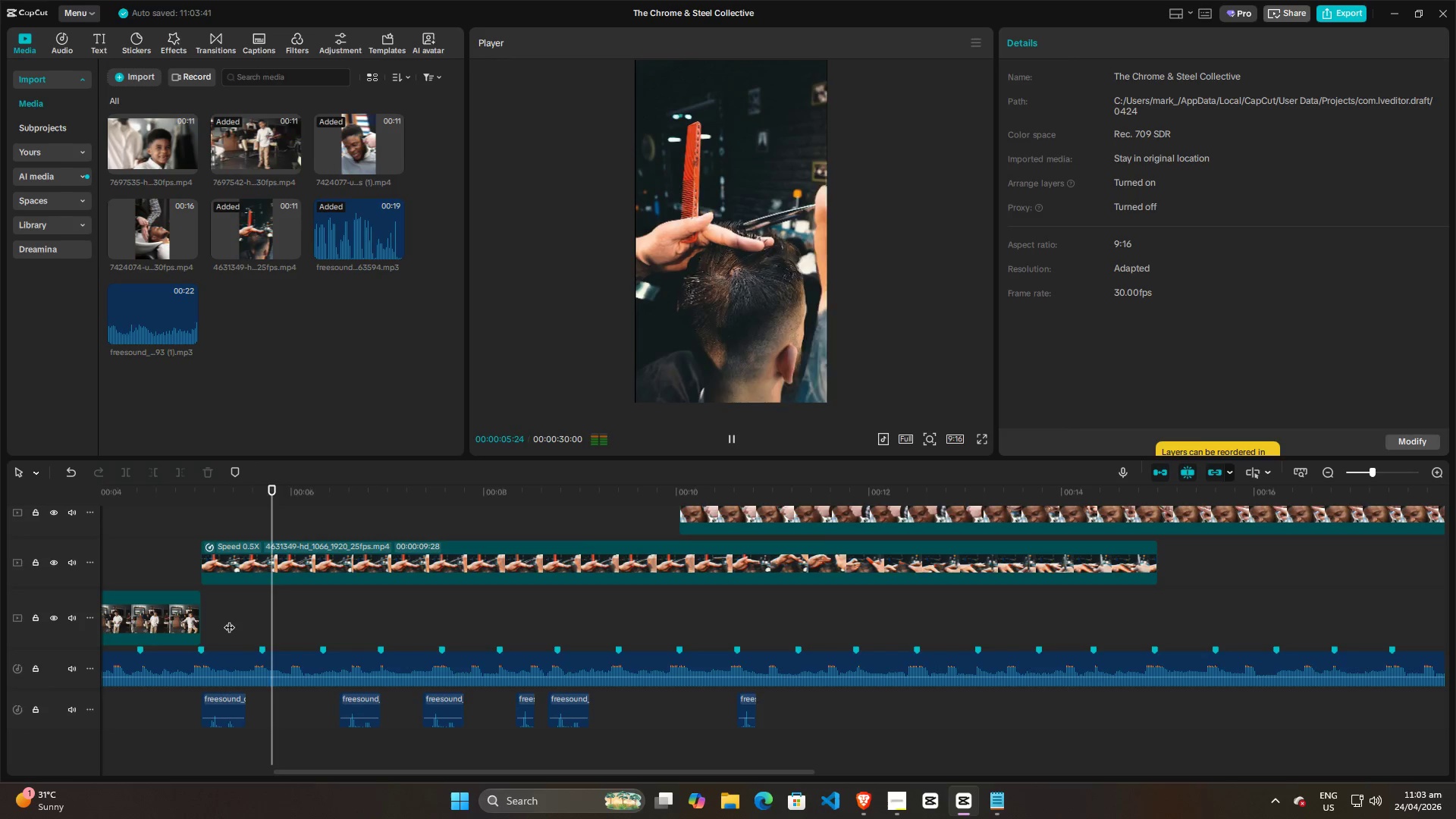 
key(Space)
 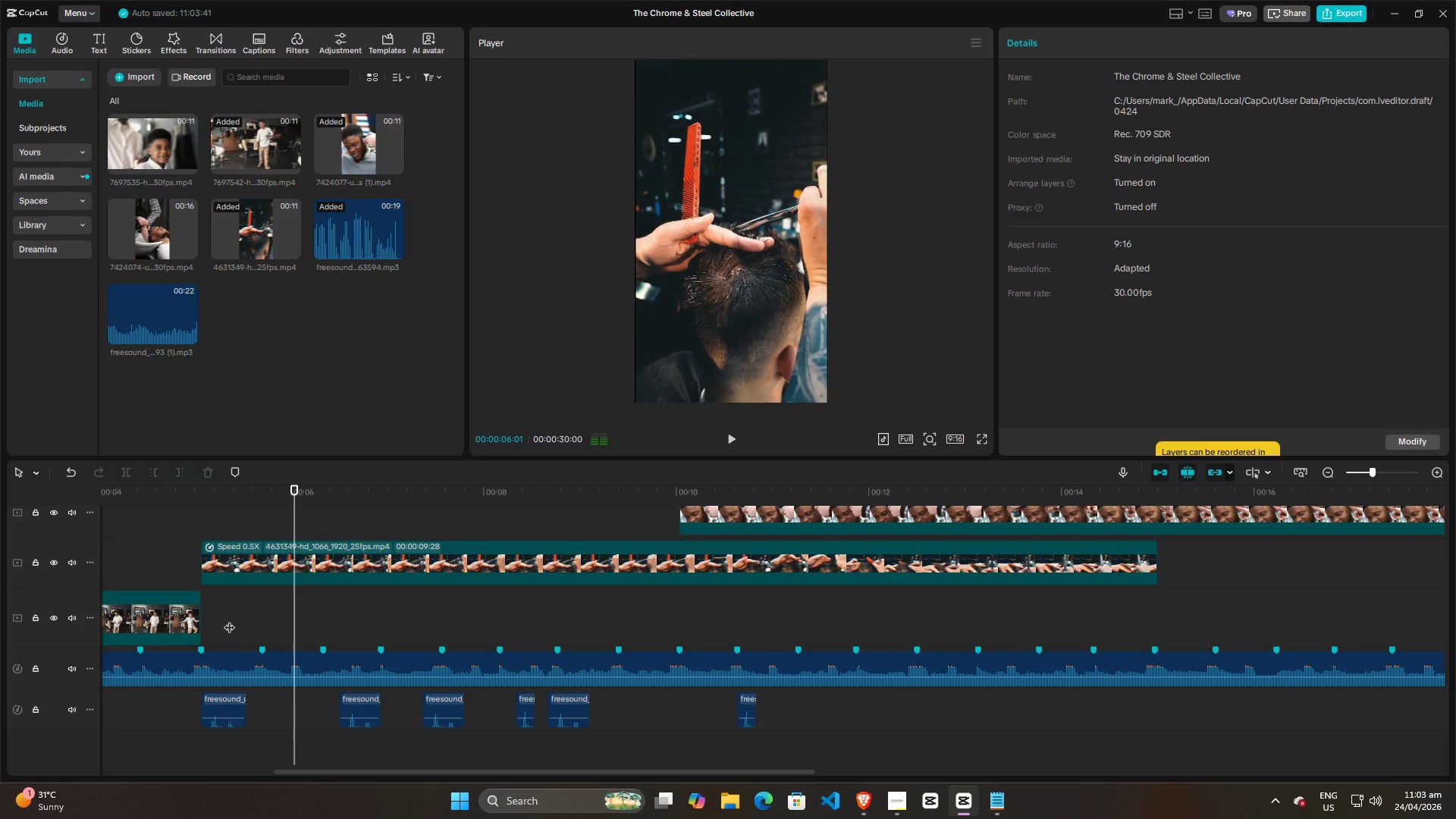 
left_click([229, 620])
 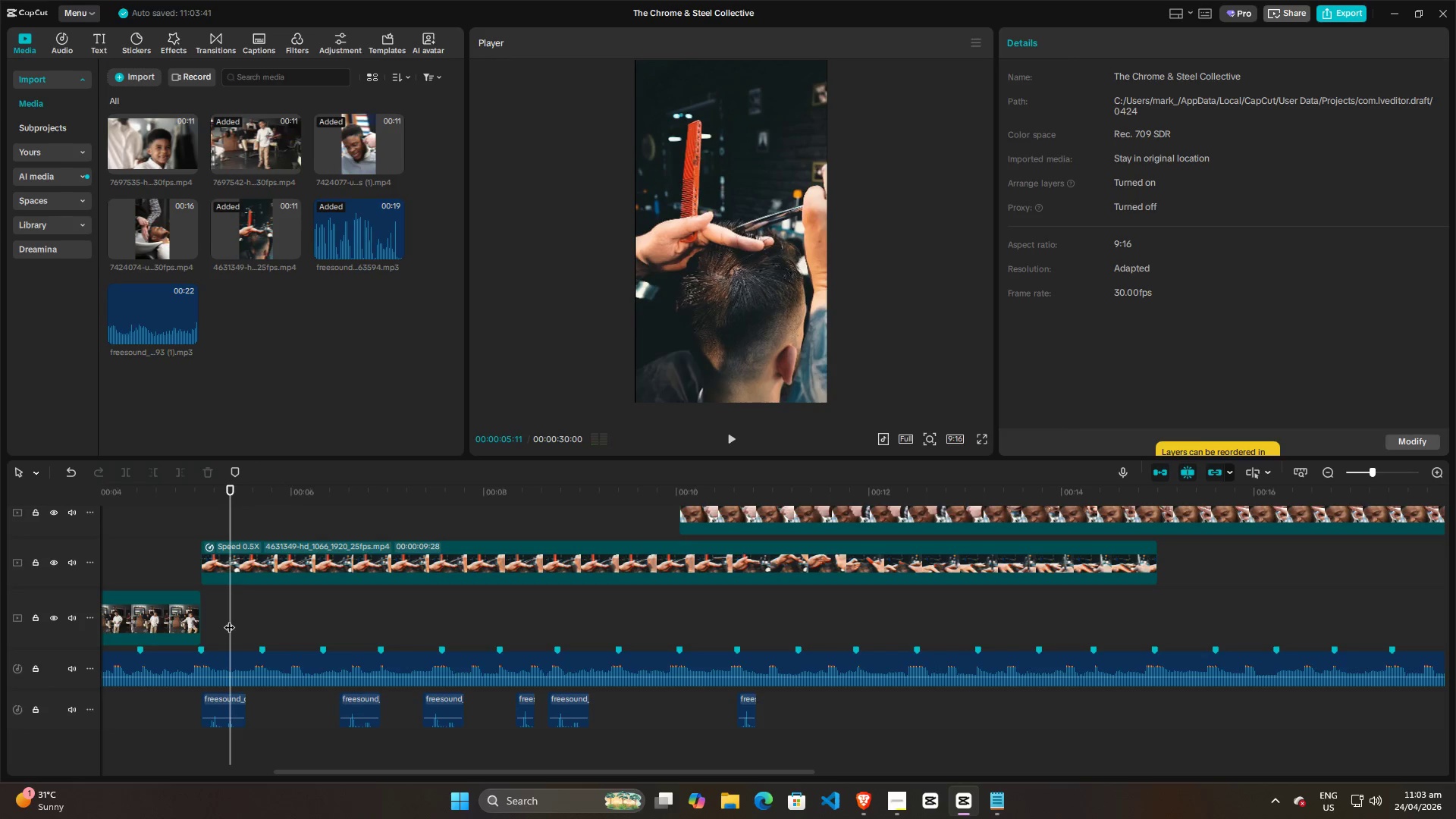 
key(Space)
 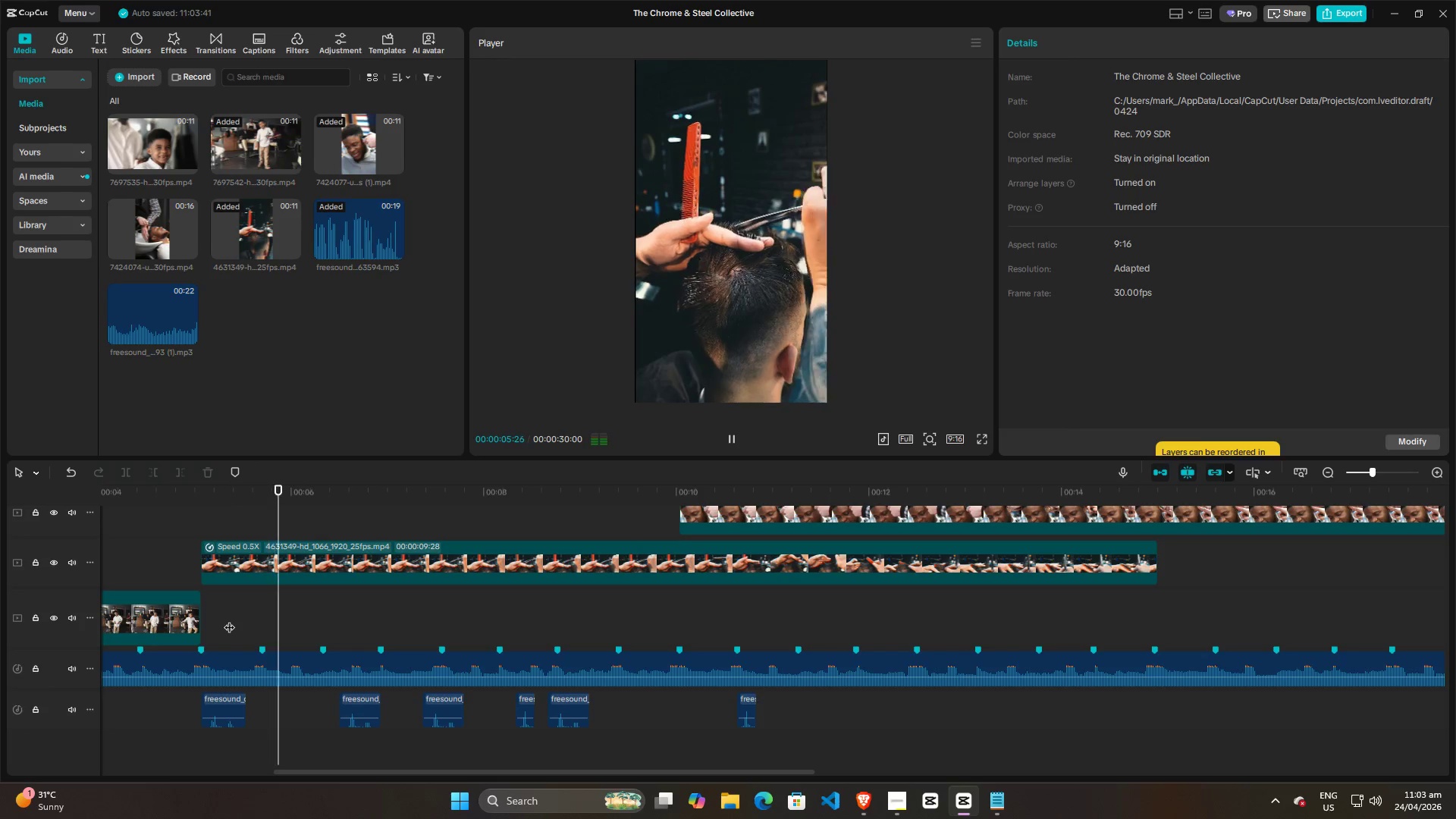 
key(Space)
 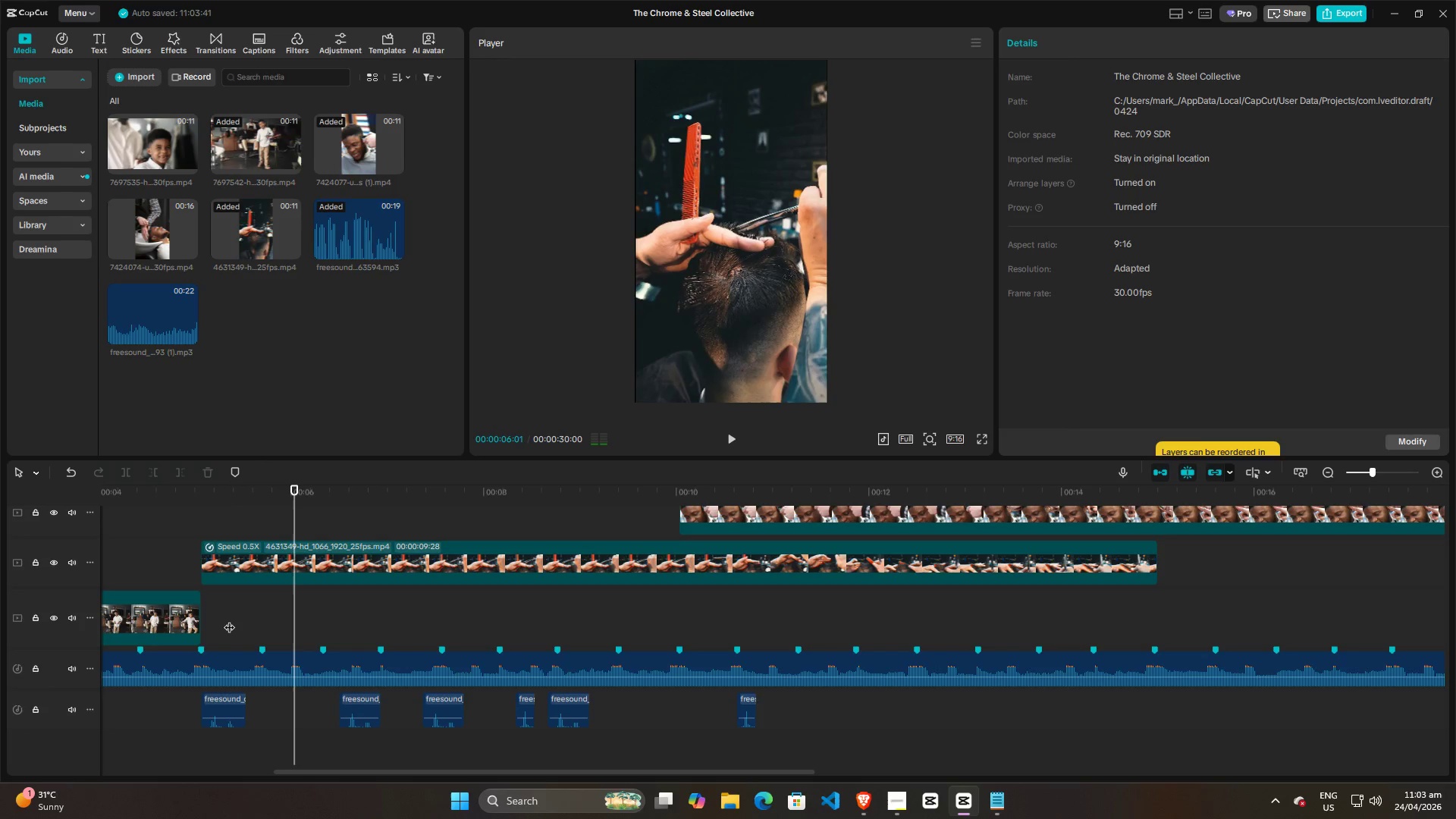 
left_click([229, 620])
 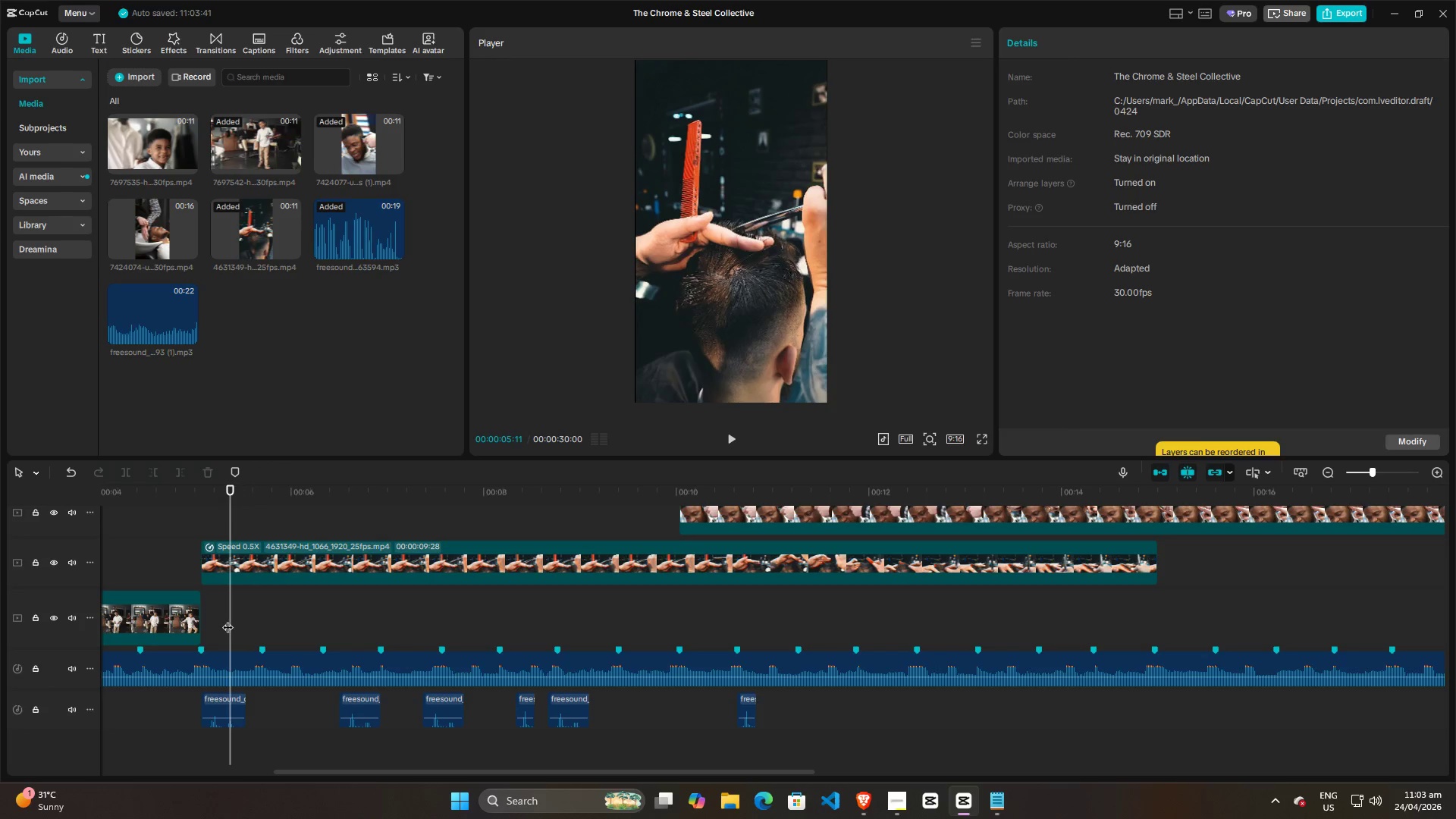 
left_click_drag(start_coordinate=[227, 620], to_coordinate=[246, 624])
 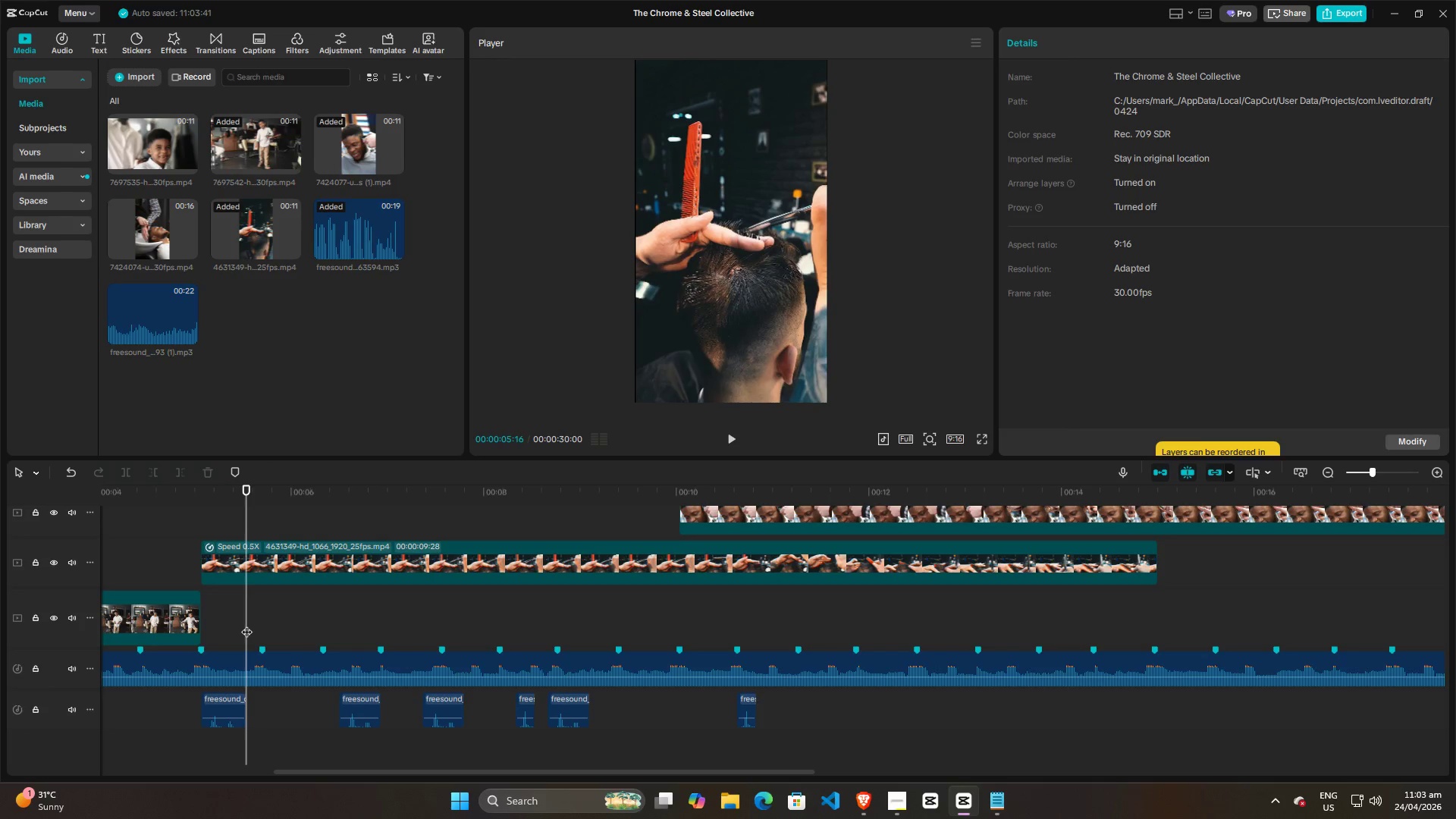 
key(Space)
 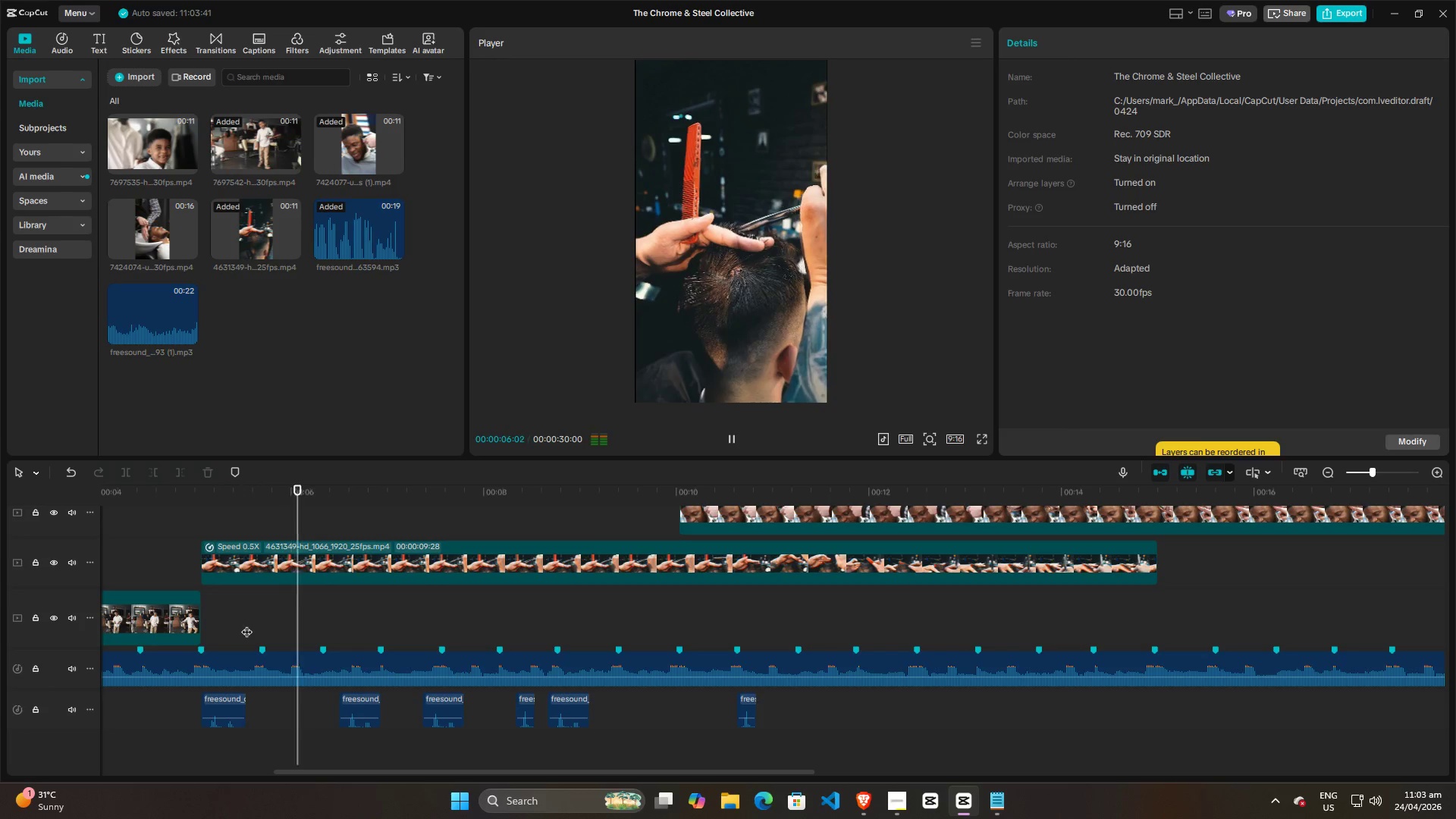 
key(Space)
 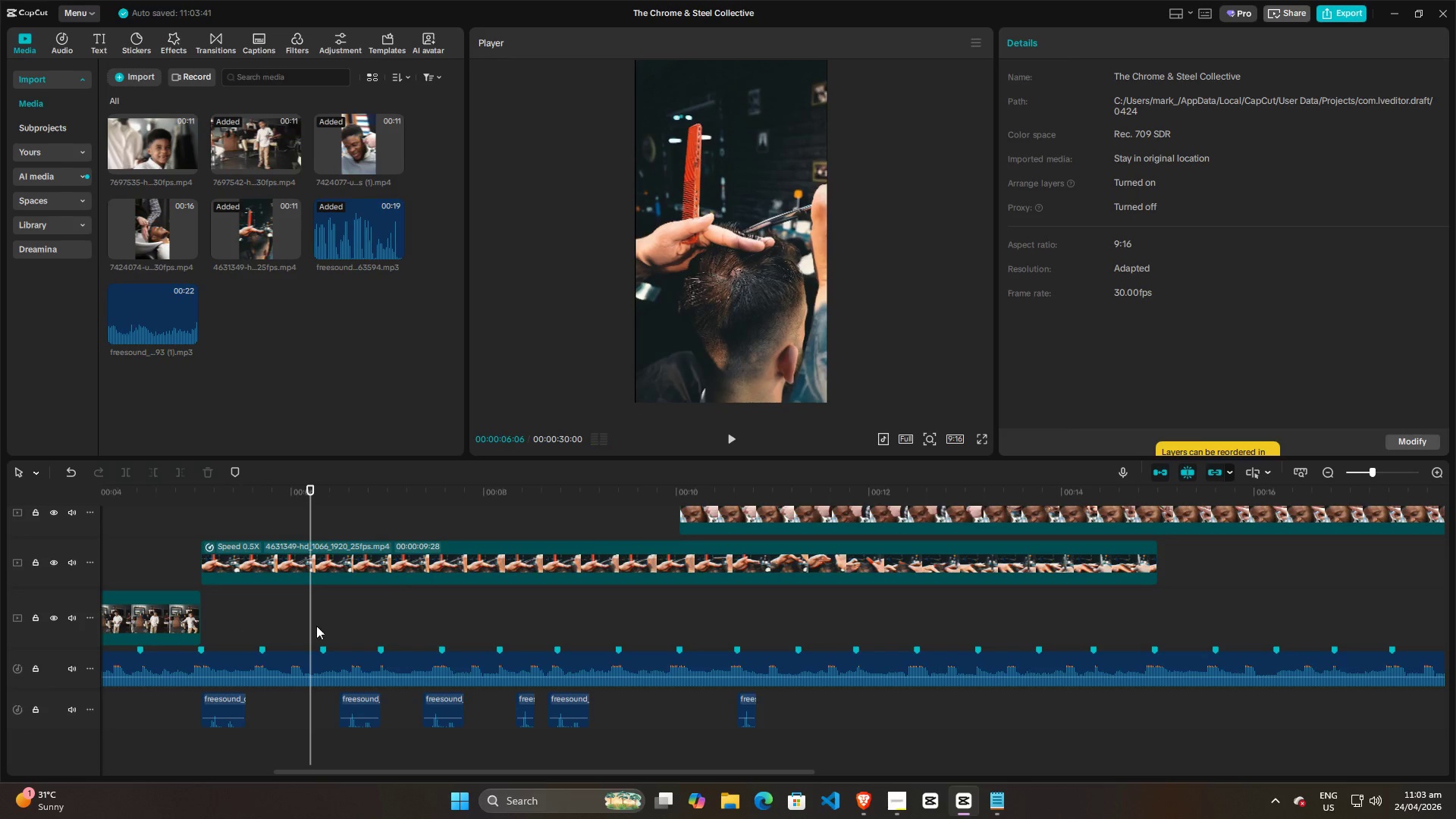 
left_click([331, 626])
 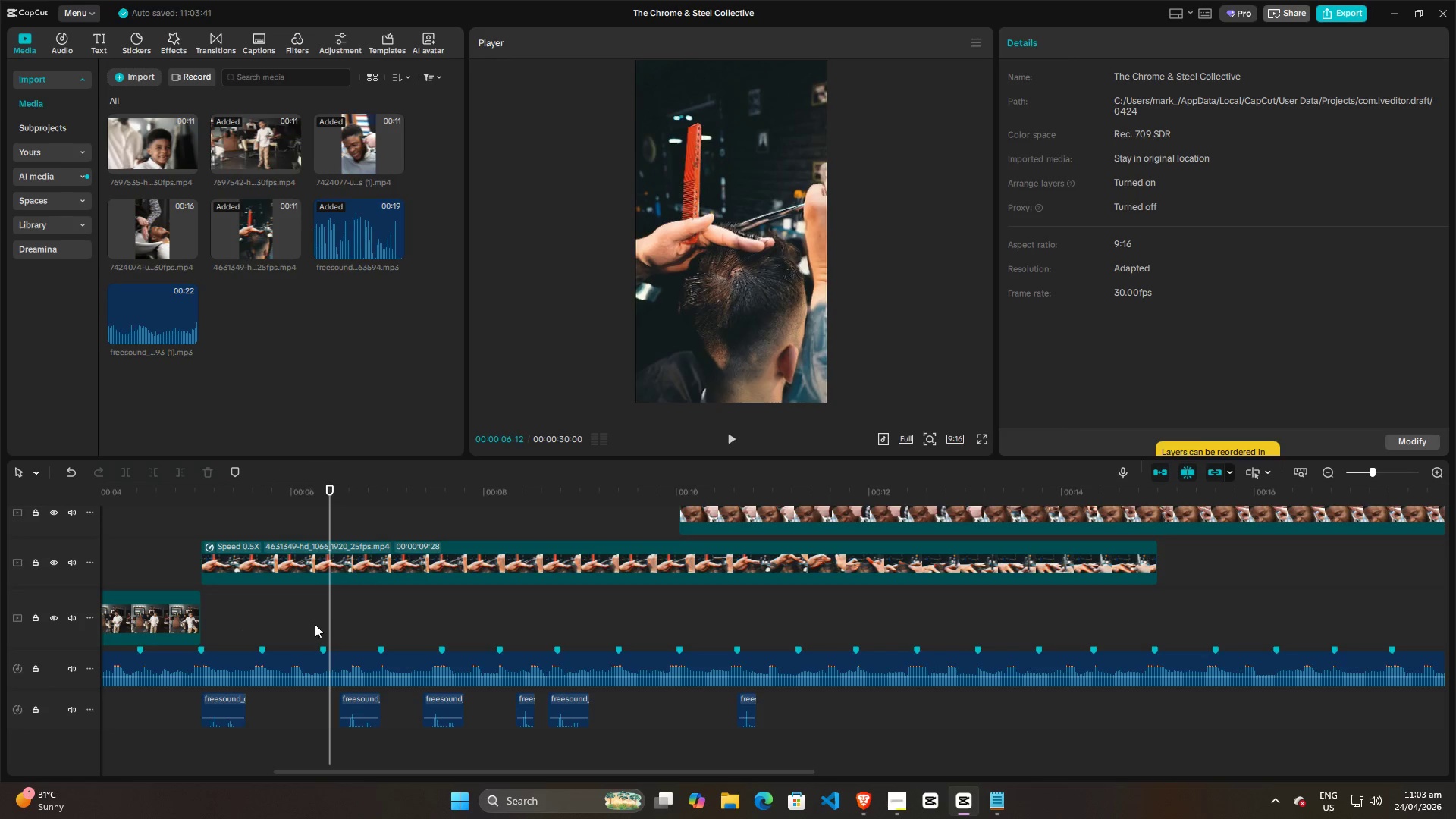 
left_click([309, 623])
 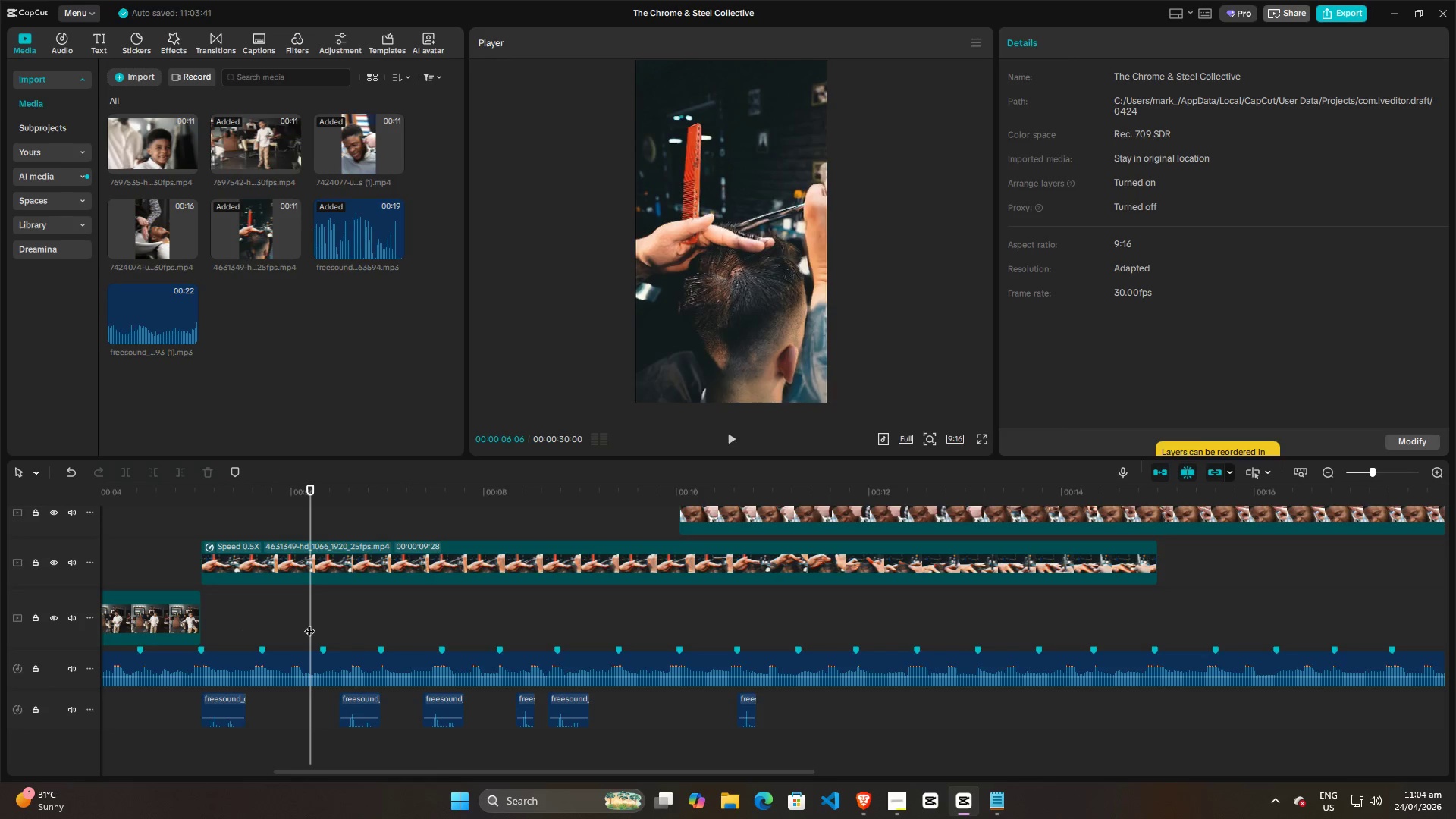 
key(Space)
 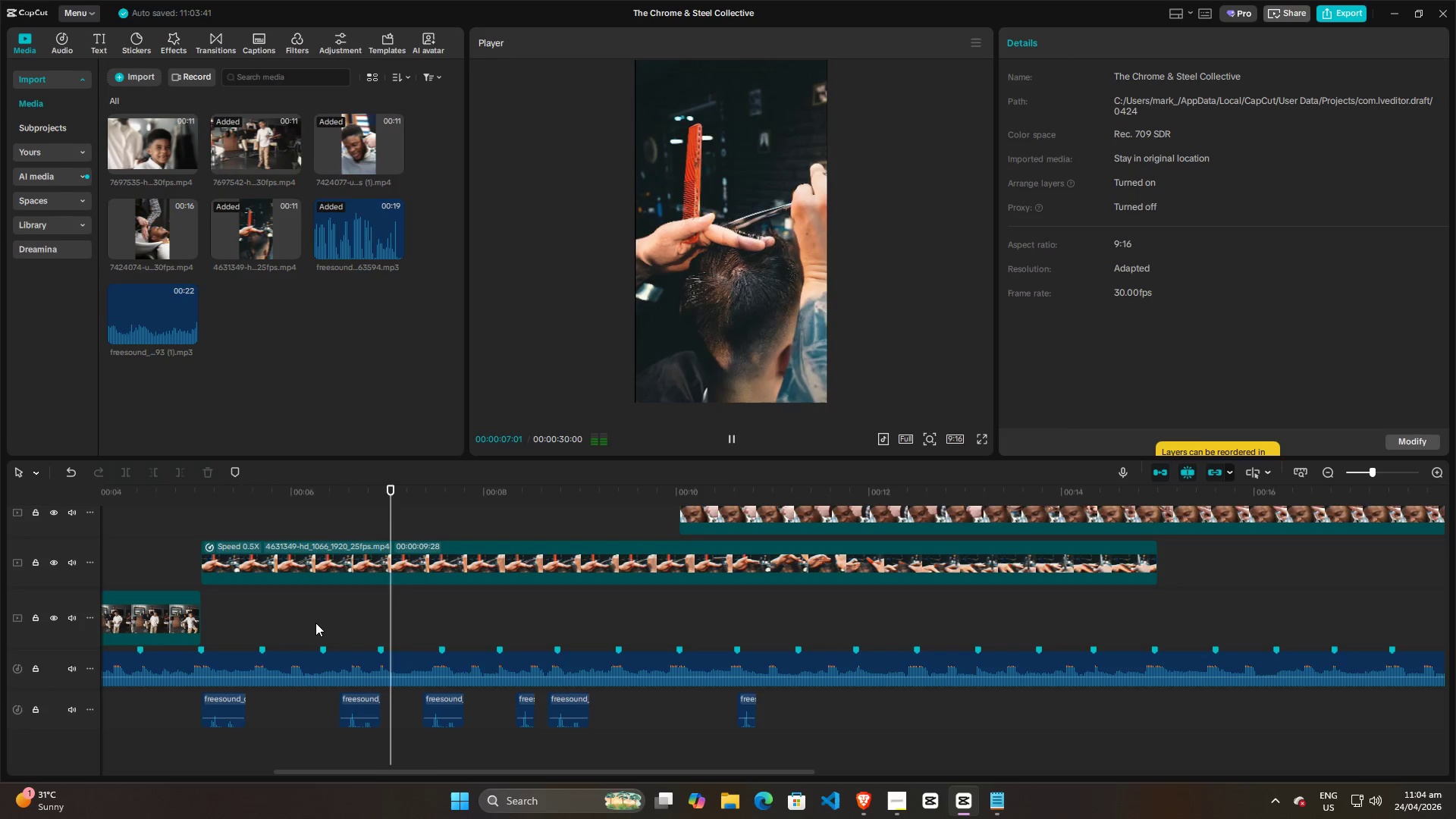 
key(Space)
 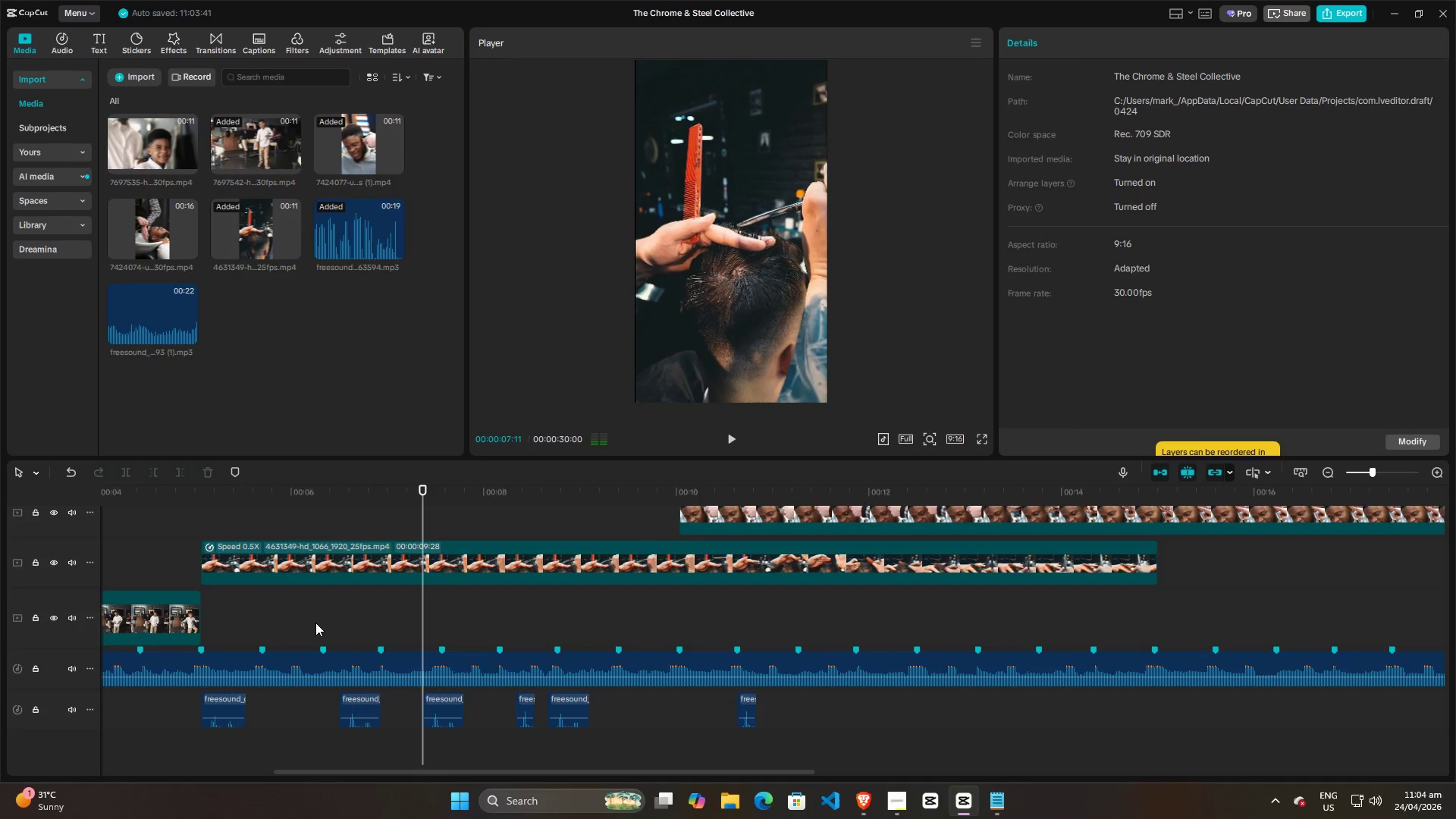 
left_click([315, 623])
 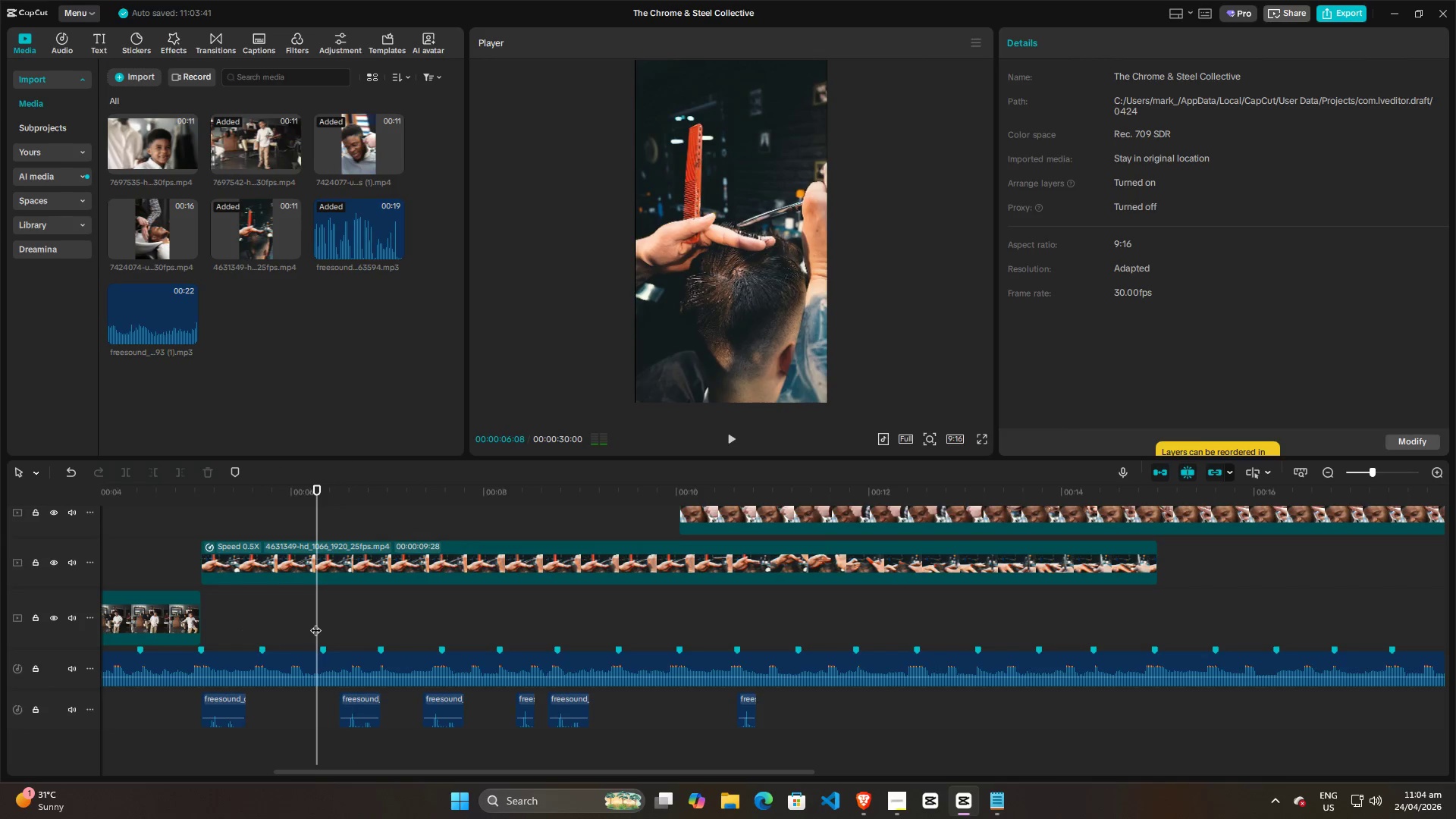 
key(Space)
 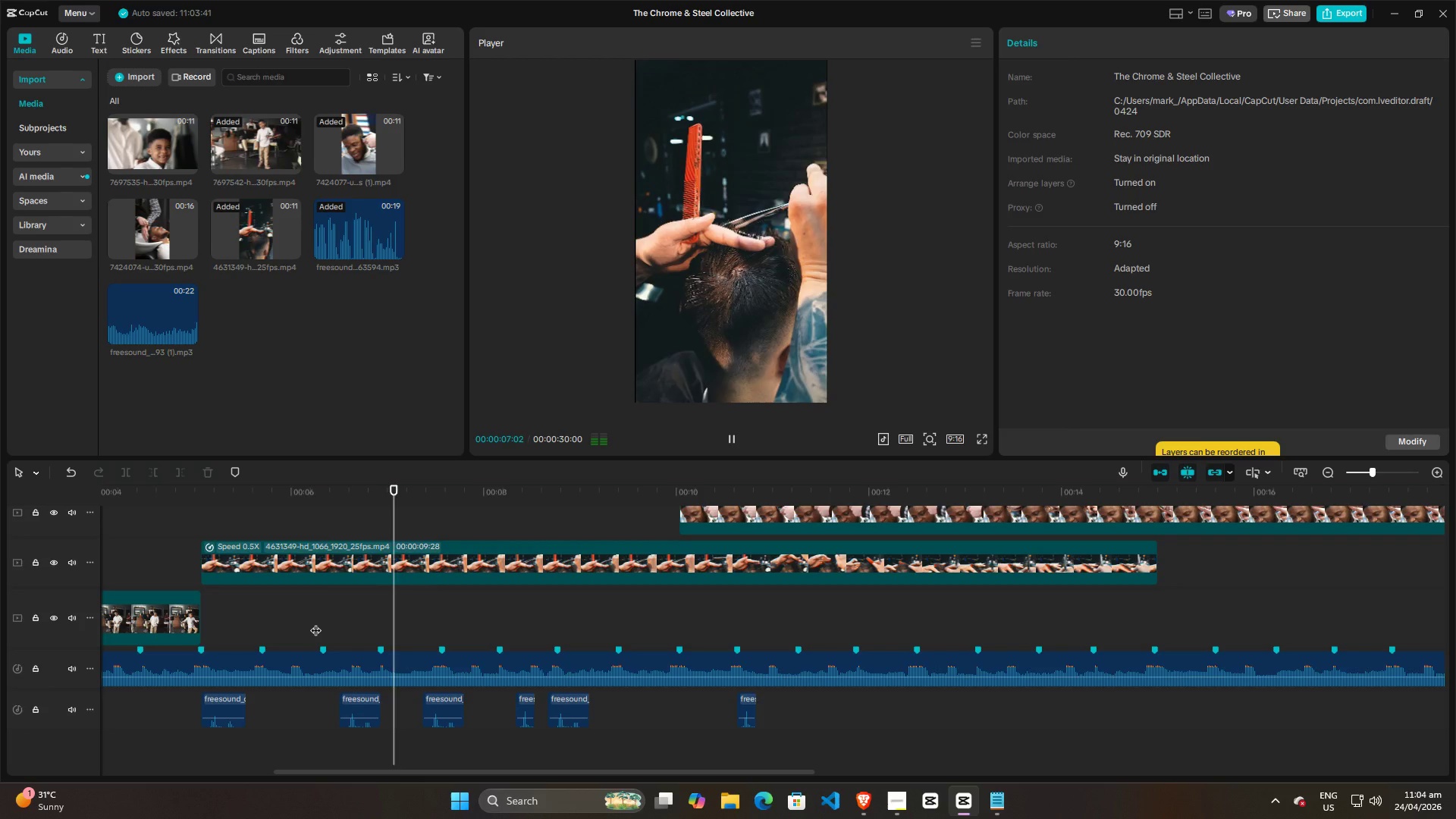 
key(Space)
 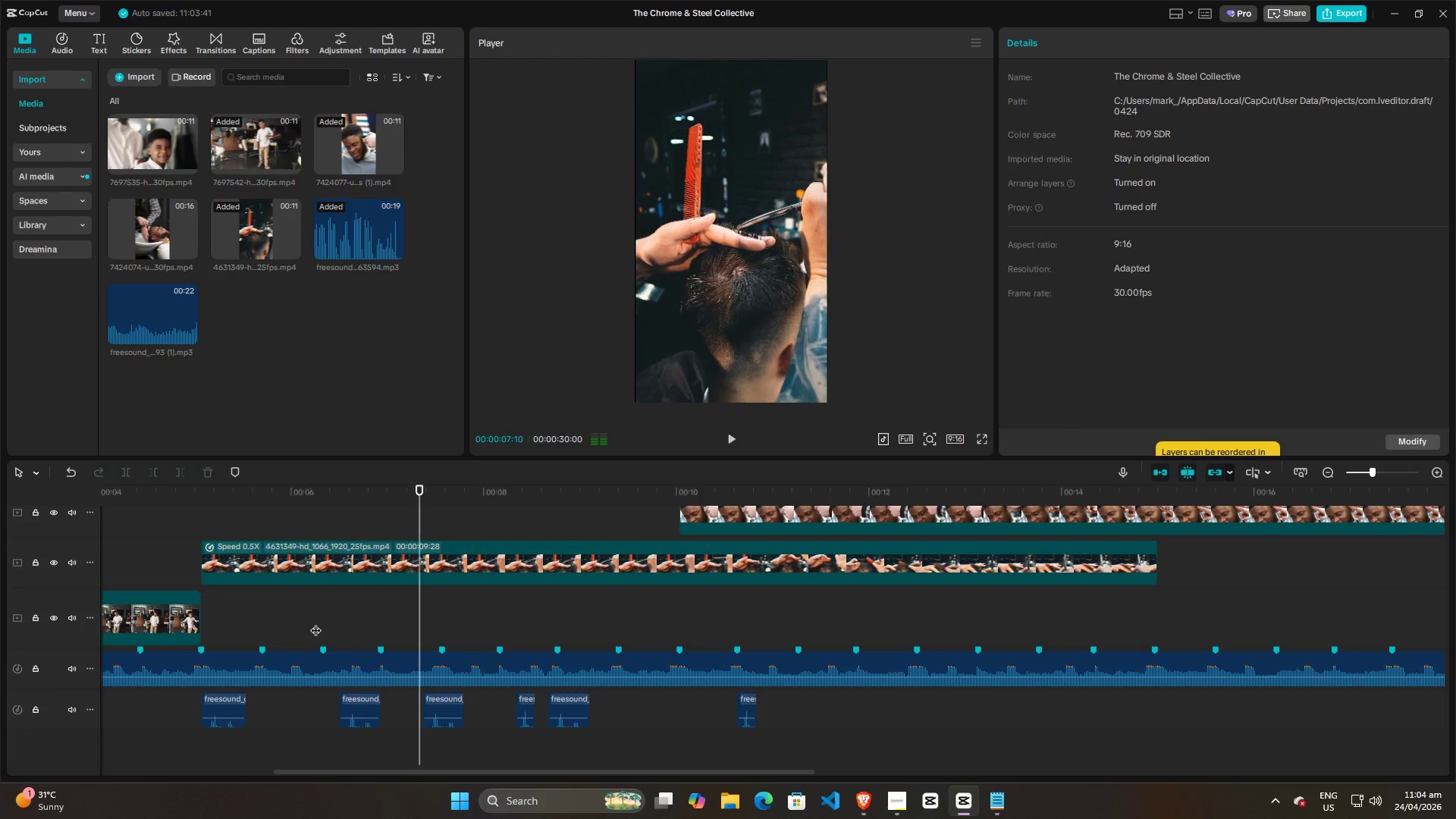 
left_click([315, 623])
 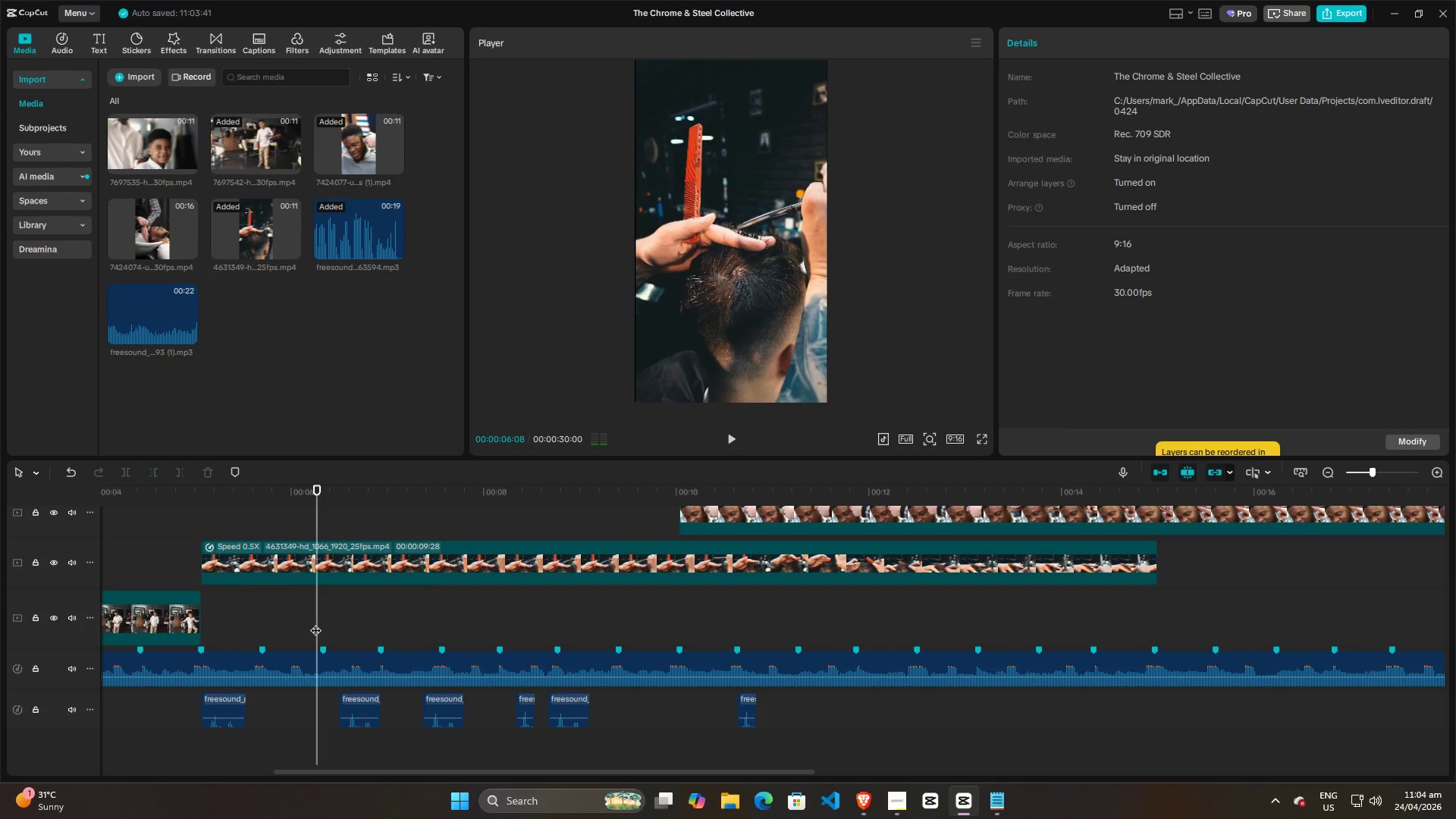 
key(Space)
 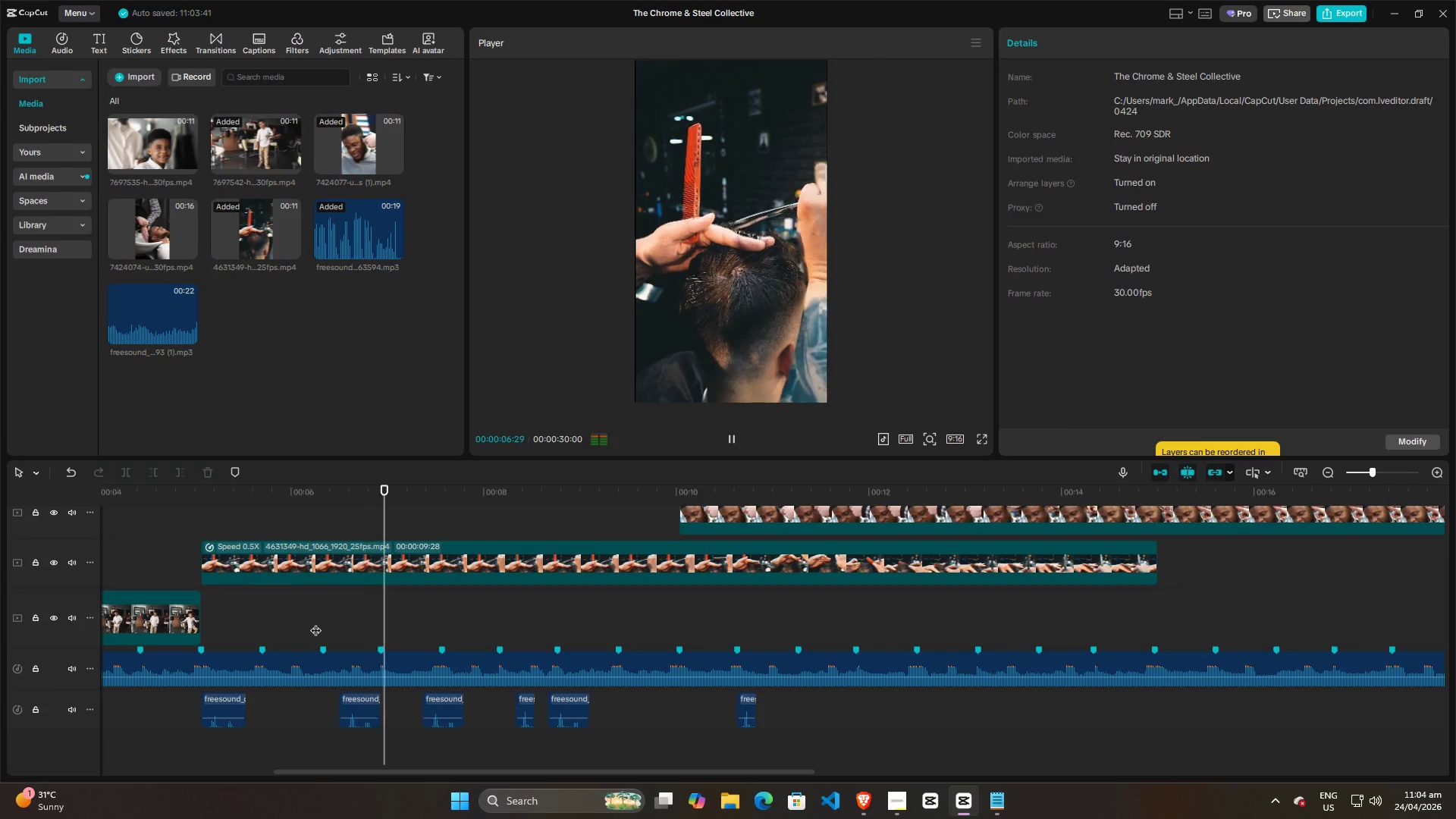 
key(Space)
 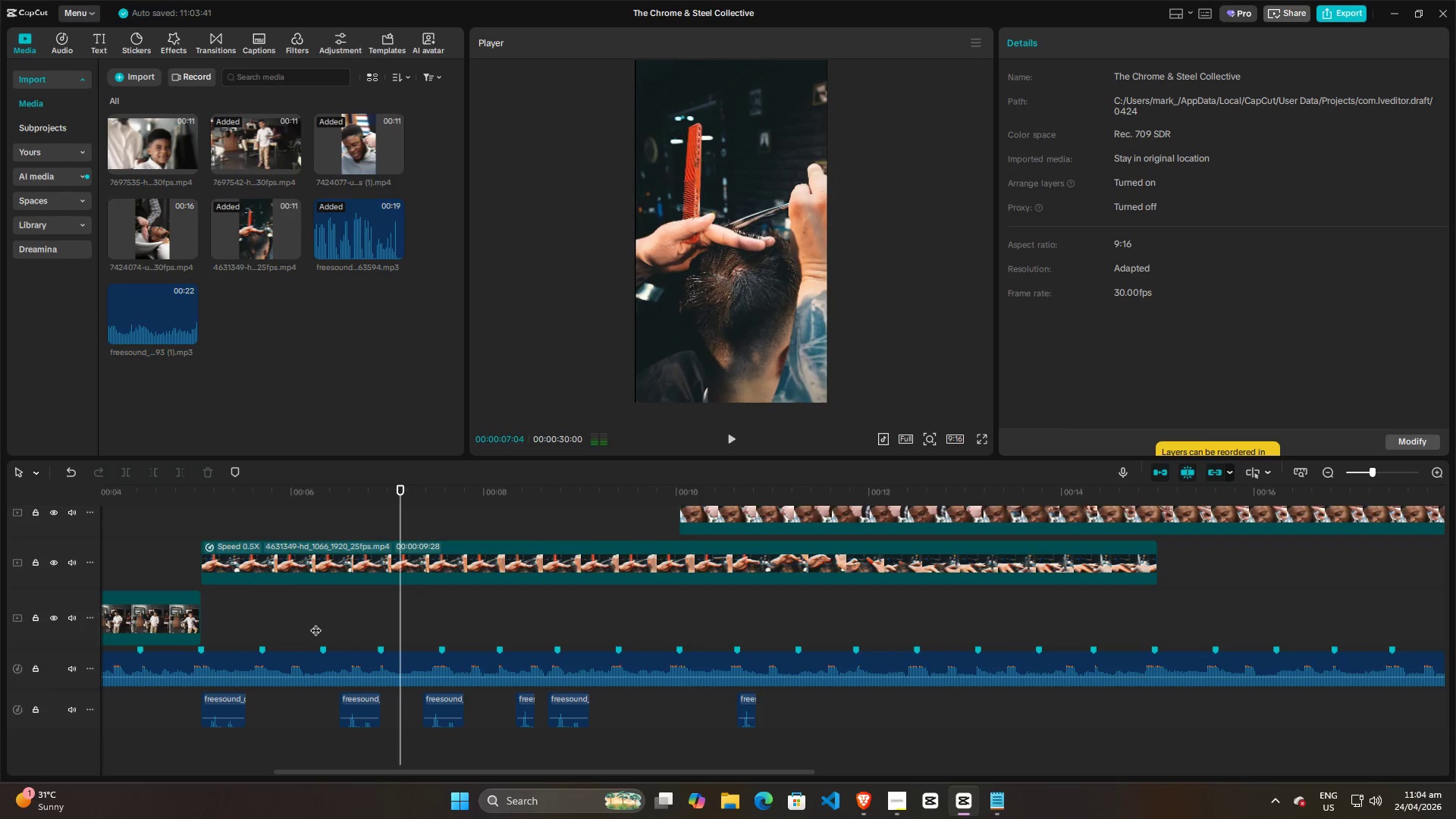 
left_click([315, 623])
 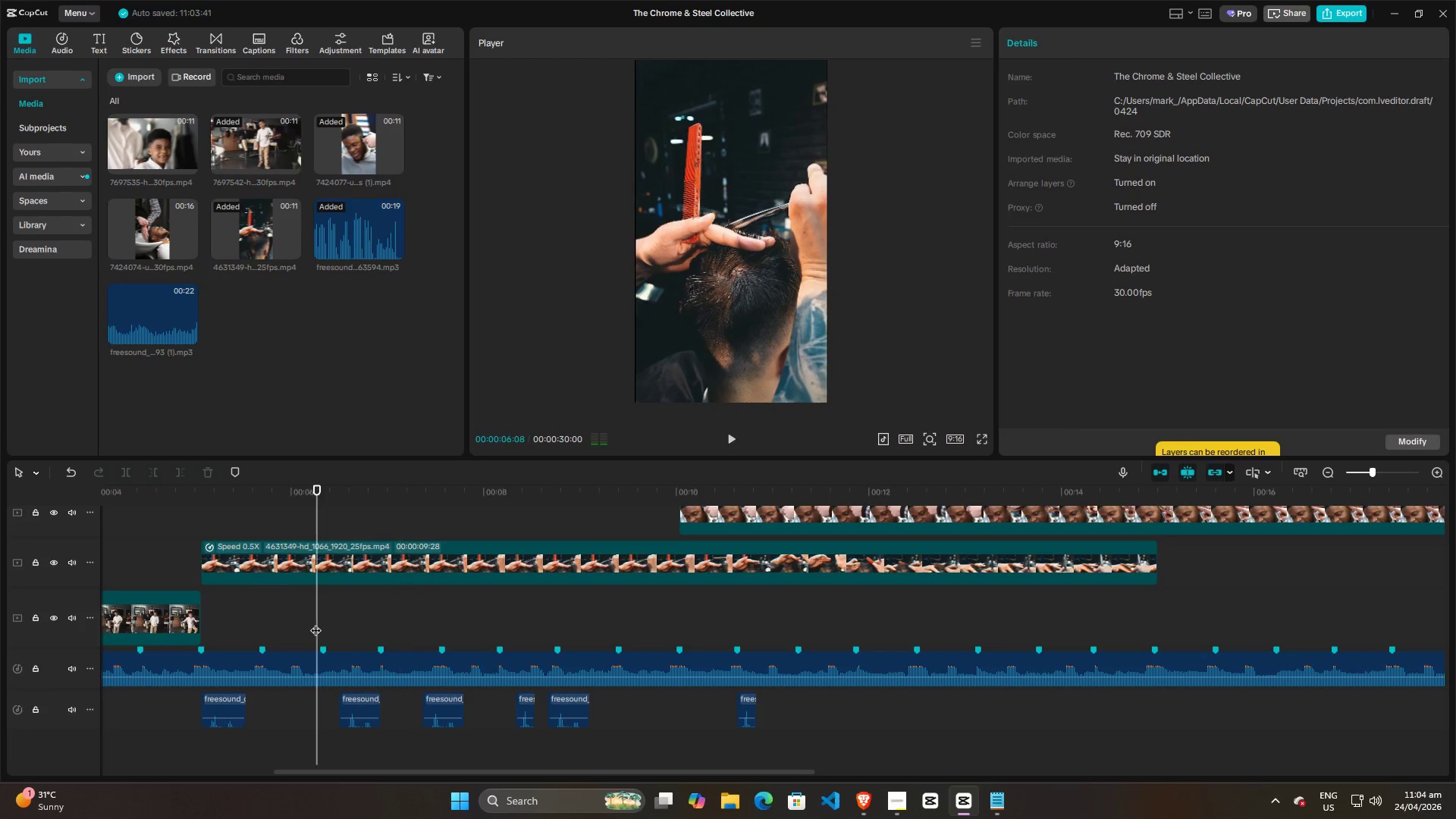 
key(Space)
 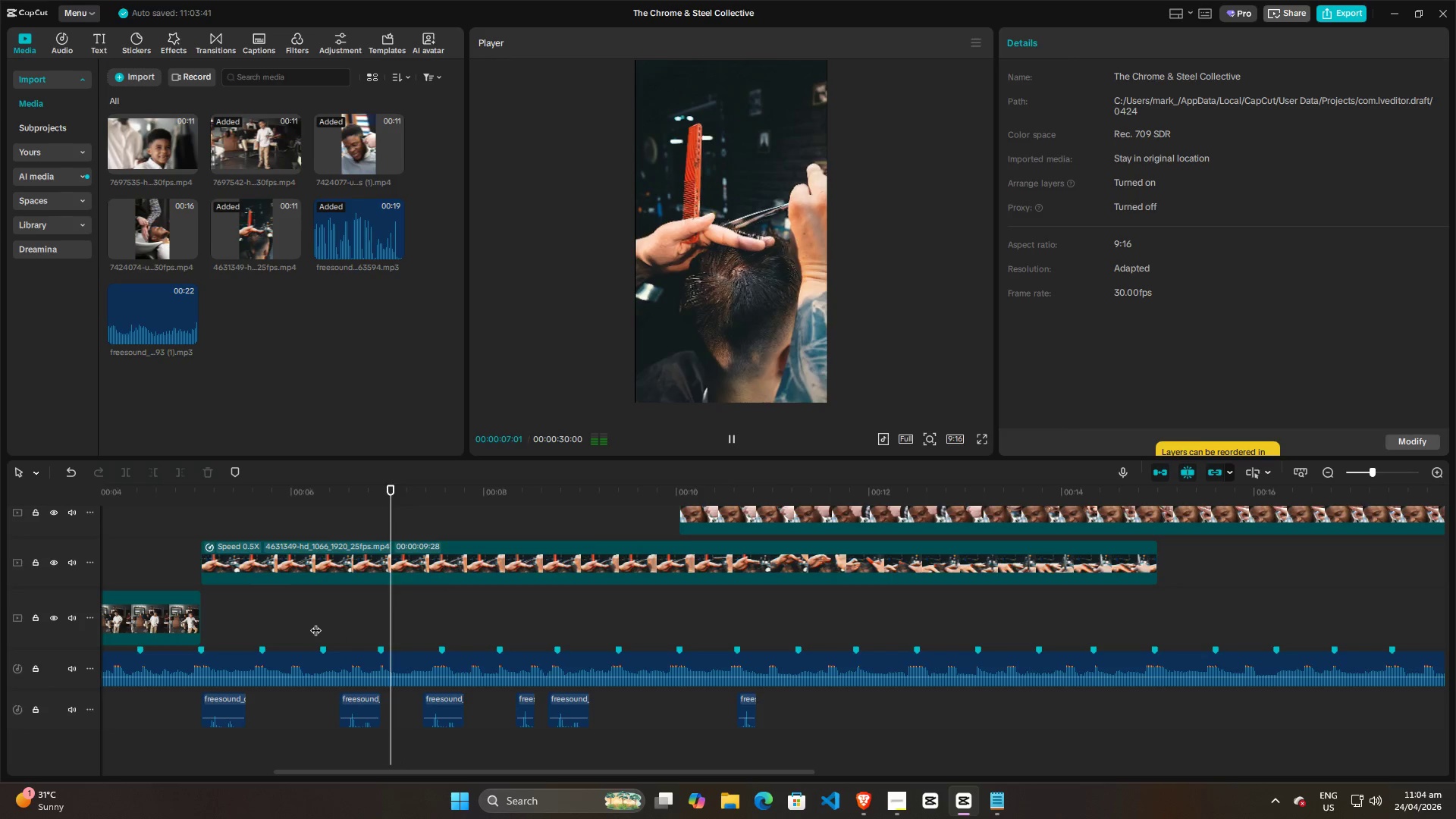 
key(Space)
 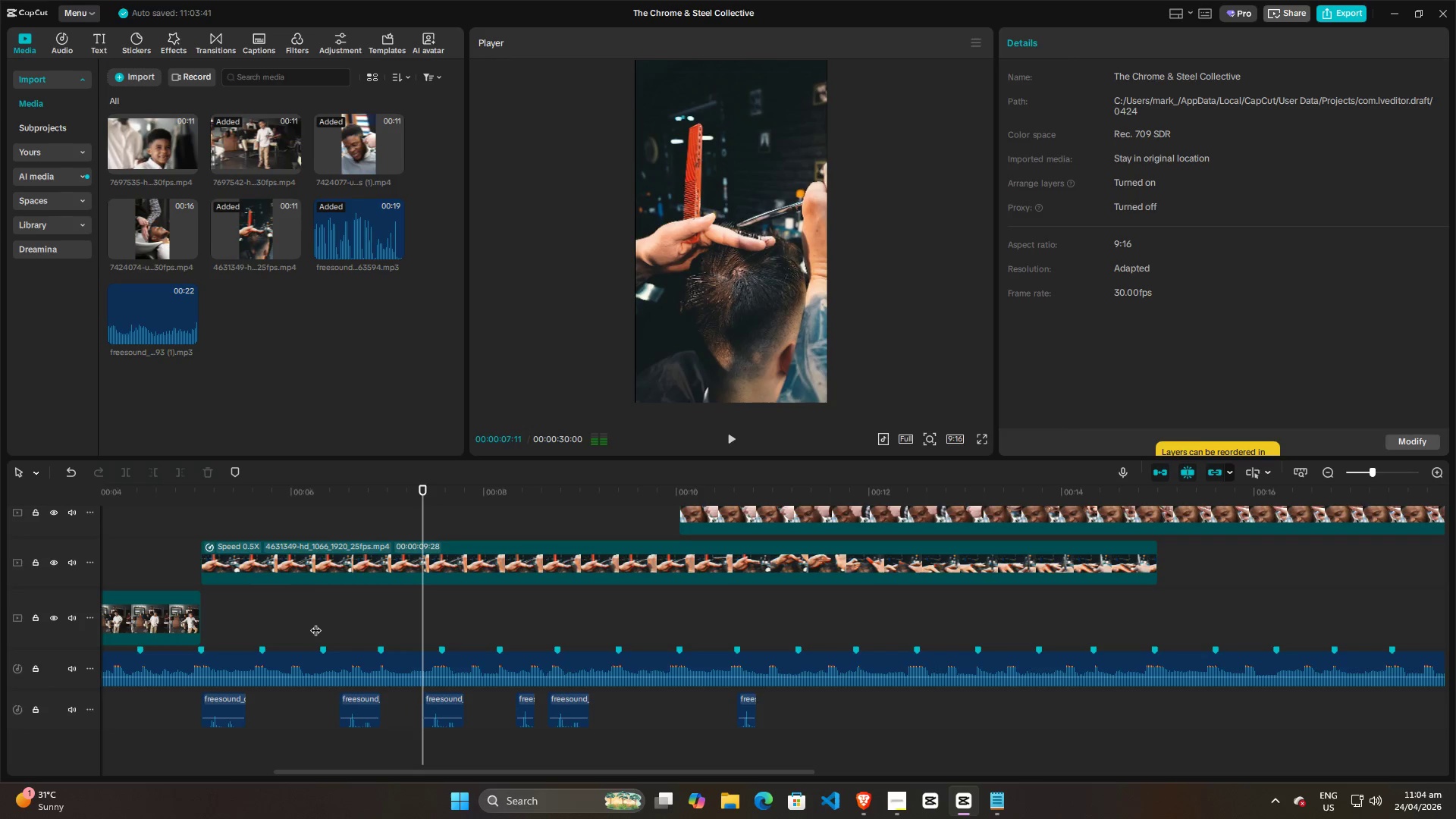 
left_click([315, 623])
 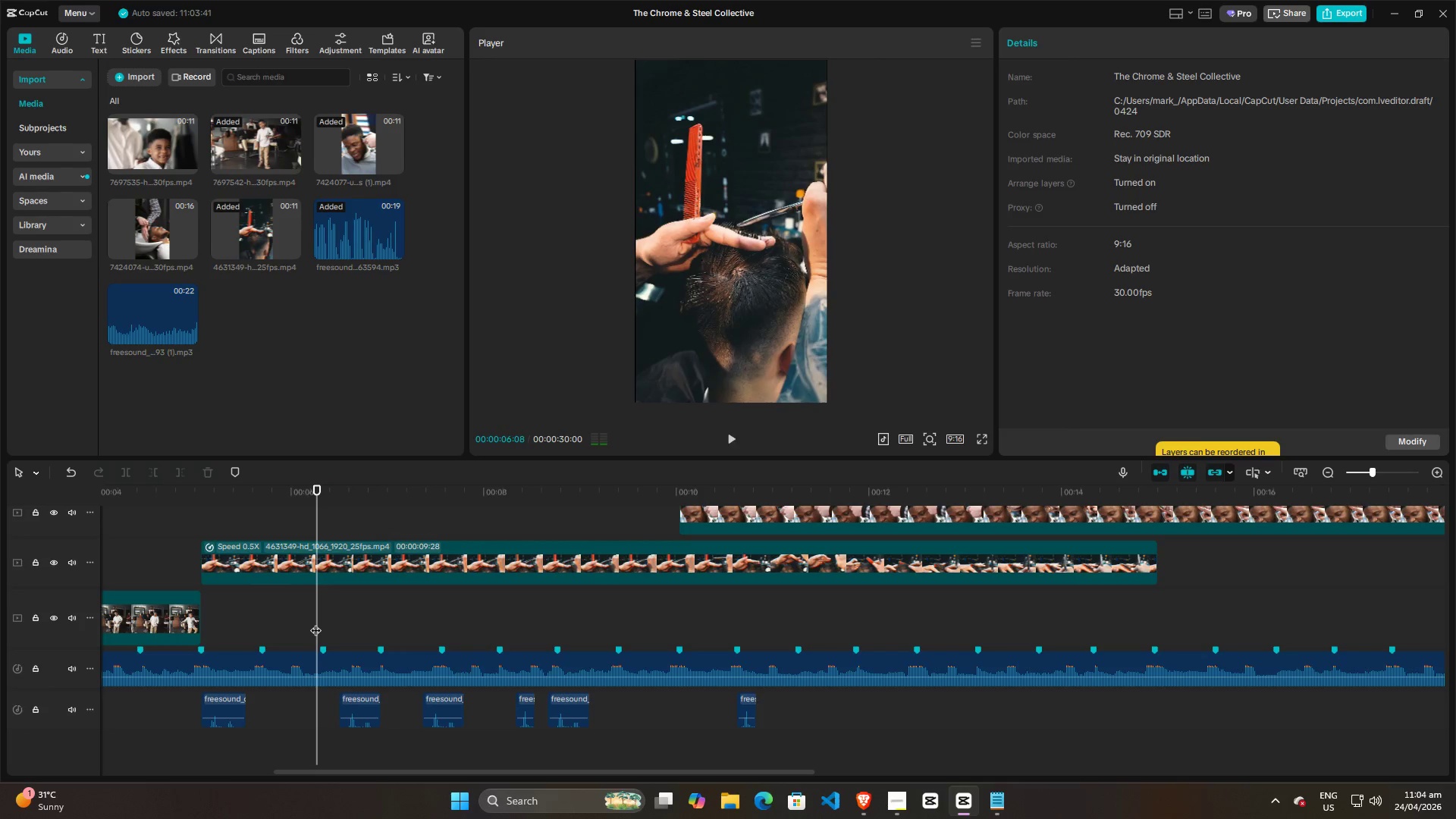 
key(Space)
 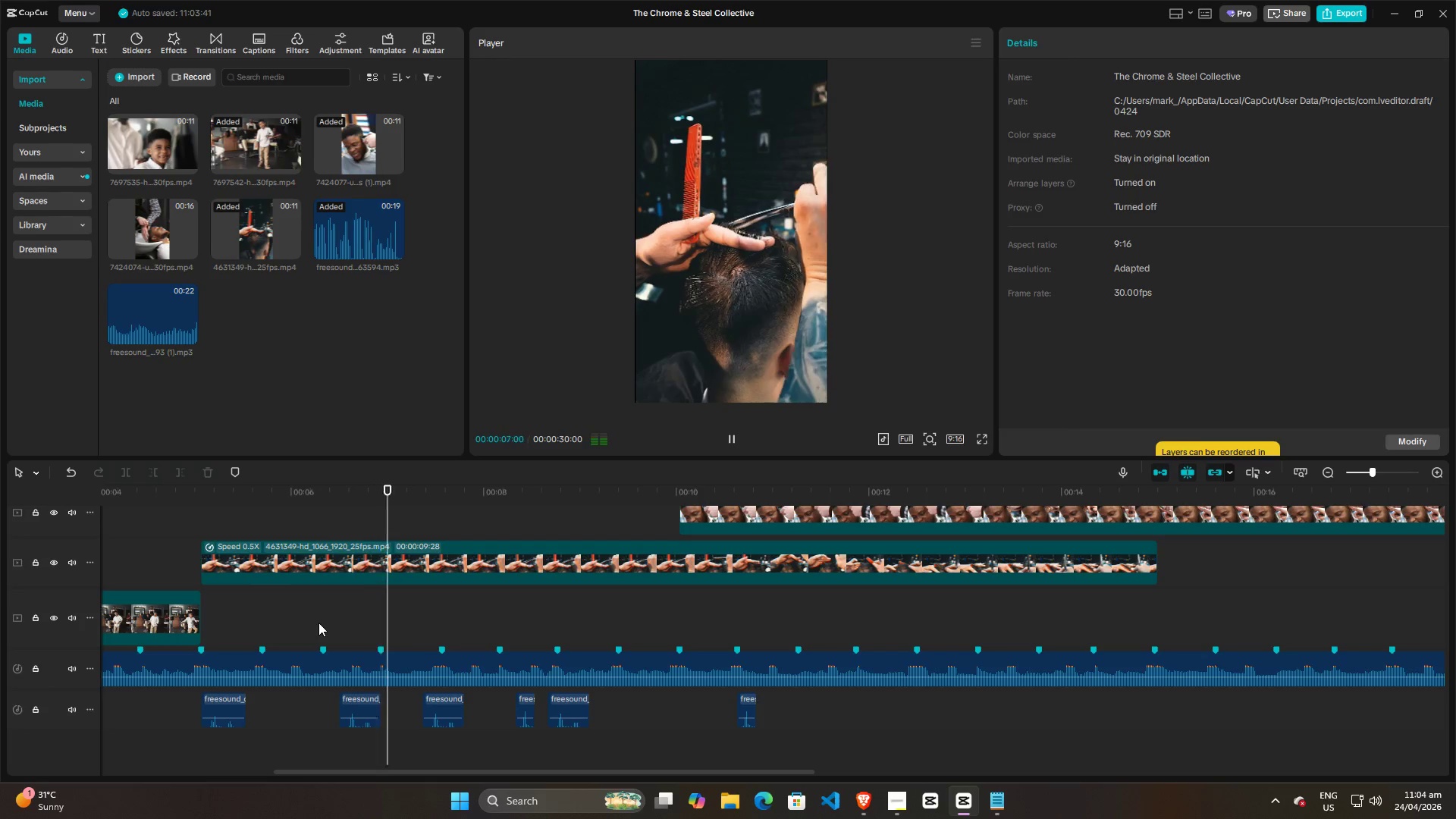 
key(Space)
 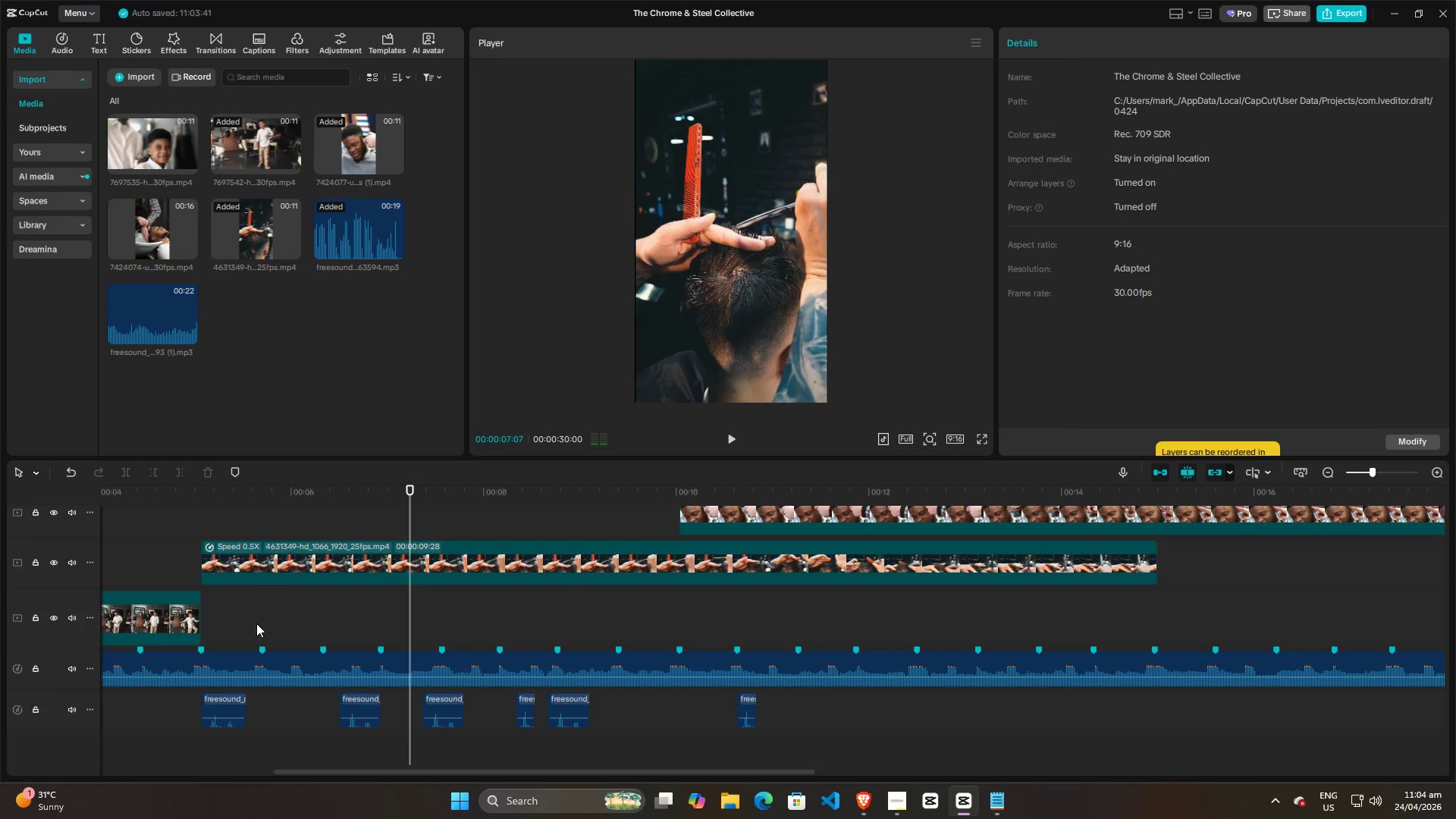 
left_click([243, 623])
 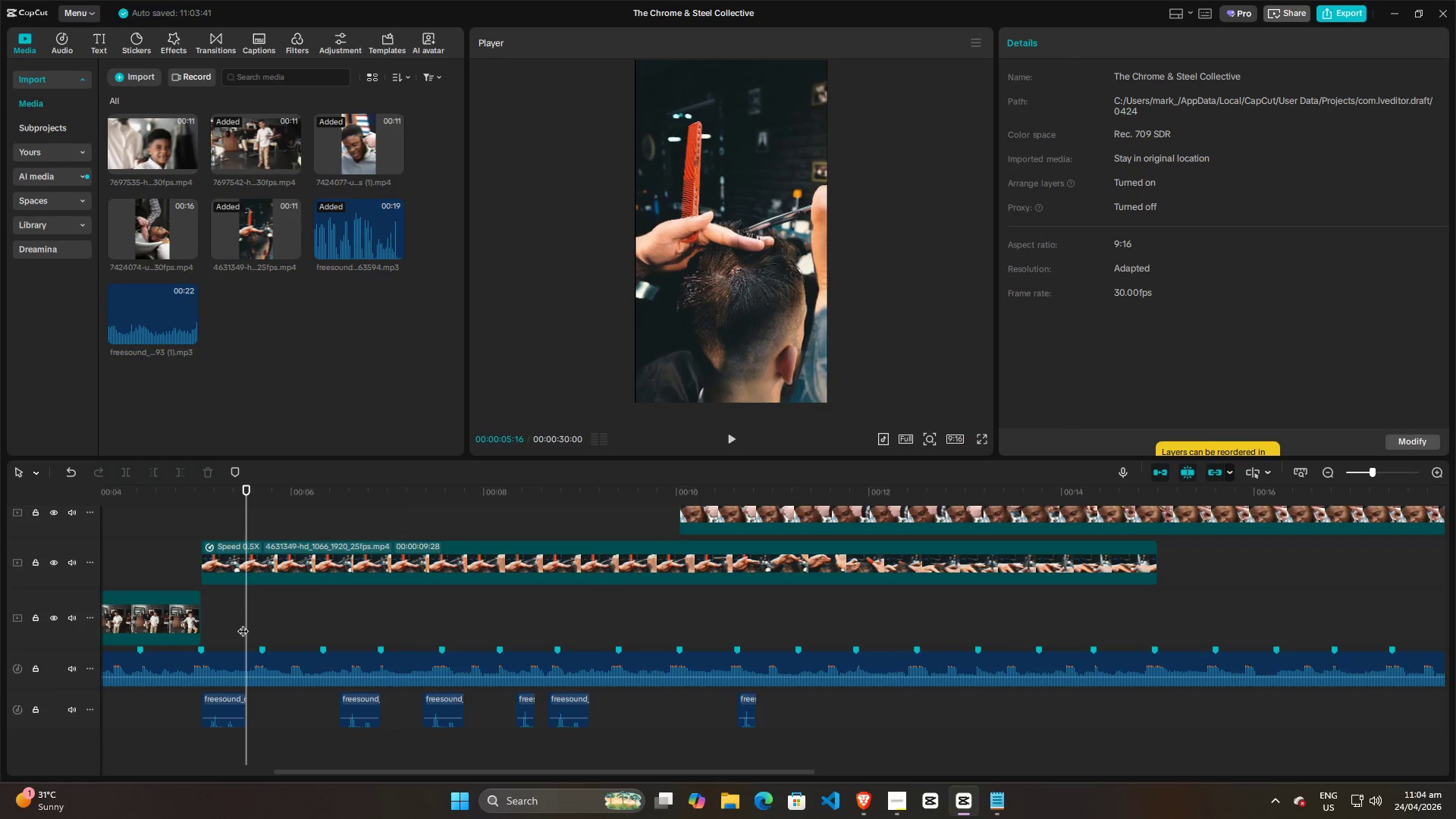 
key(Space)
 